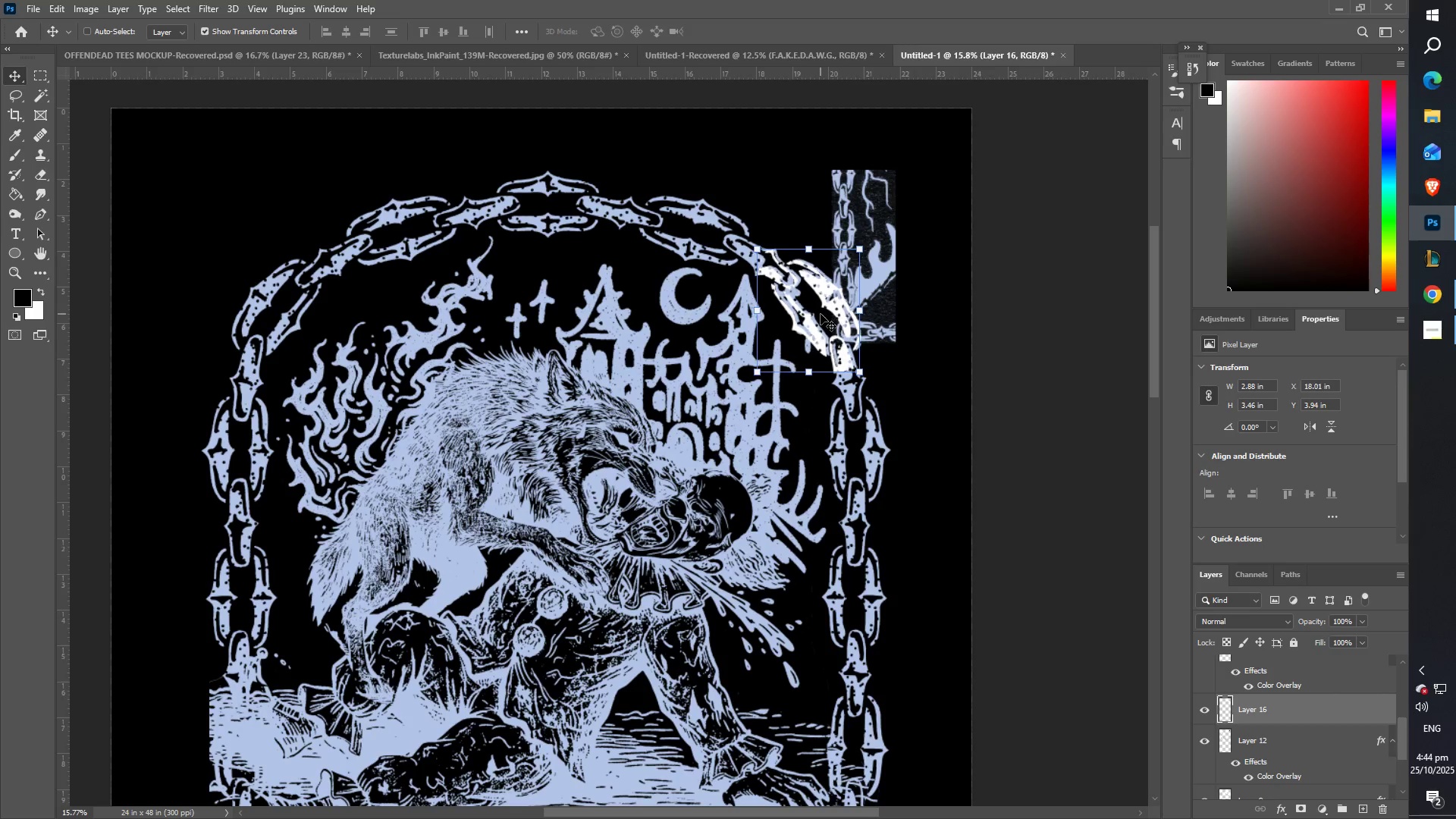 
key(ArrowRight)
 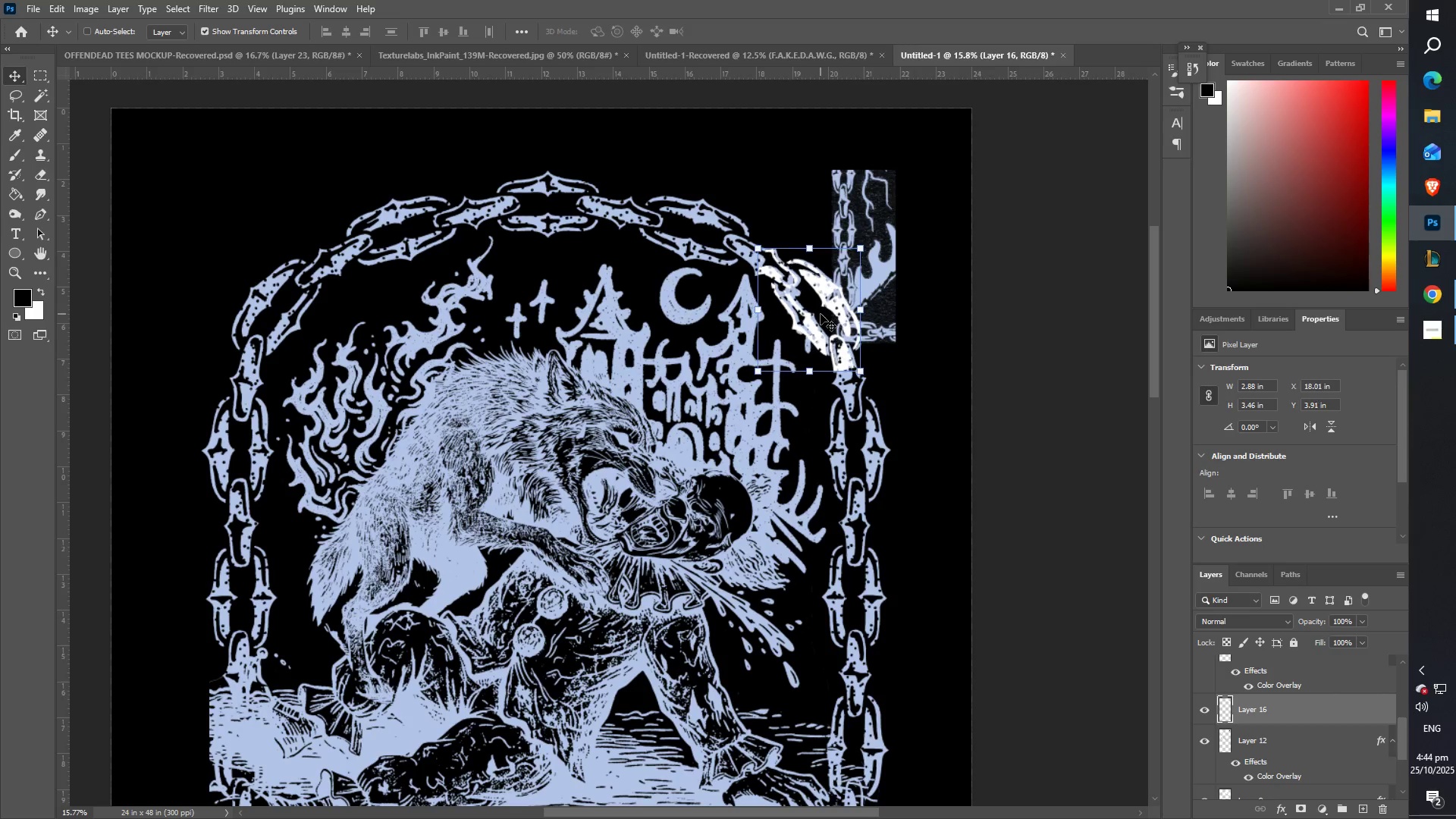 
key(ArrowUp)
 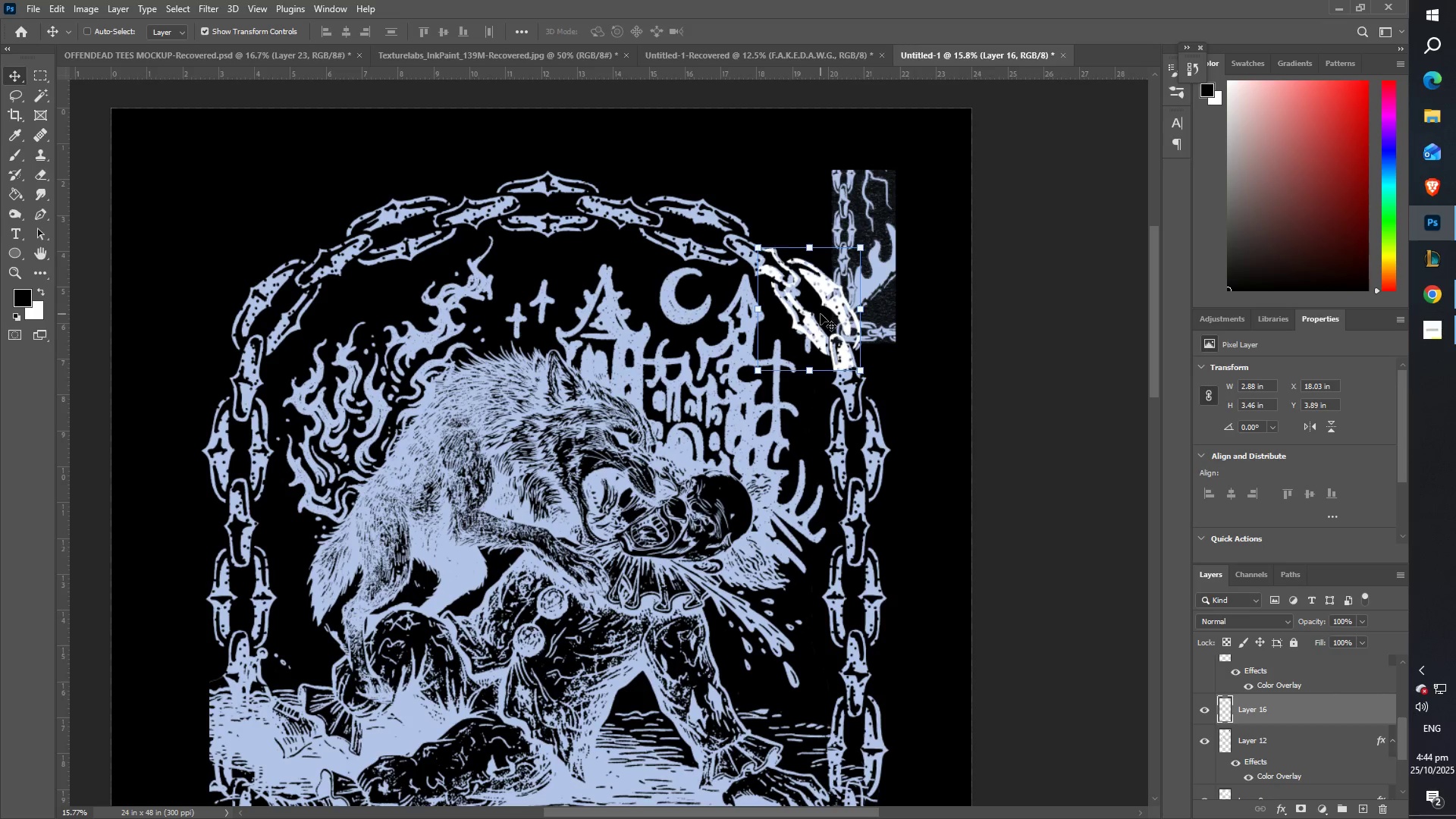 
key(ArrowRight)
 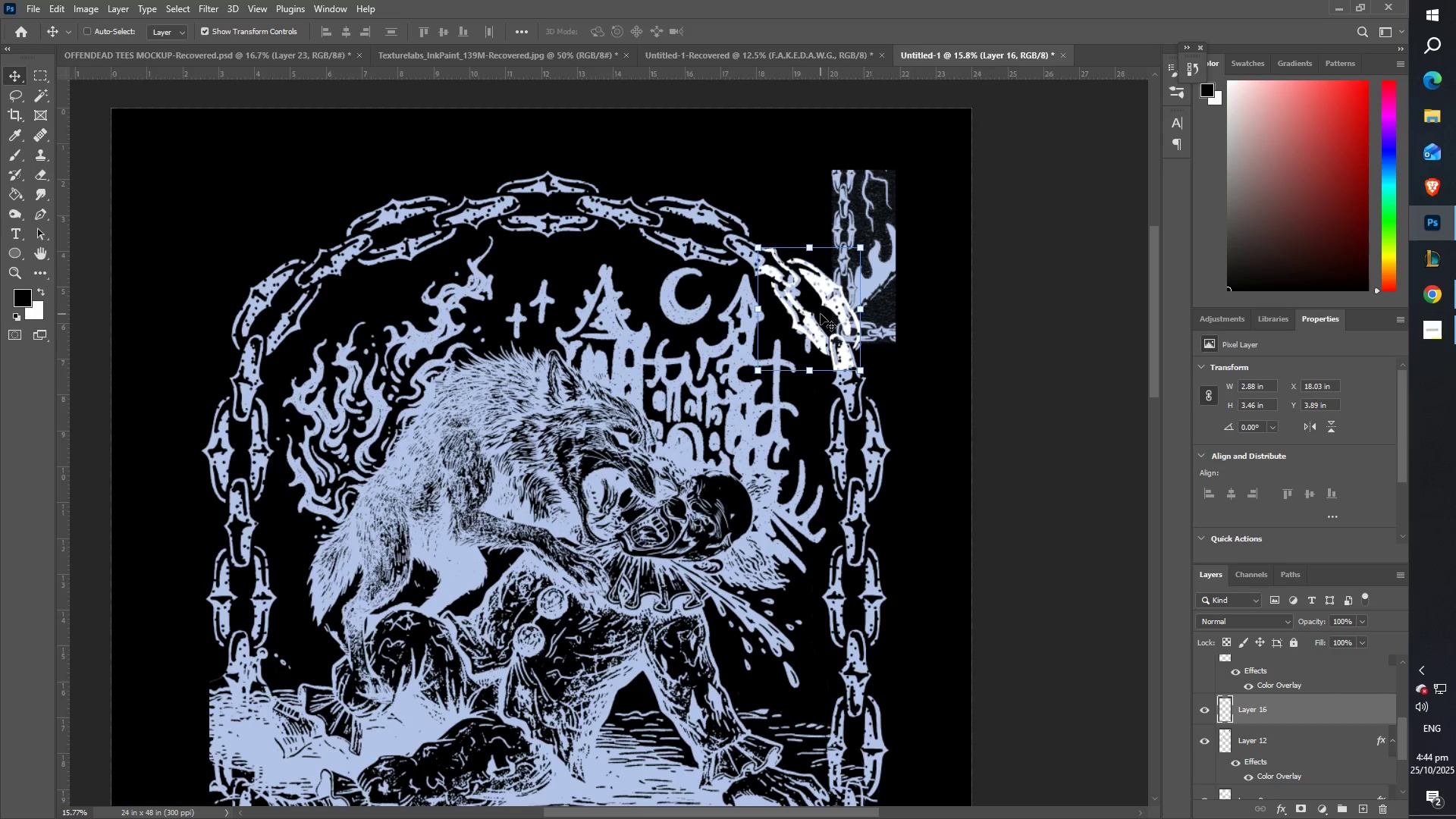 
key(ArrowUp)
 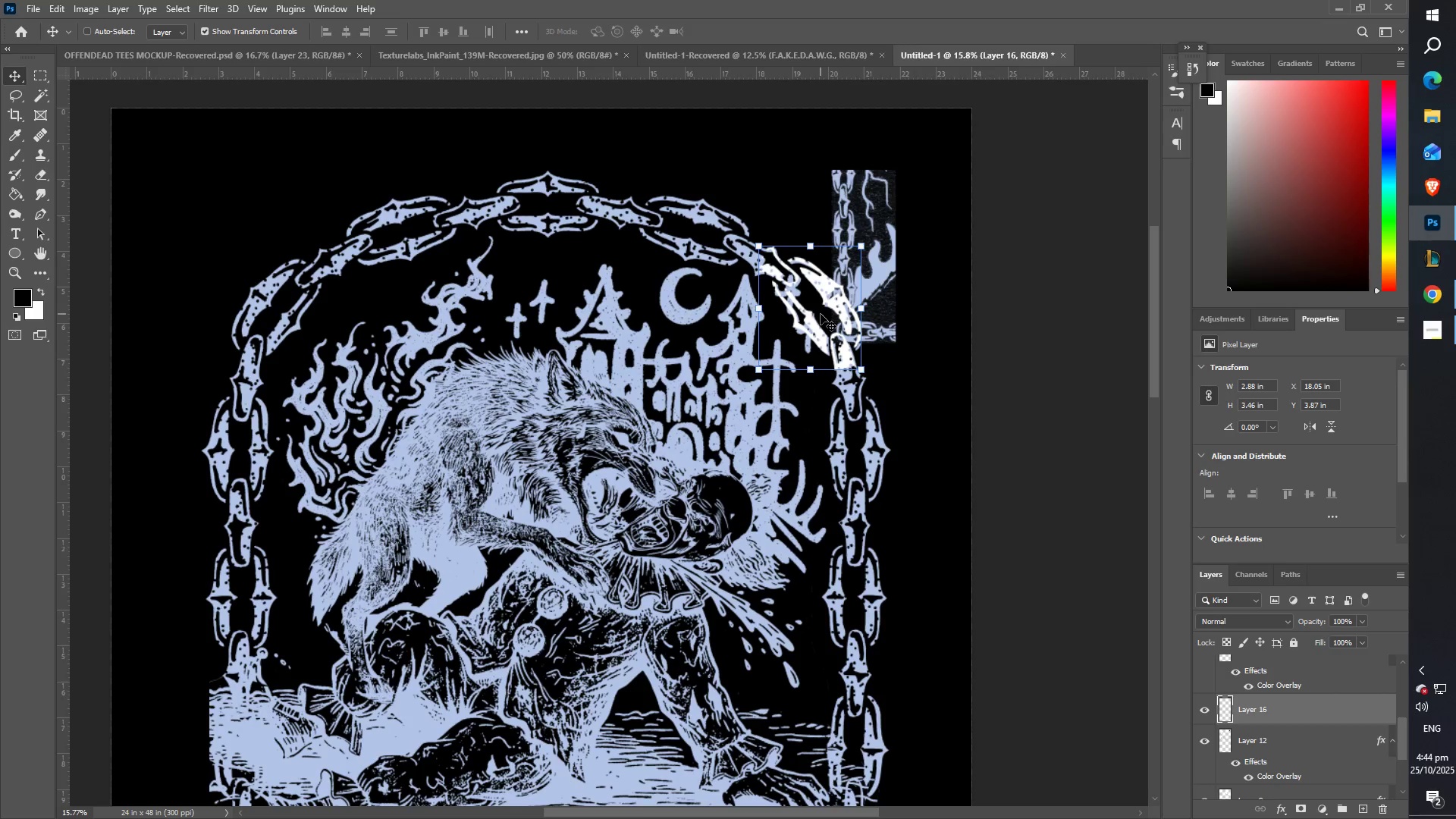 
key(ArrowDown)
 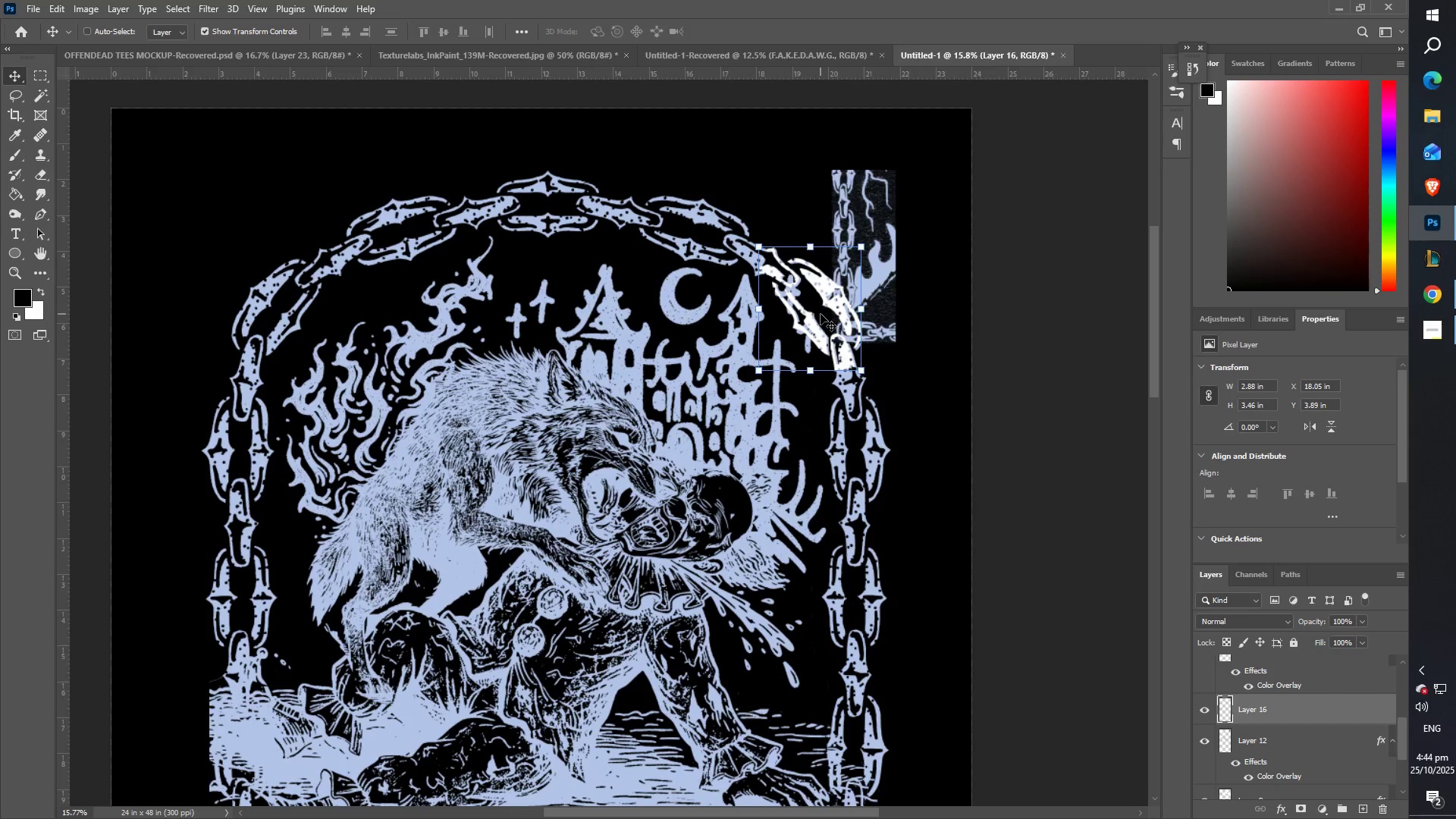 
key(ArrowDown)
 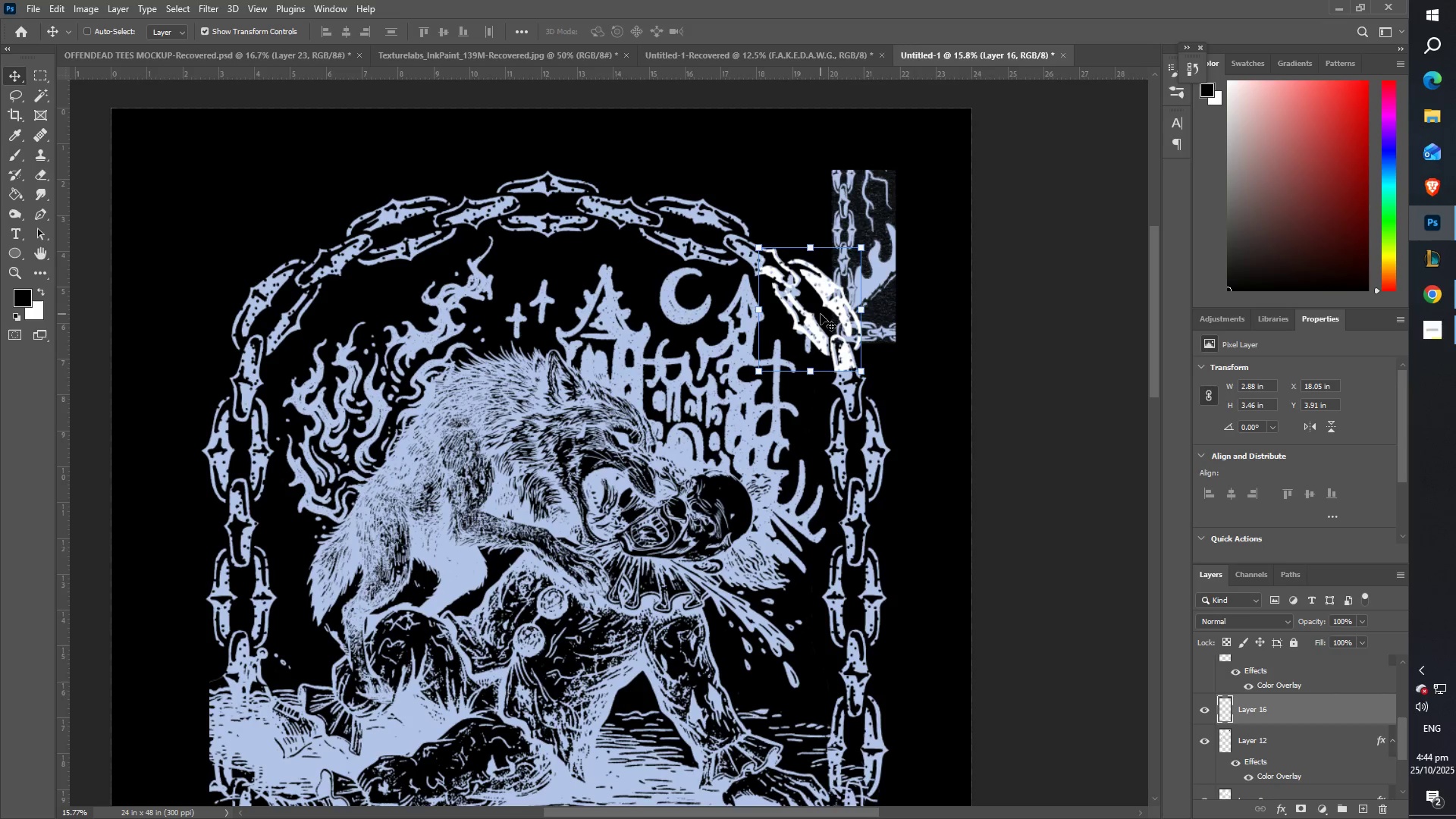 
key(ArrowDown)
 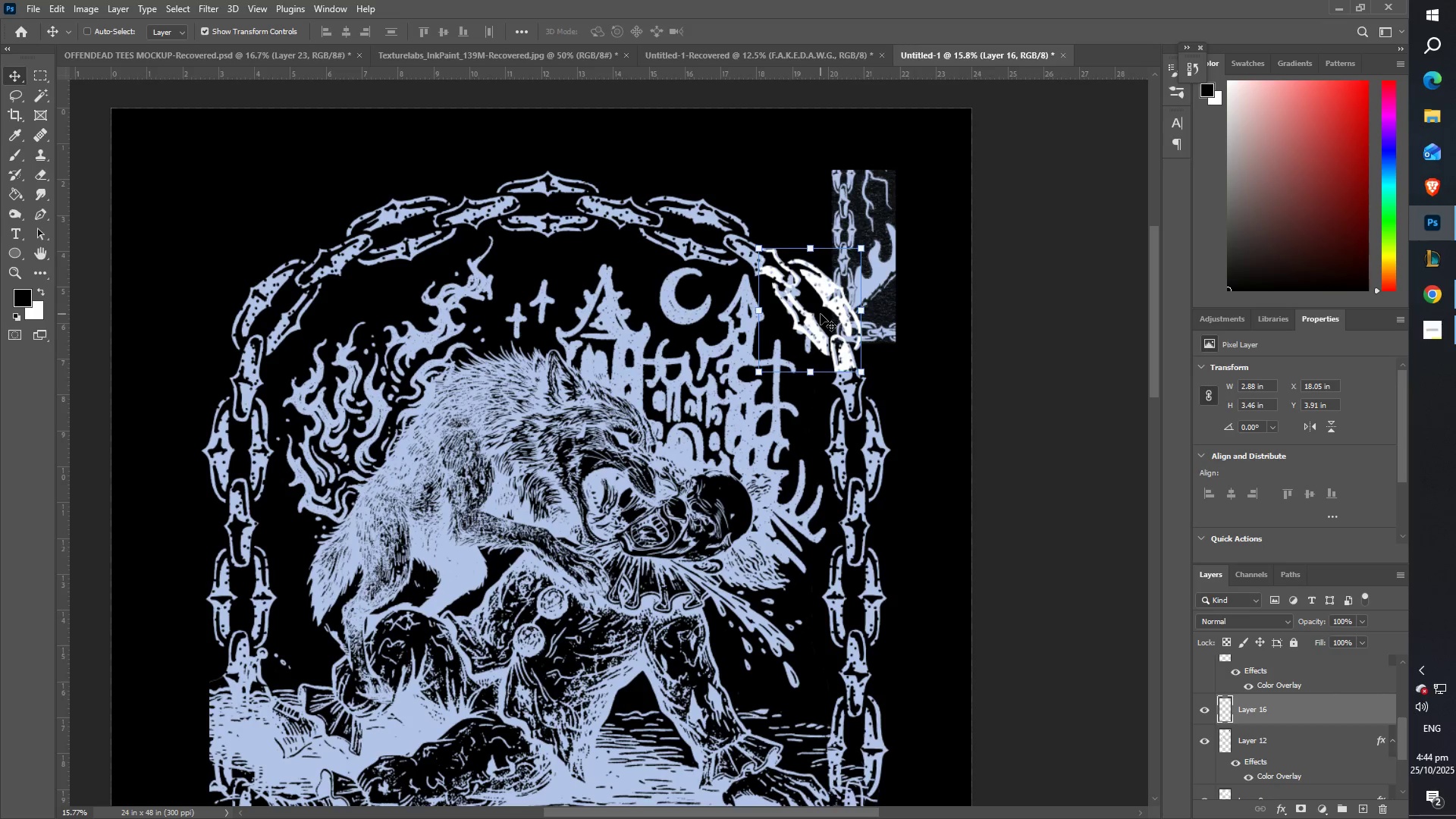 
key(ArrowRight)
 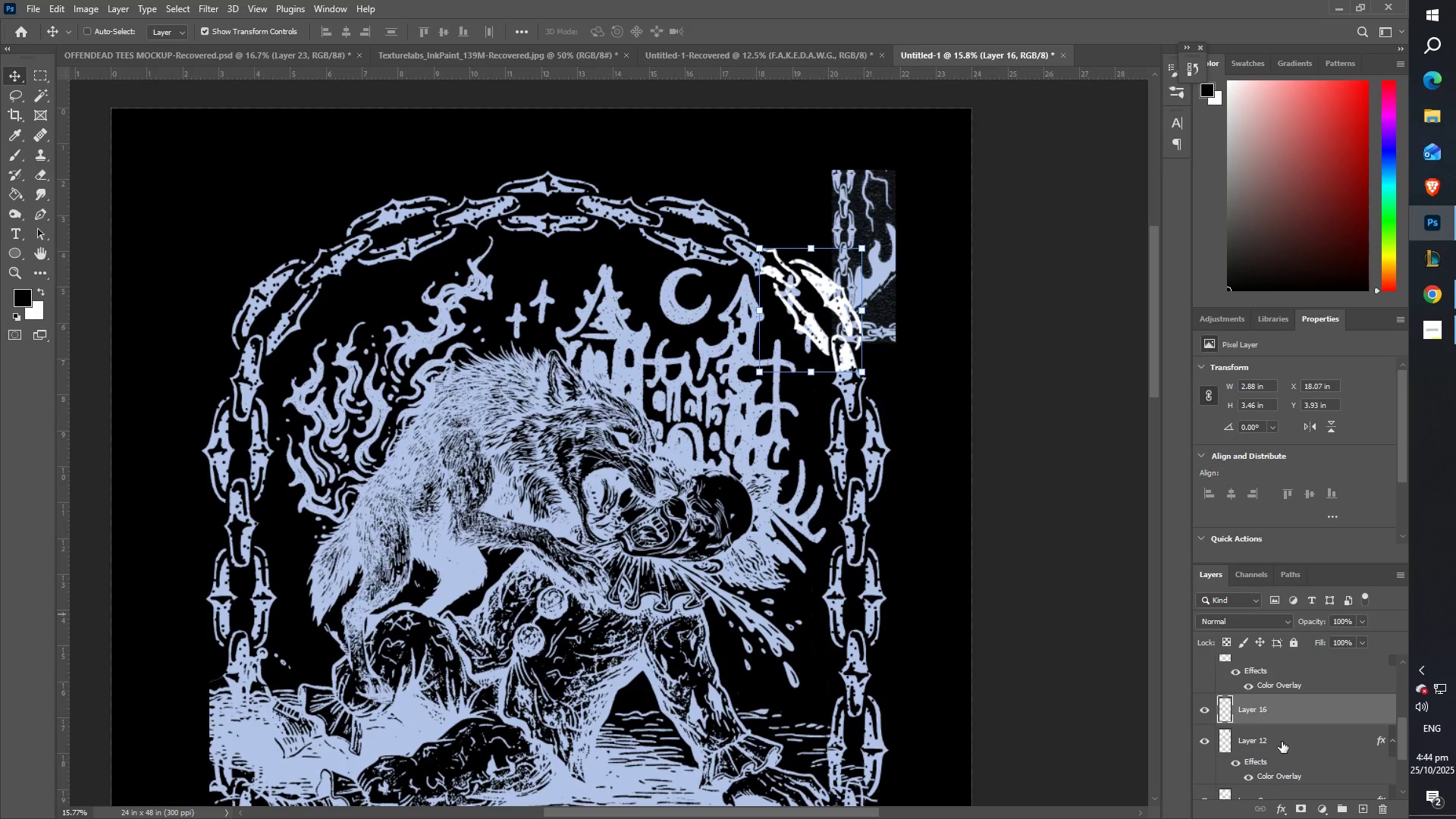 
left_click([1208, 741])
 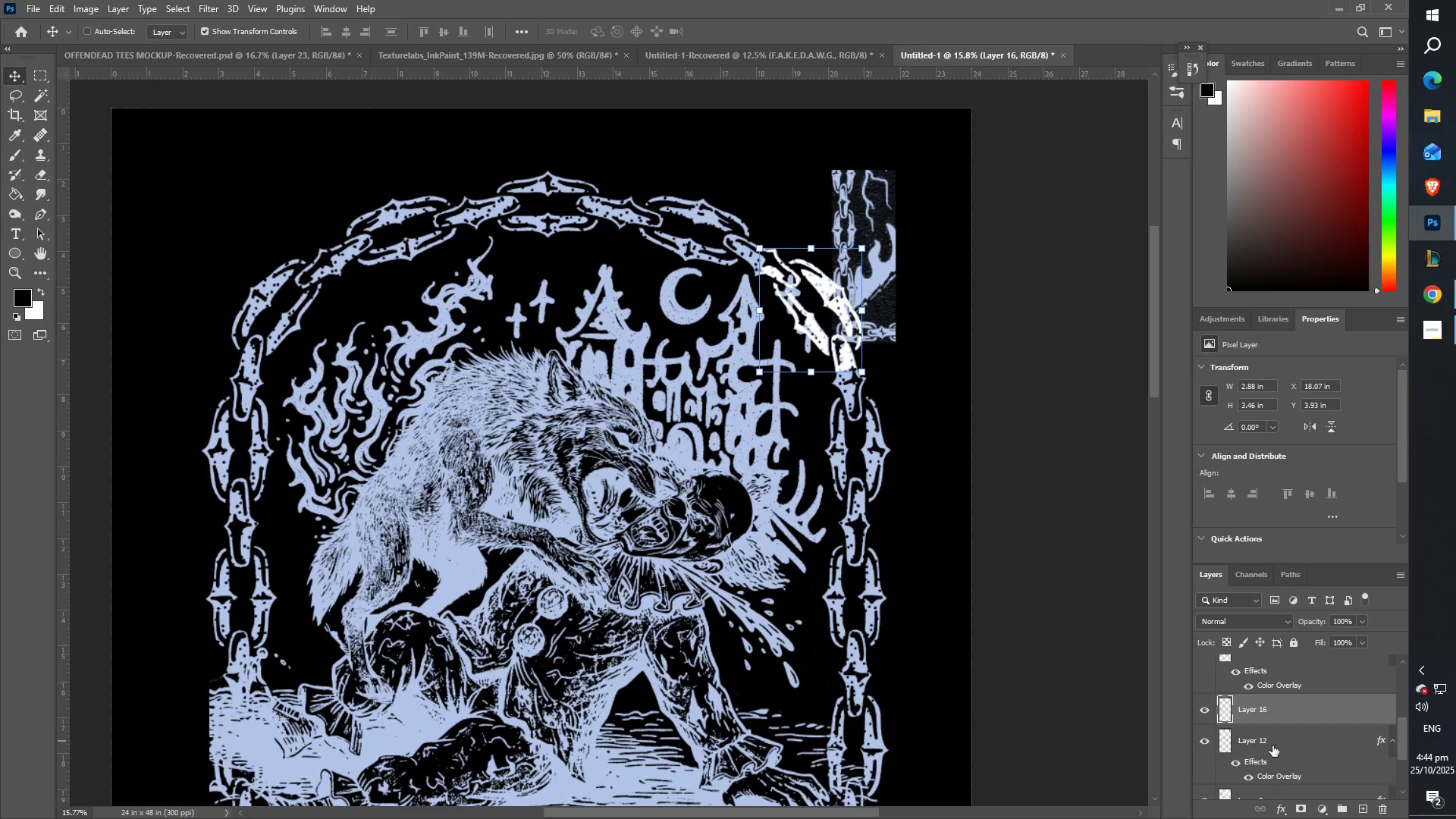 
right_click([1278, 742])
 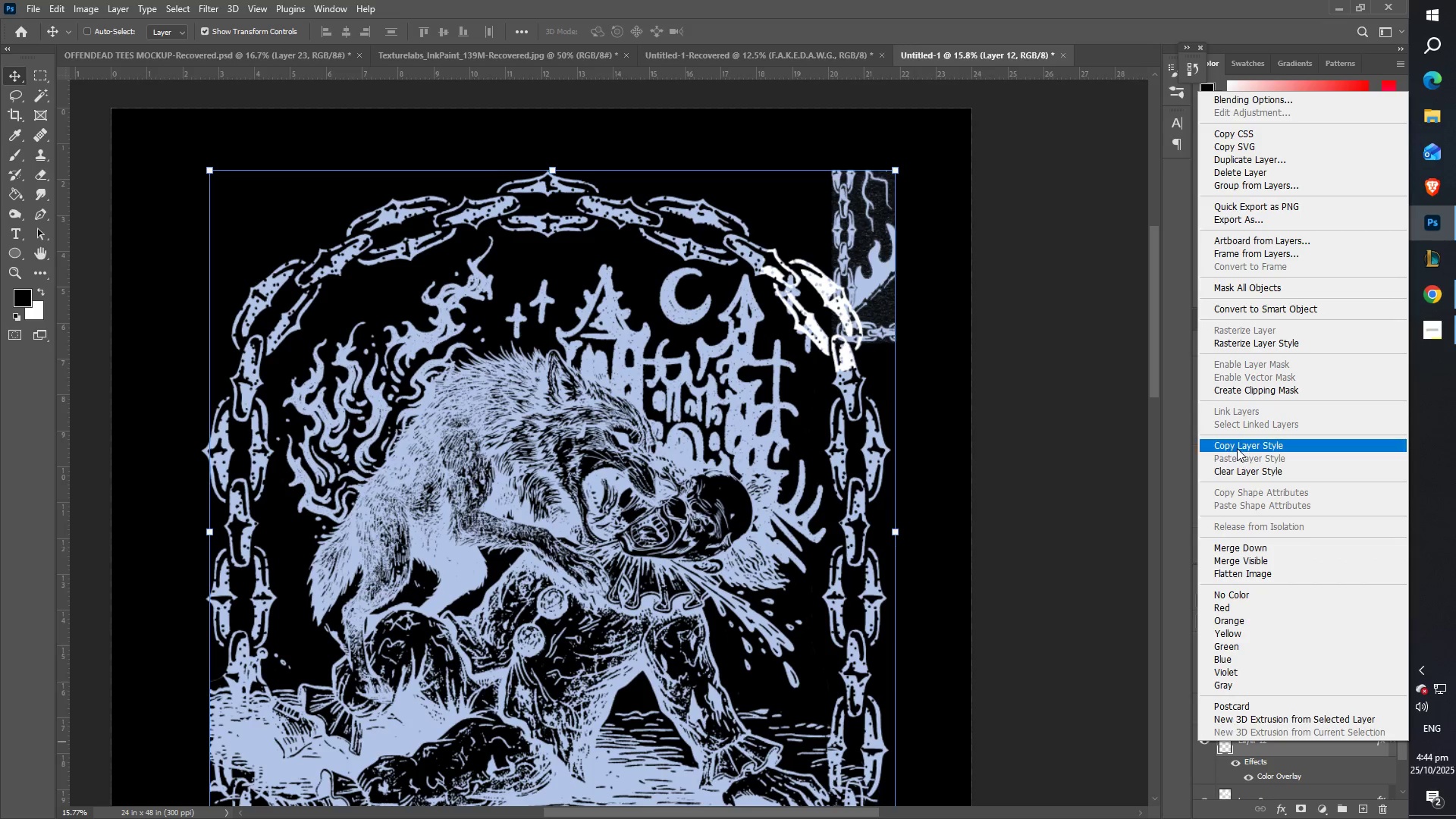 
wait(6.26)
 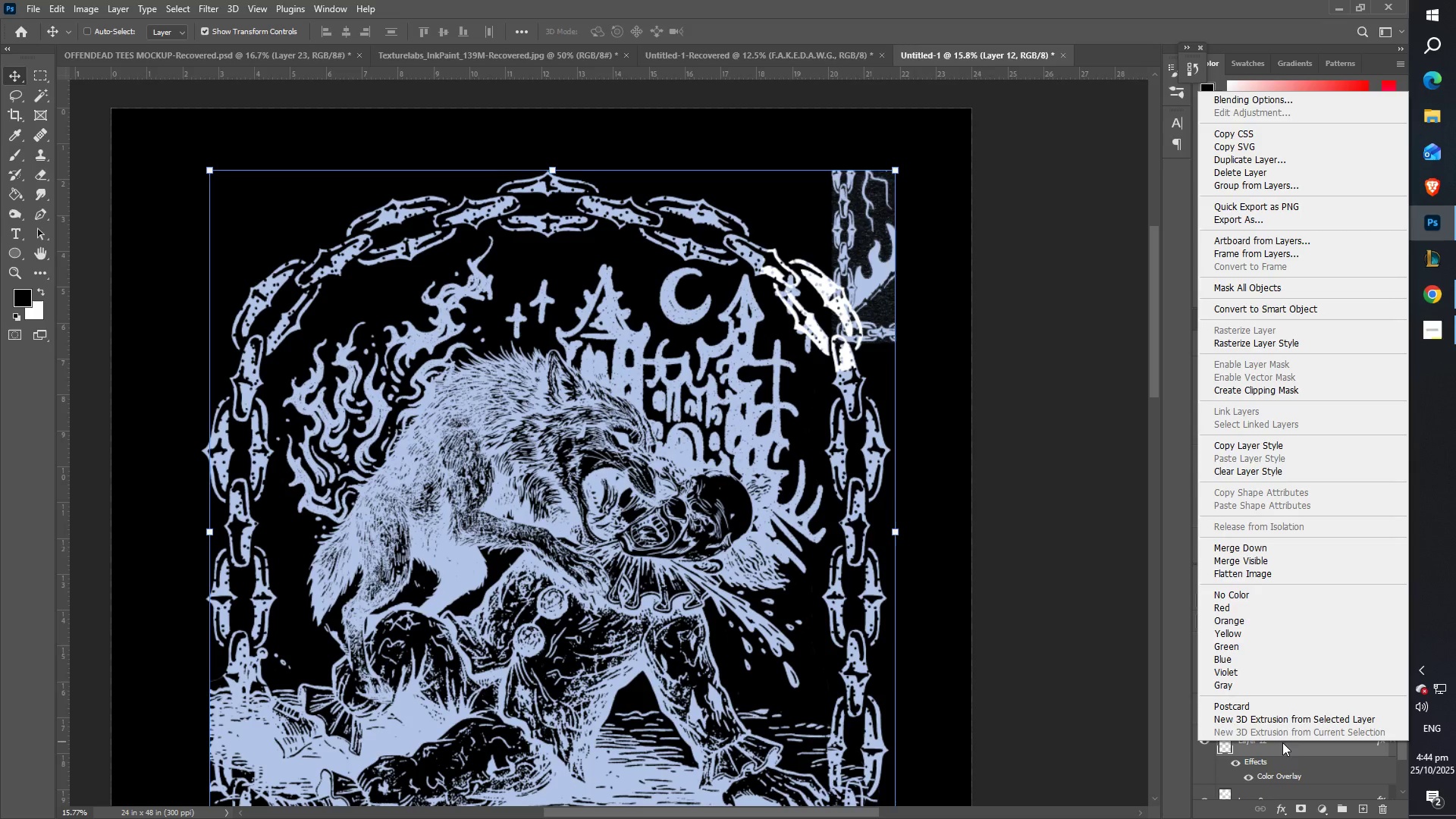 
left_click([1246, 447])
 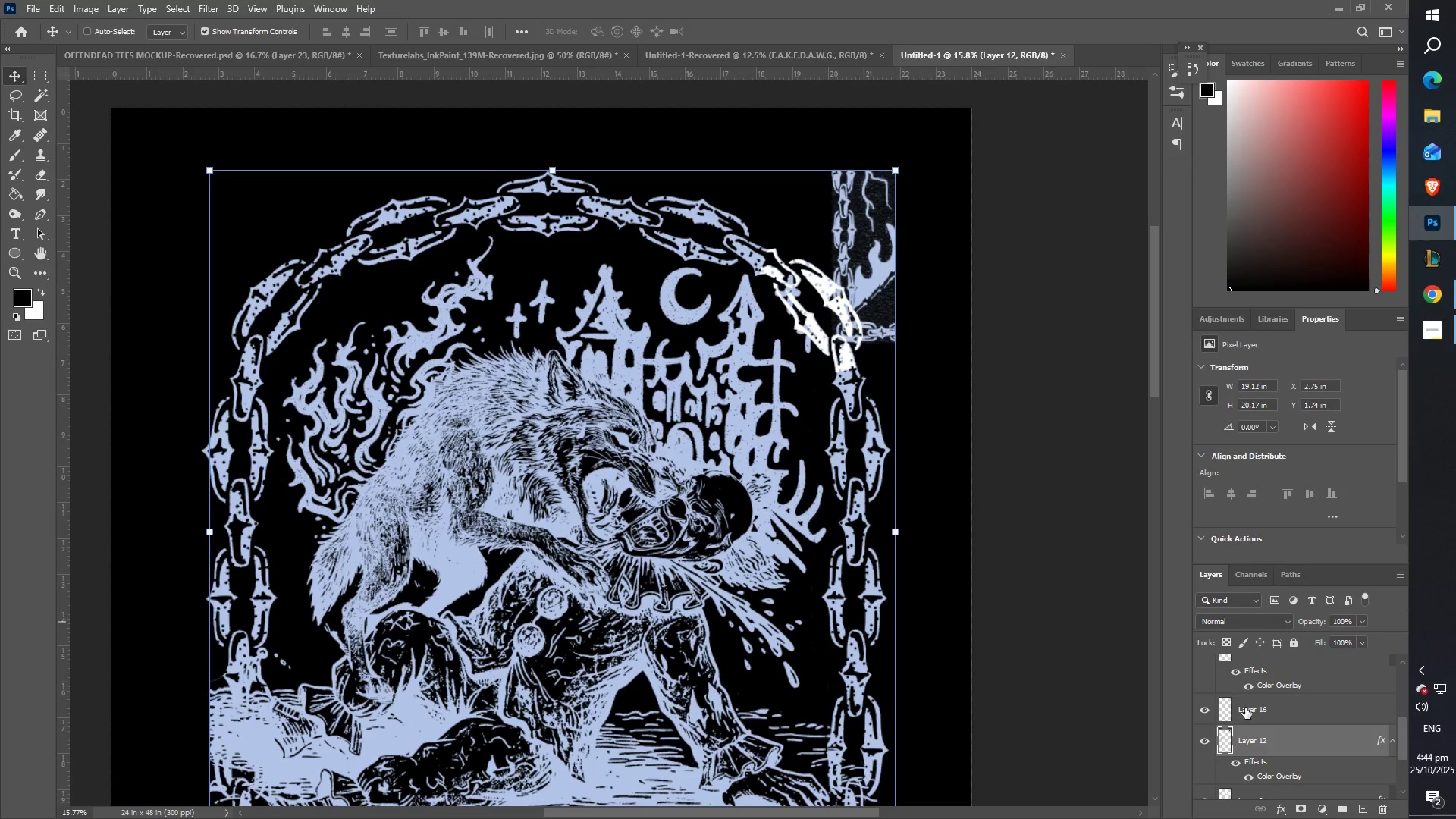 
right_click([1271, 738])
 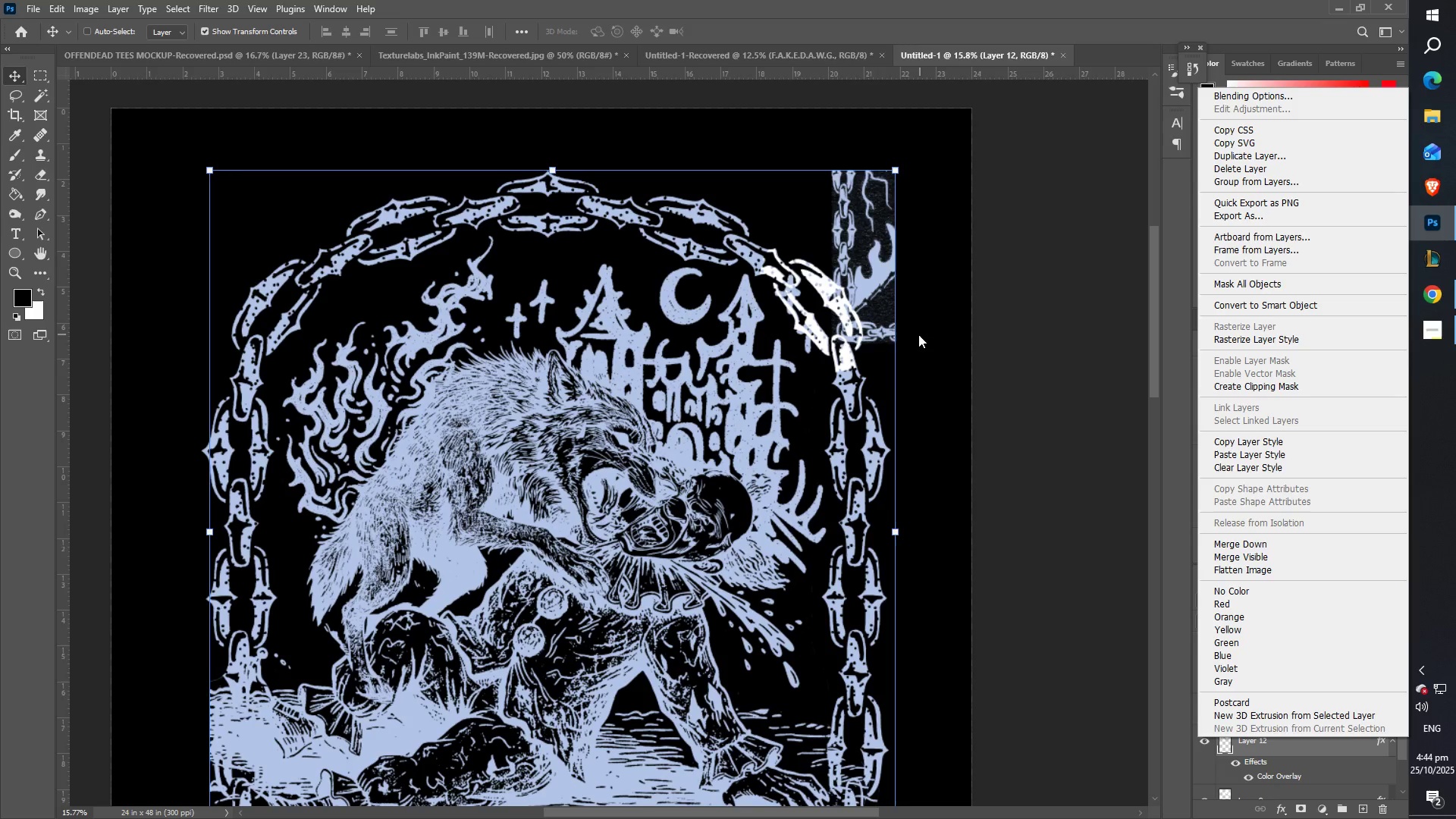 
right_click([833, 307])
 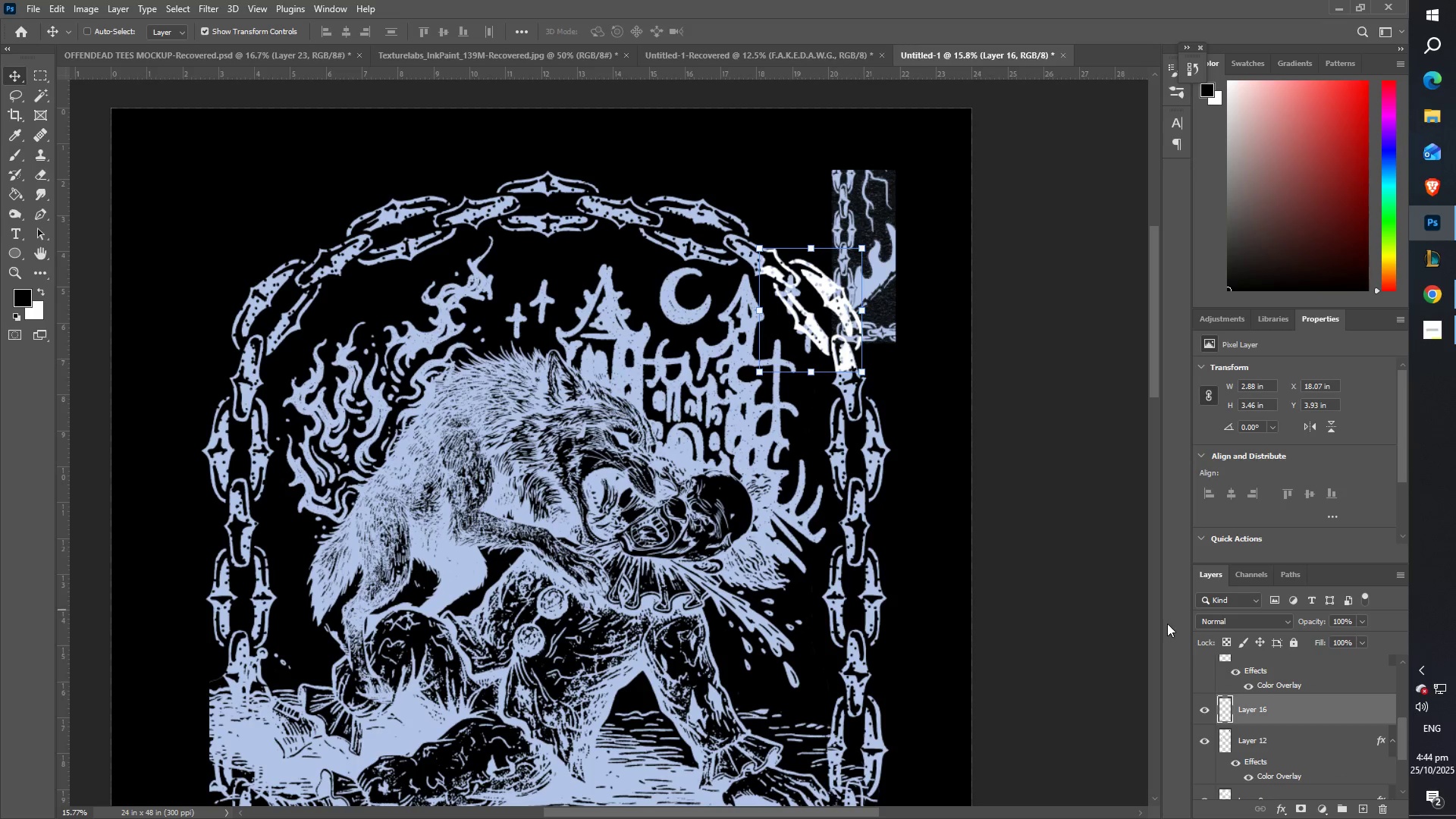 
right_click([1266, 702])
 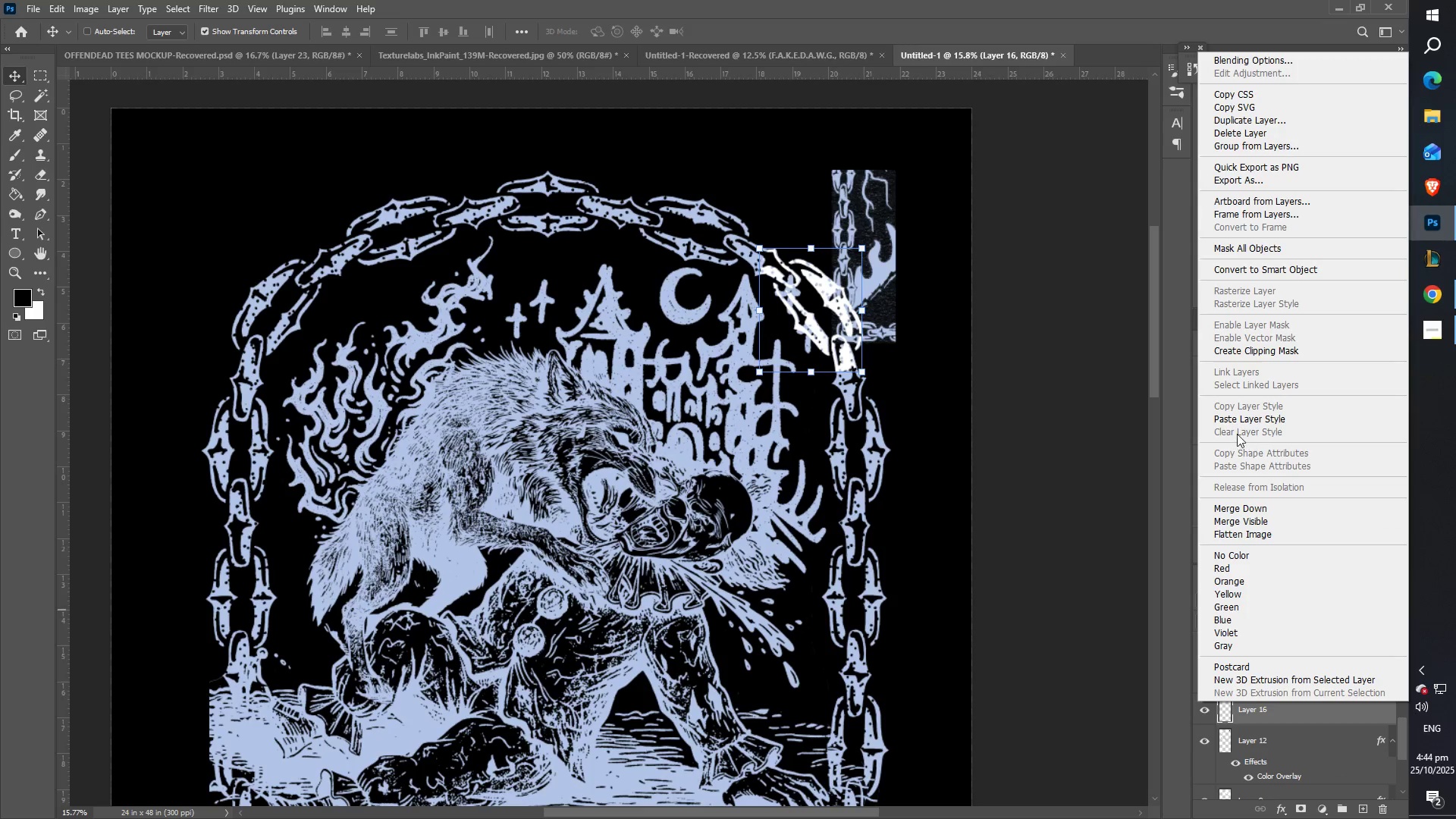 
left_click([1233, 420])
 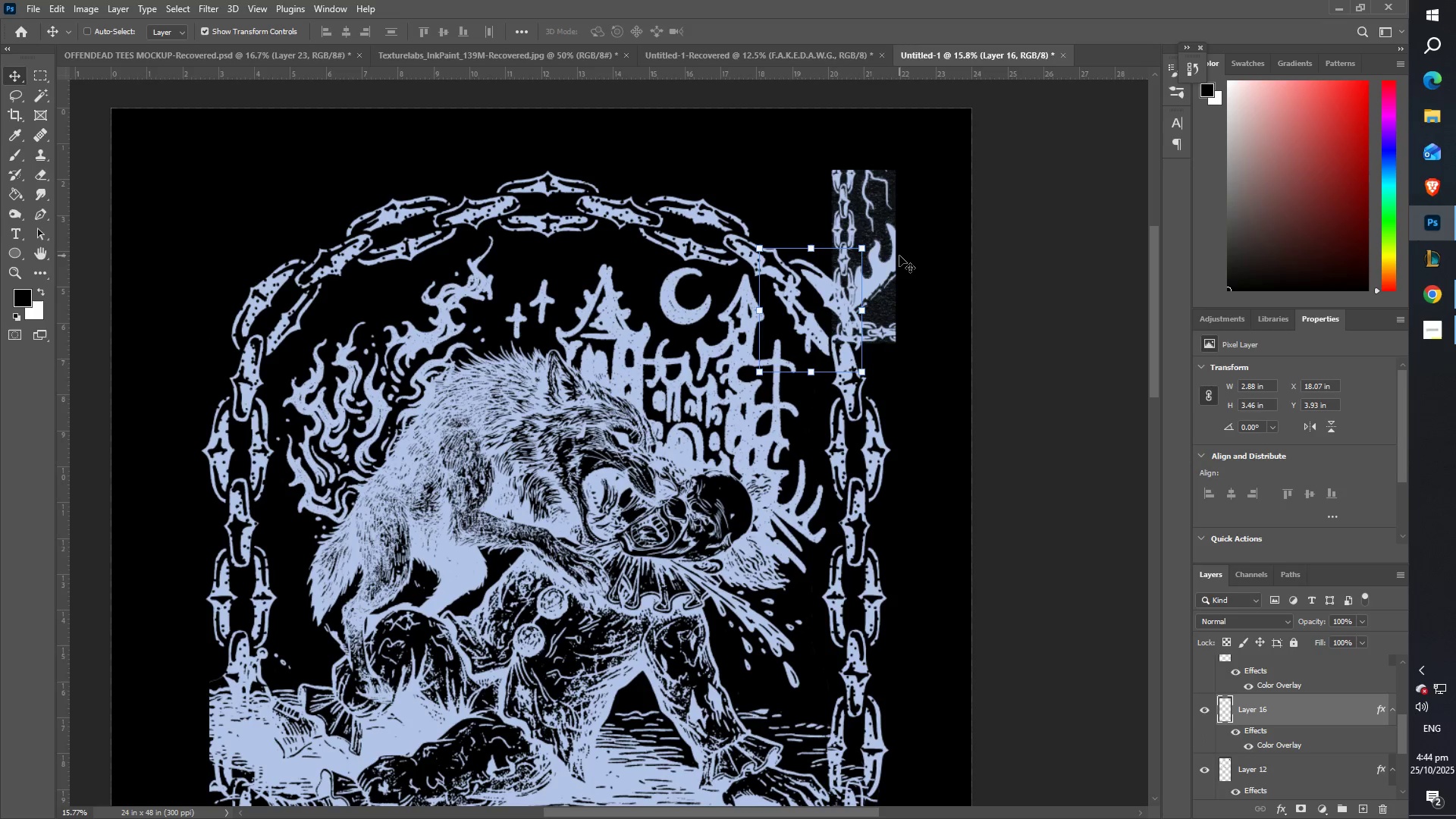 
key(E)
 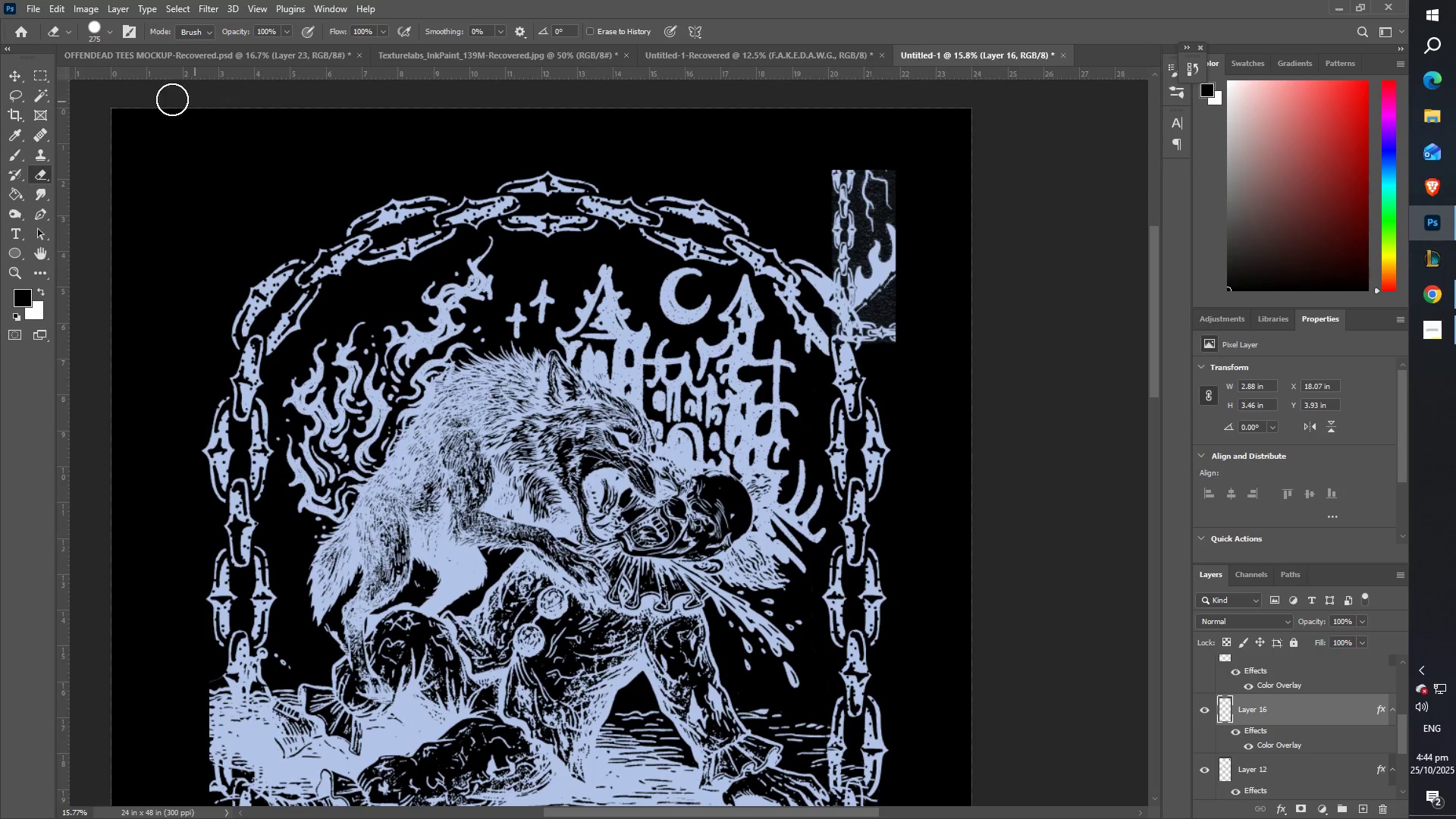 
left_click([12, 80])
 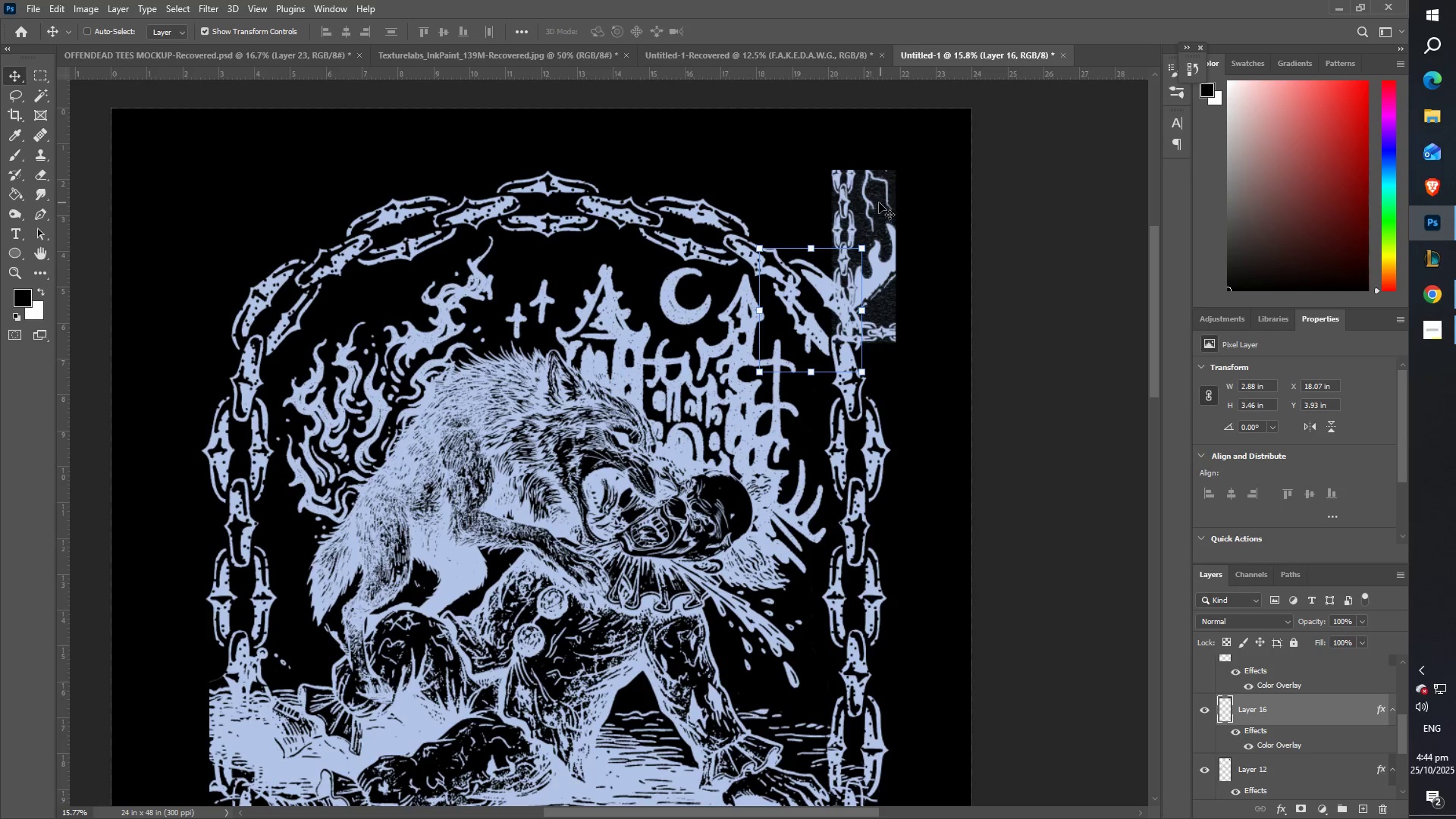 
right_click([853, 199])
 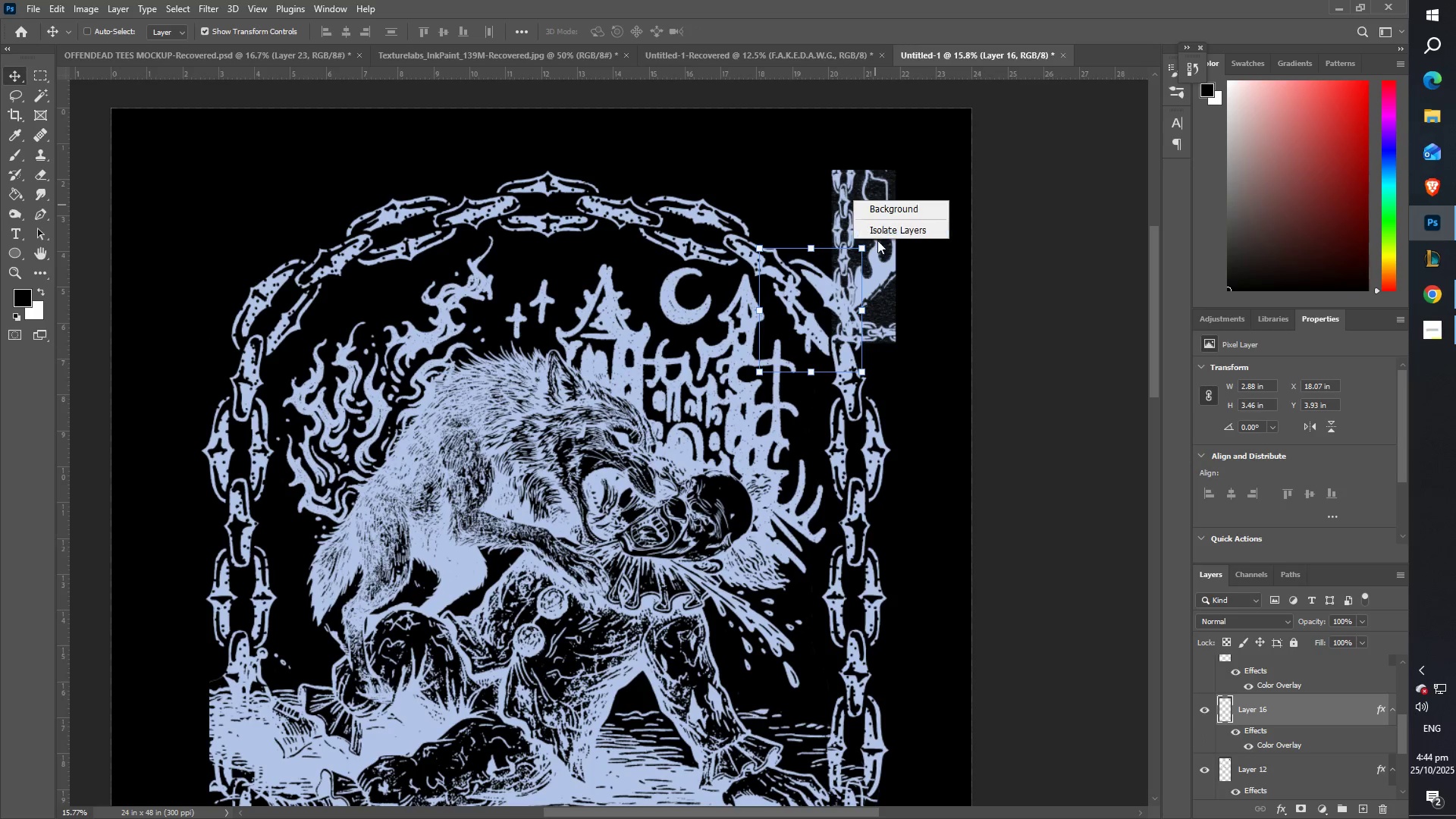 
right_click([881, 246])
 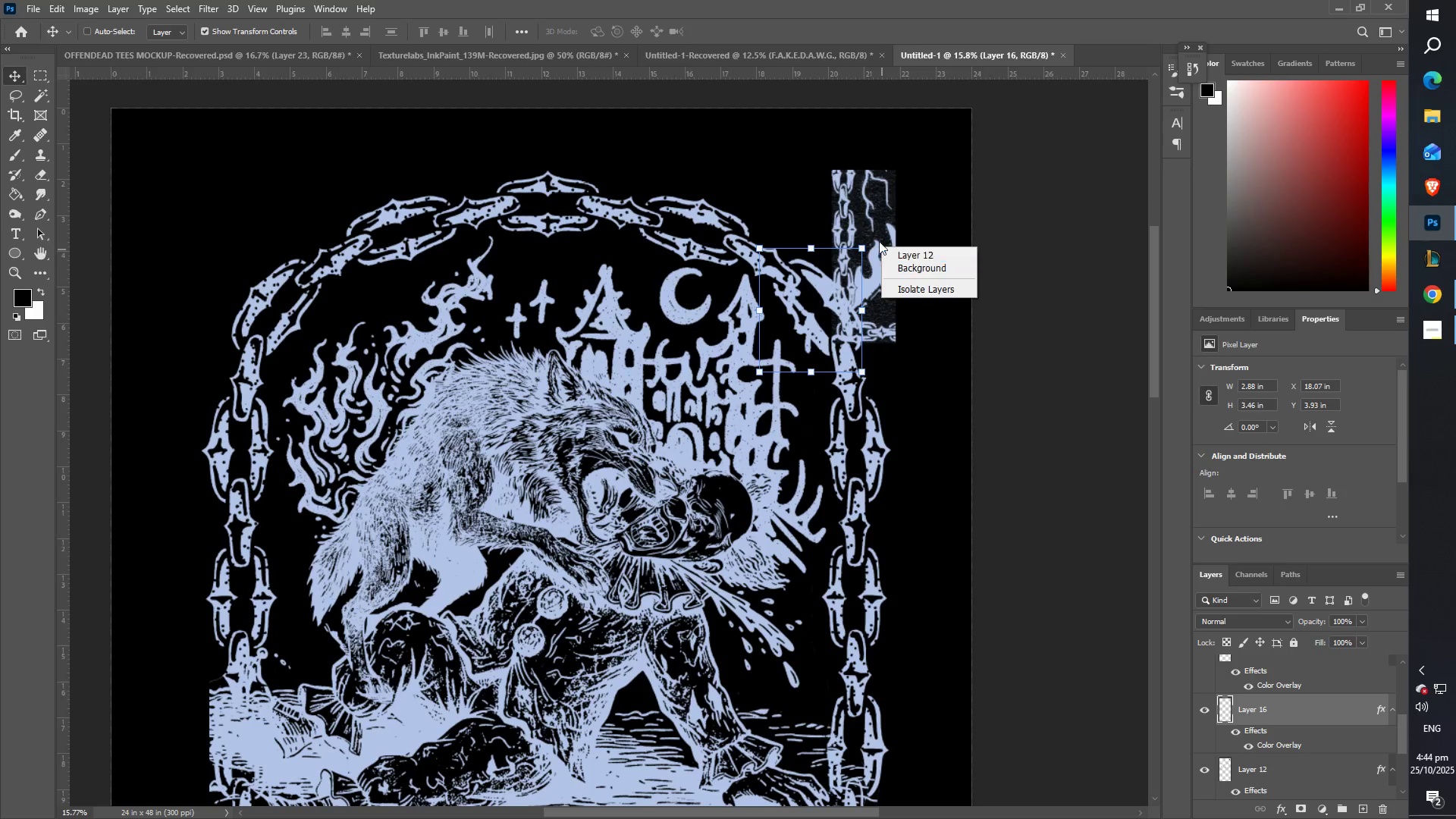 
left_click([872, 228])
 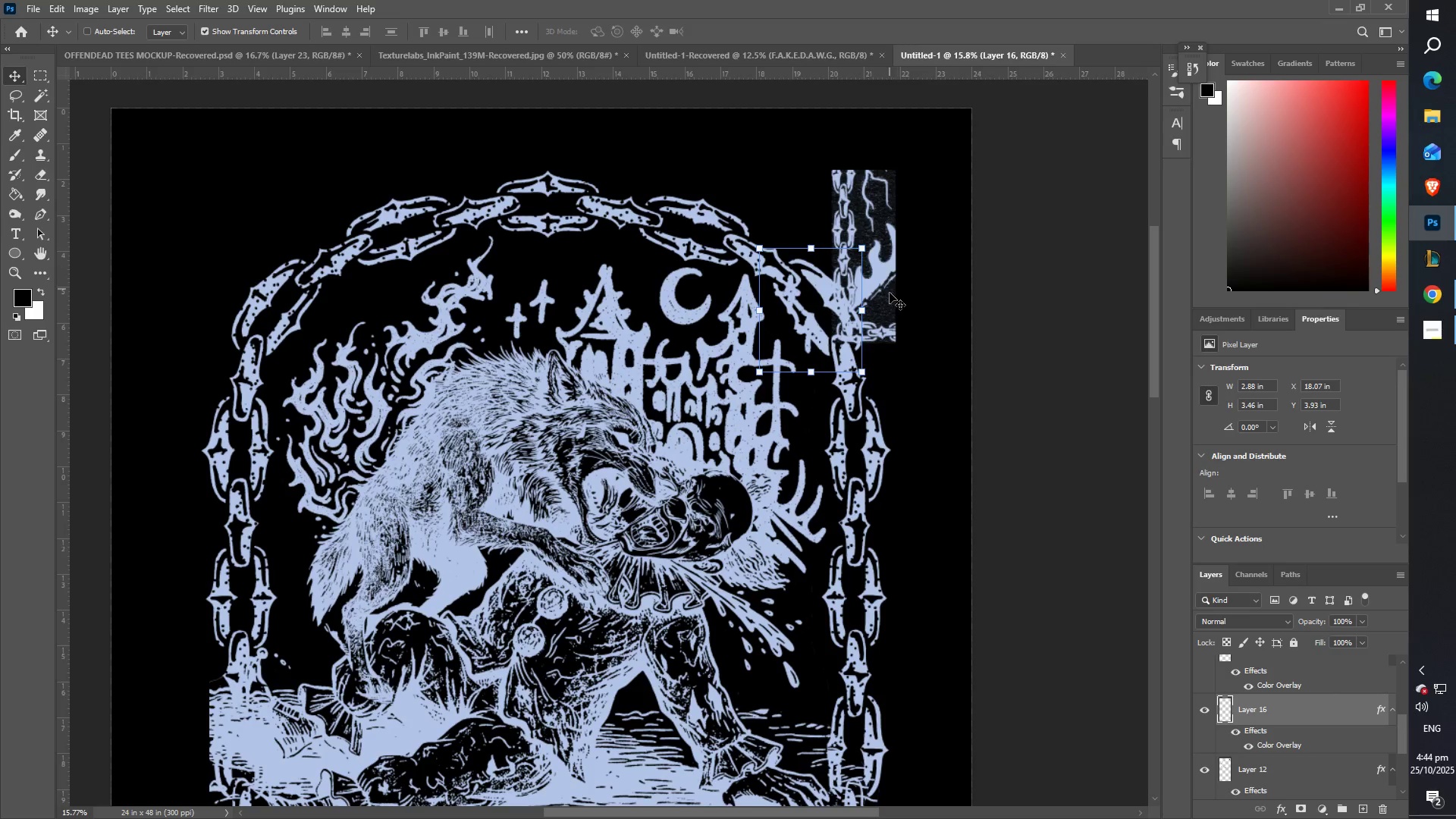 
right_click([880, 291])
 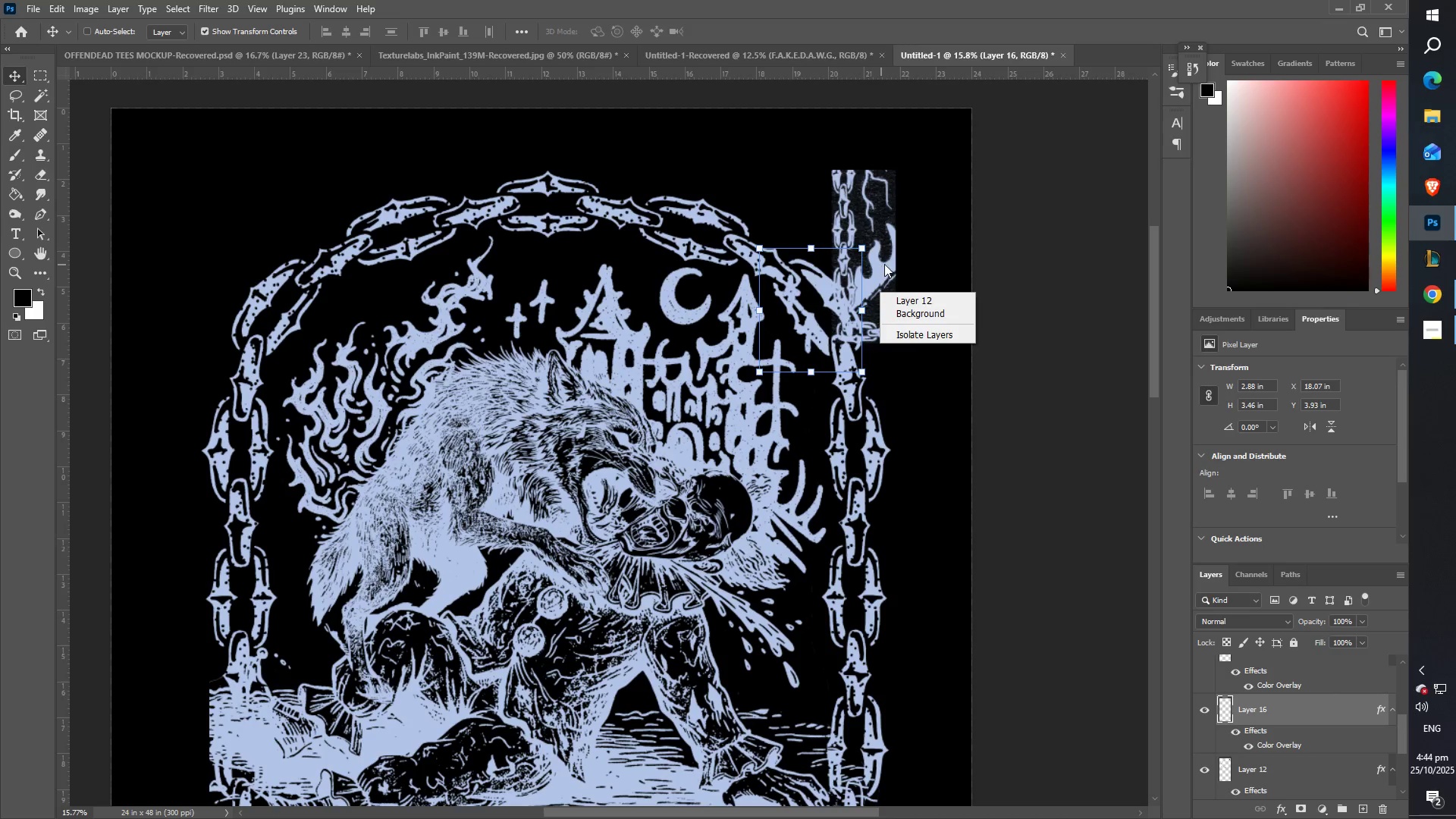 
type(zz)
 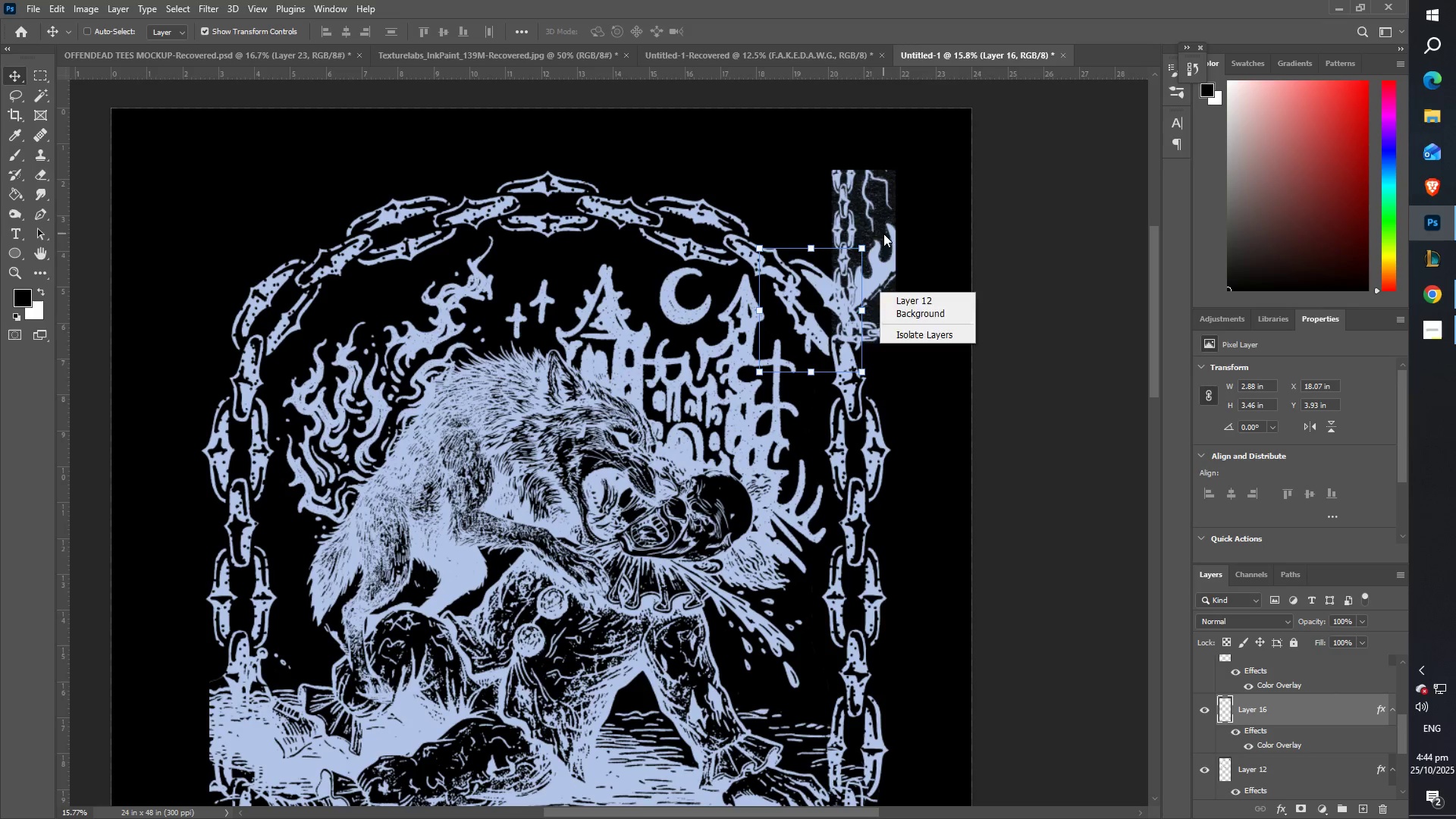 
left_click([883, 234])
 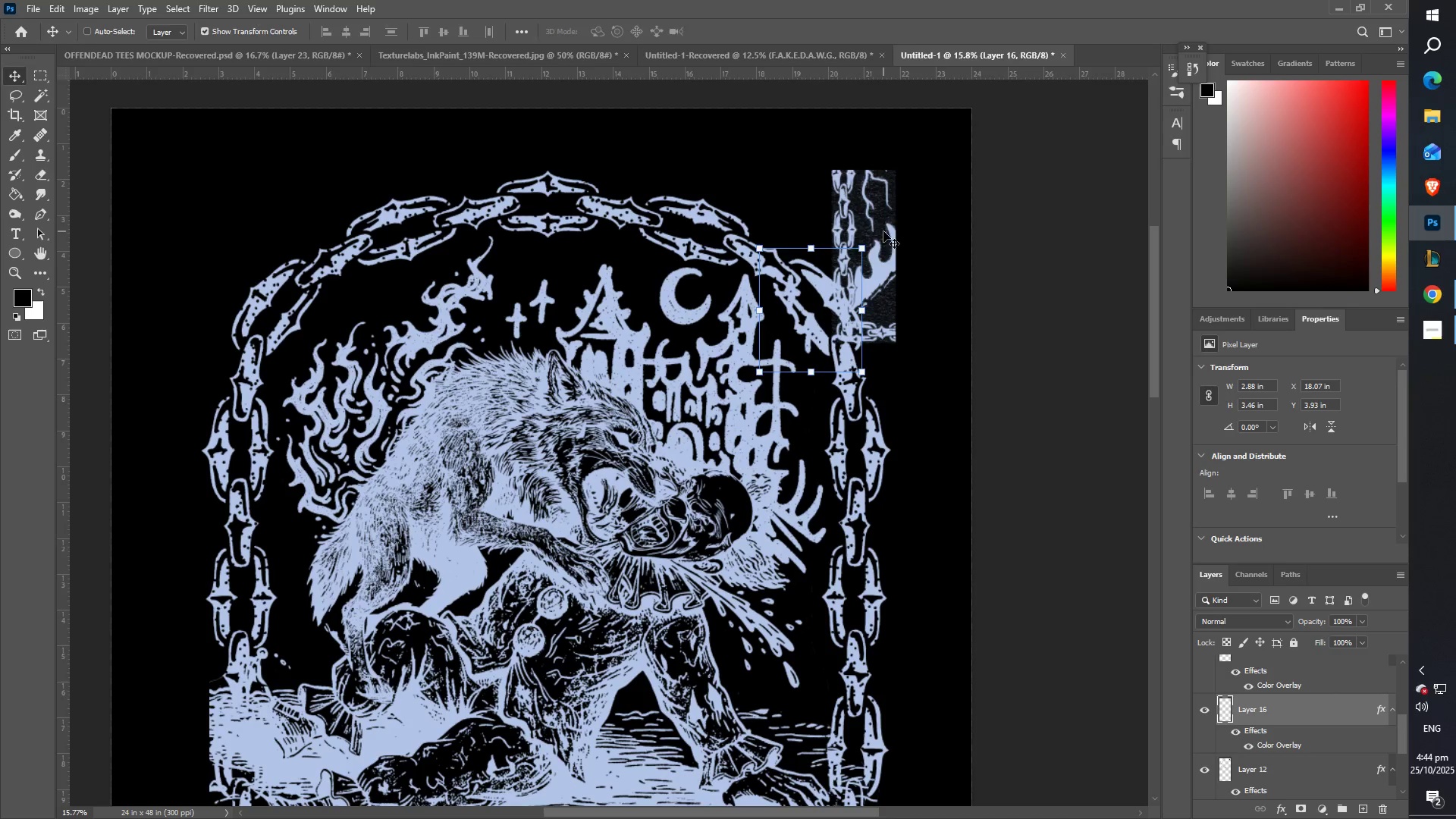 
type(zz)
 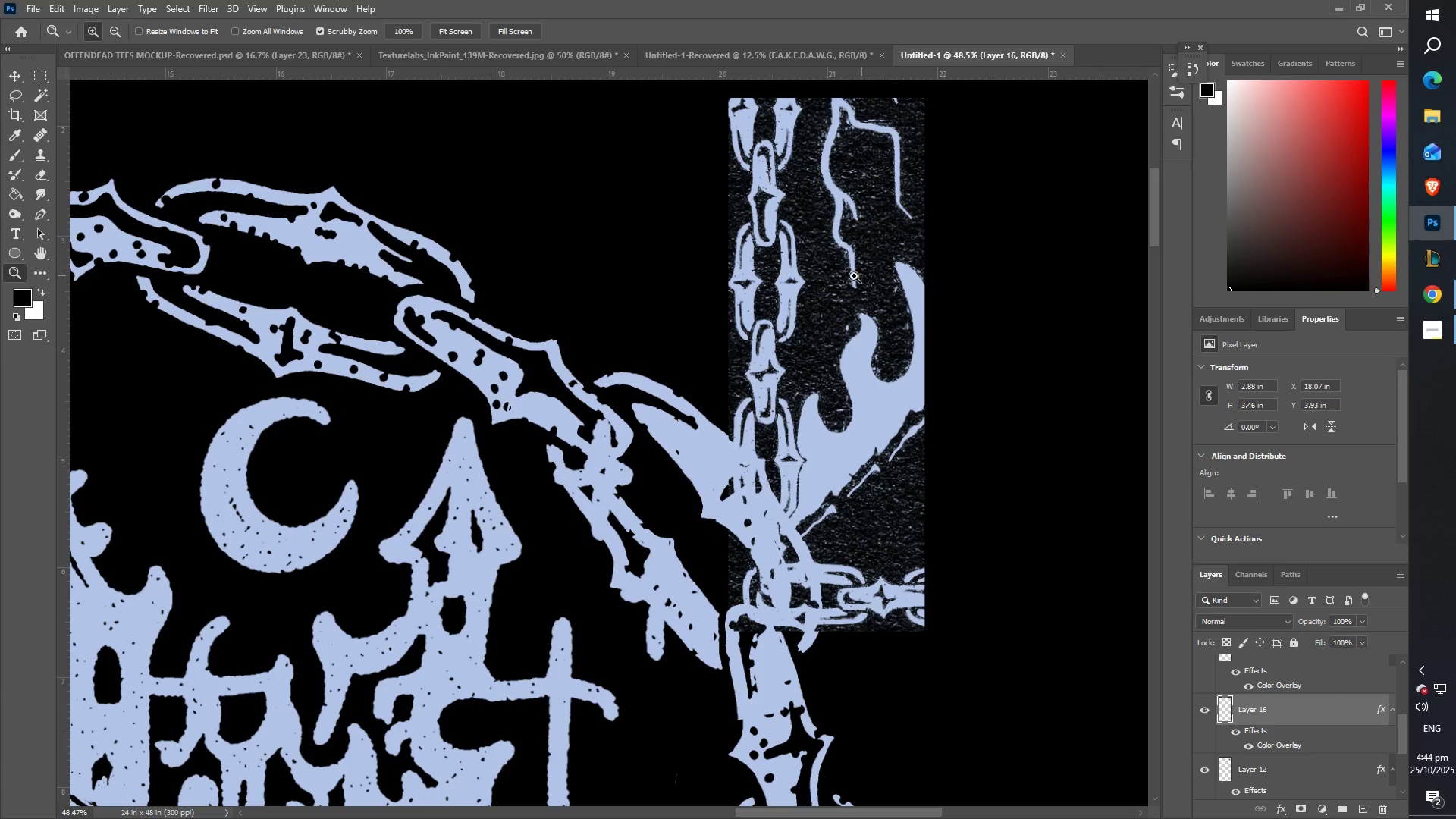 
scroll: coordinate [846, 344], scroll_direction: down, amount: 3.0
 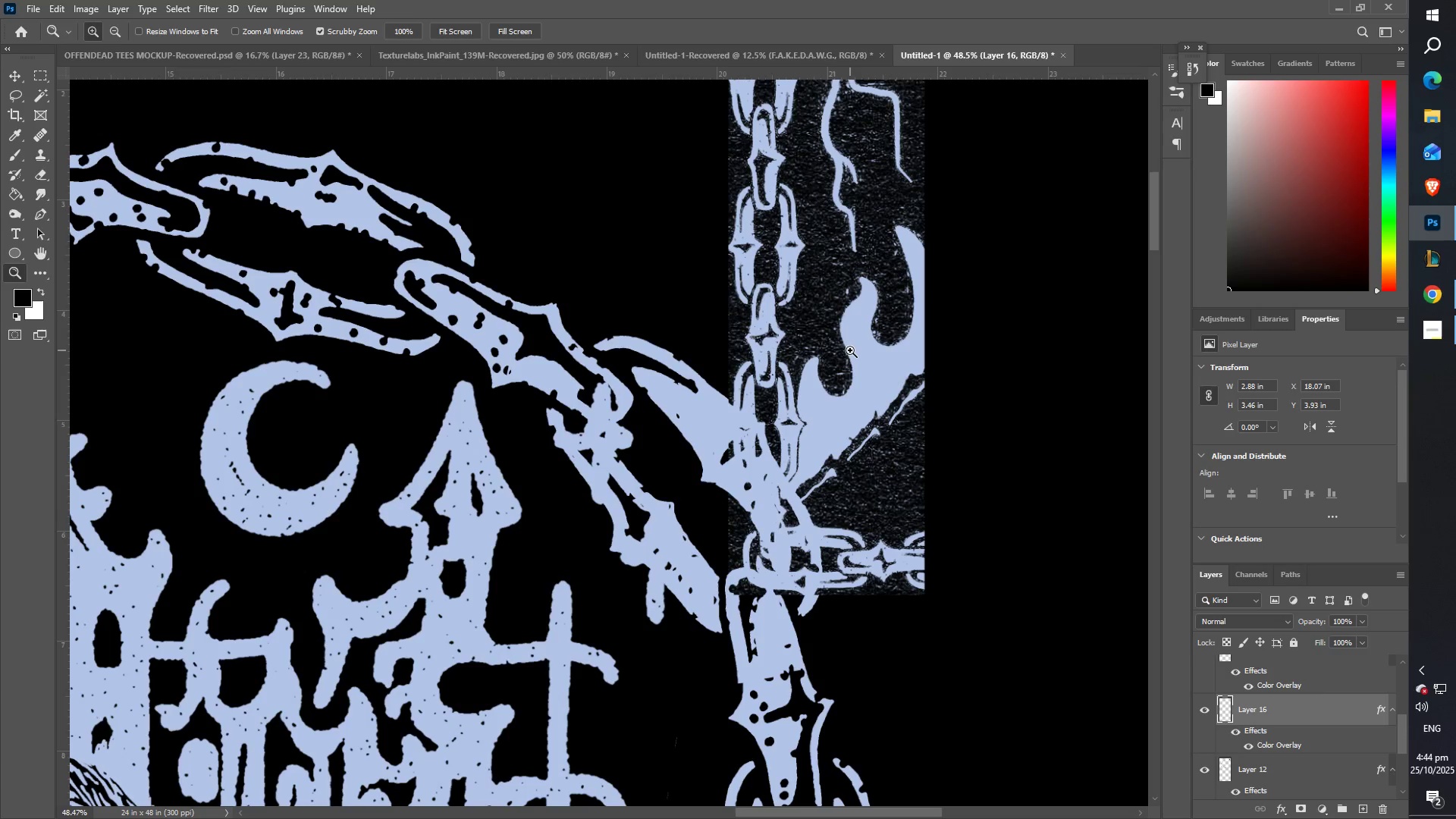 
key(Control+Z)
 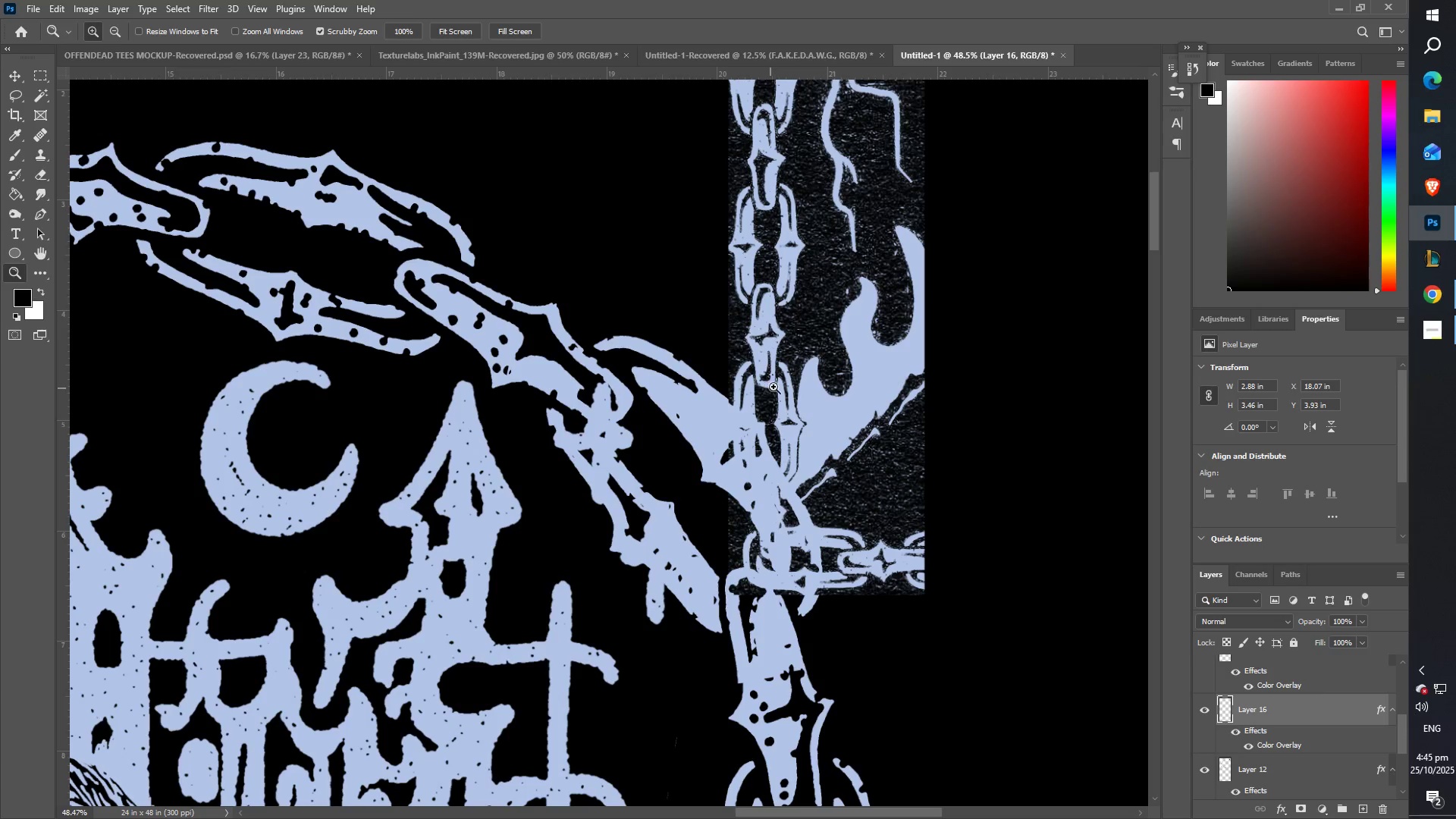 
type(ze)
 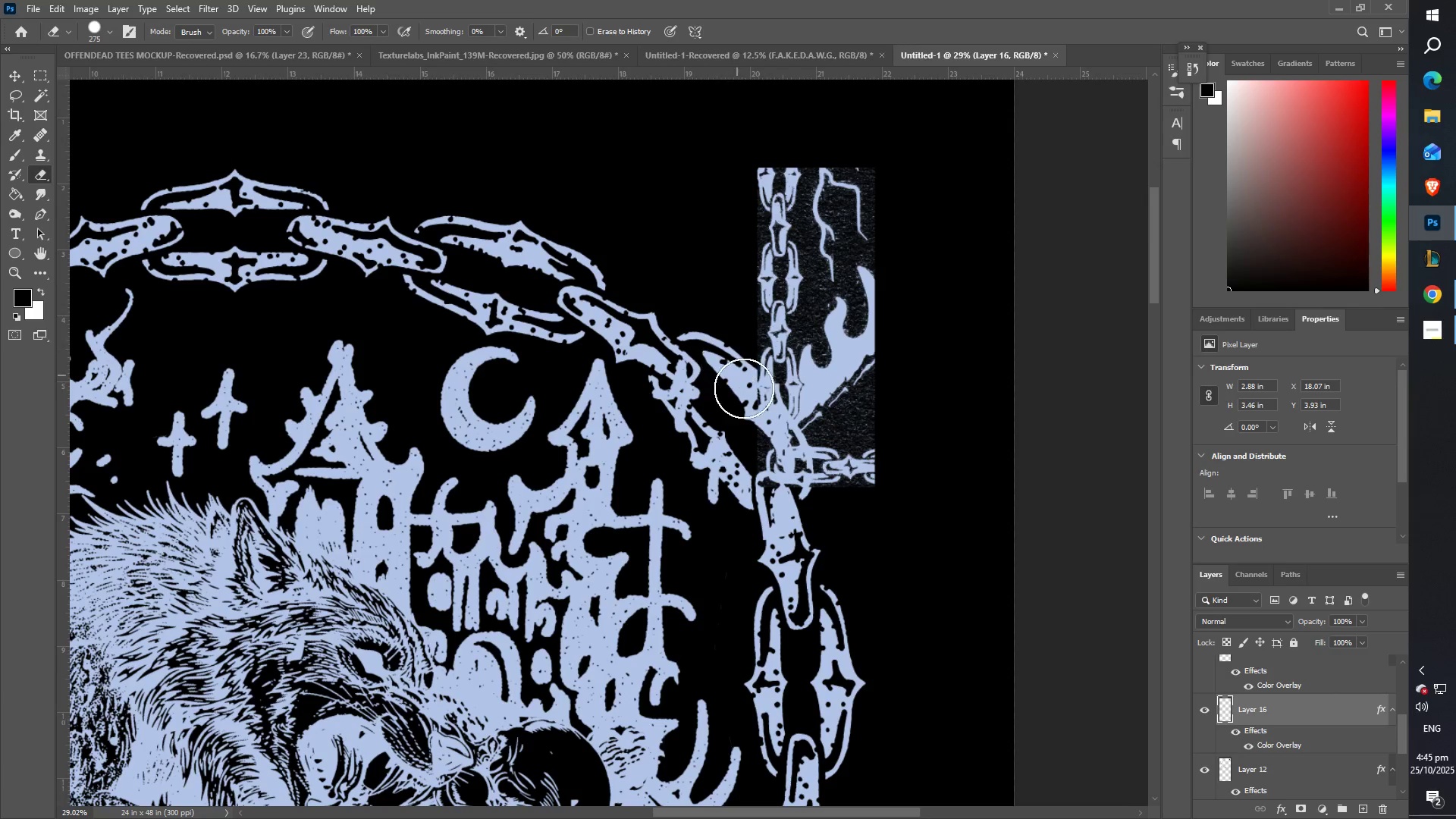 
key(Control+Z)
 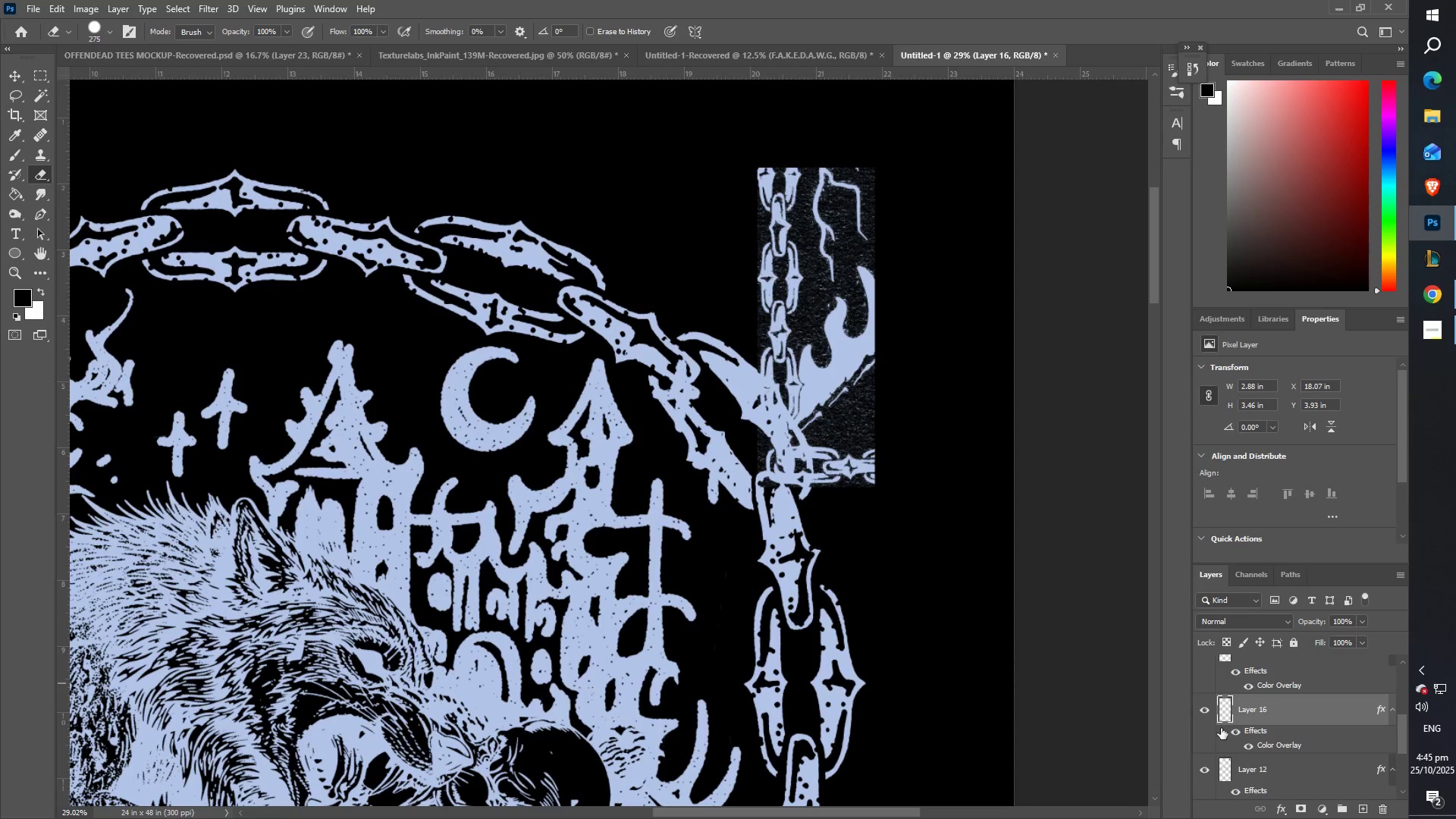 
left_click([1254, 767])
 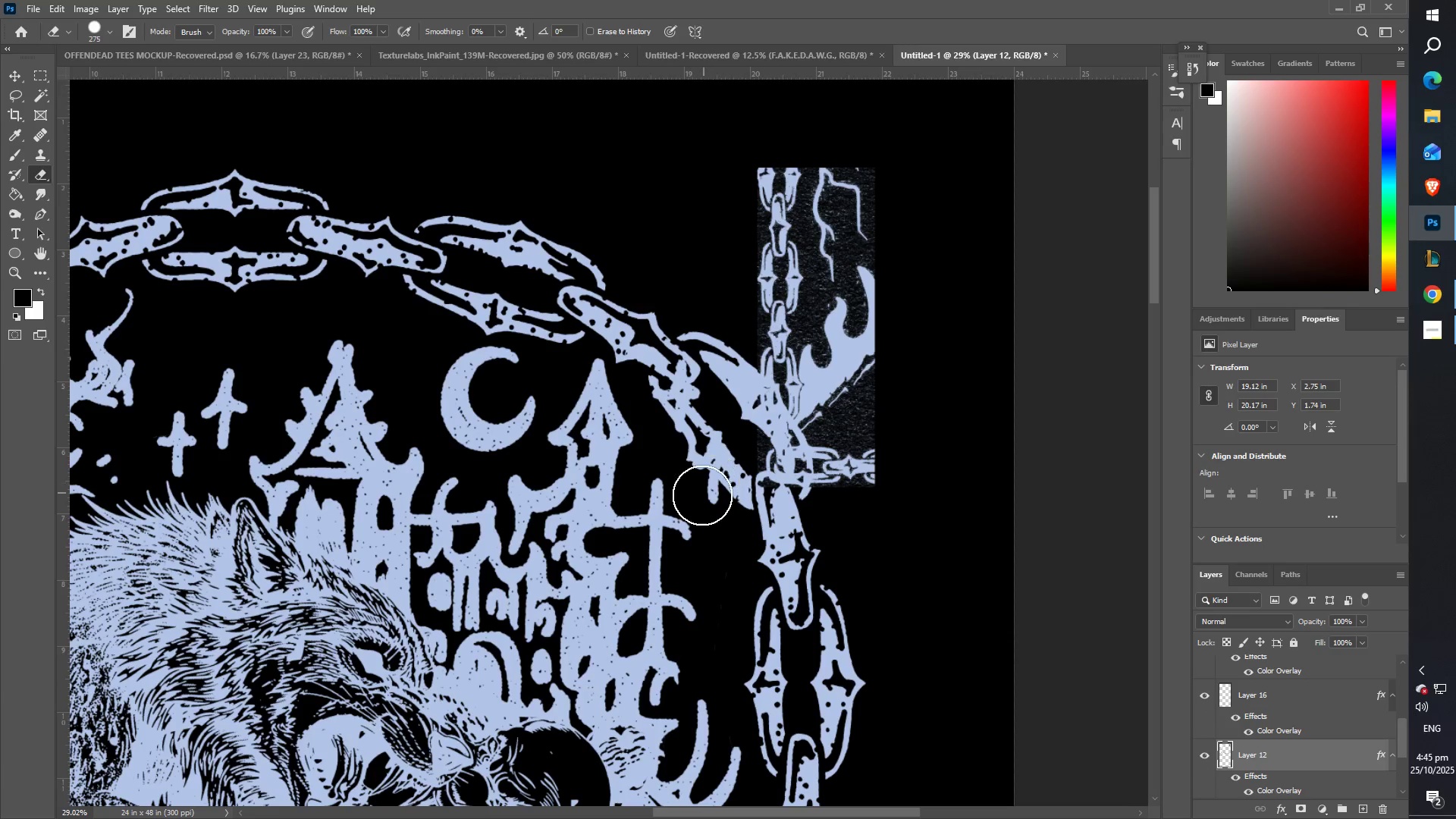 
key(Control+Z)
 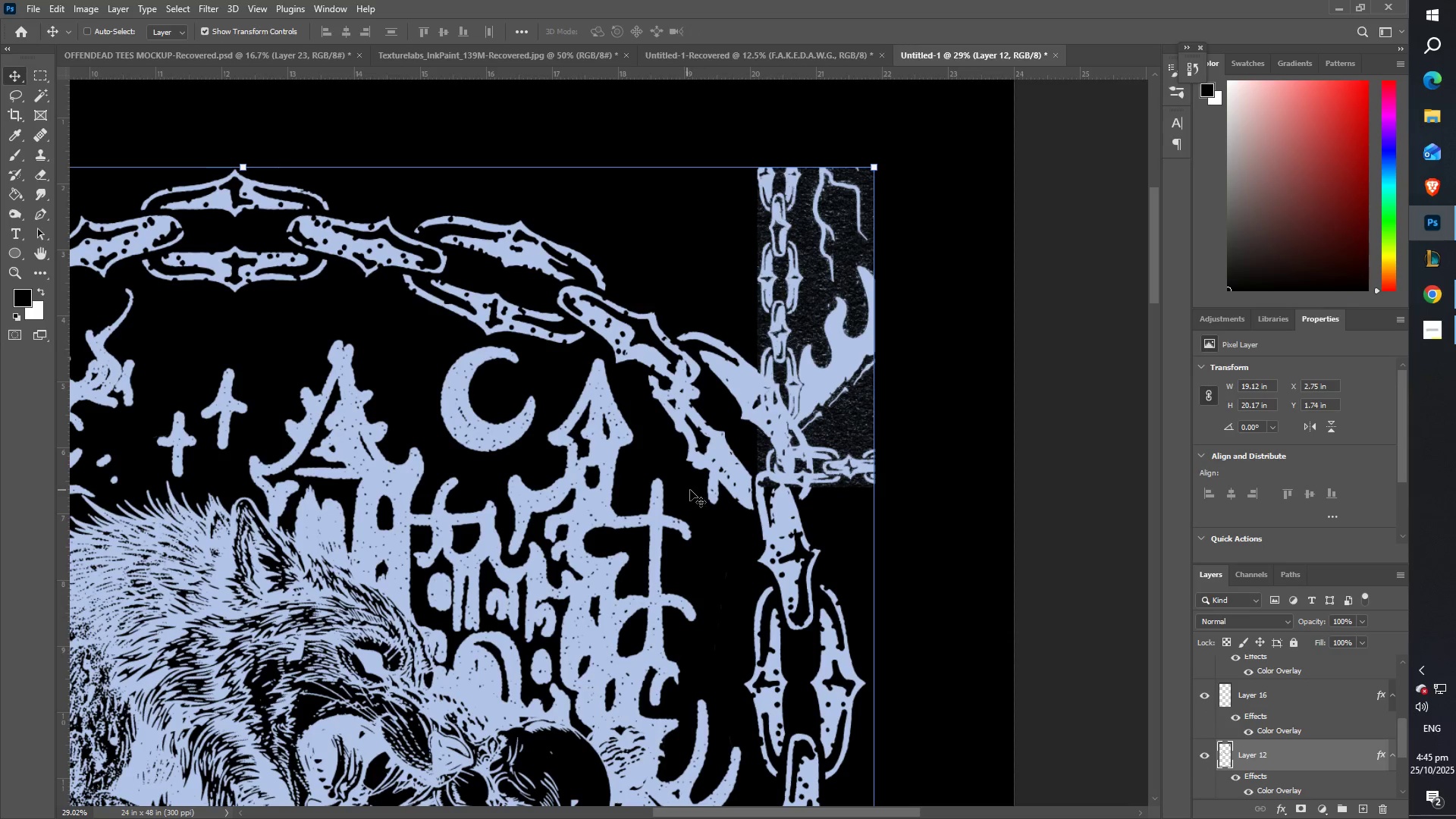 
right_click([711, 486])
 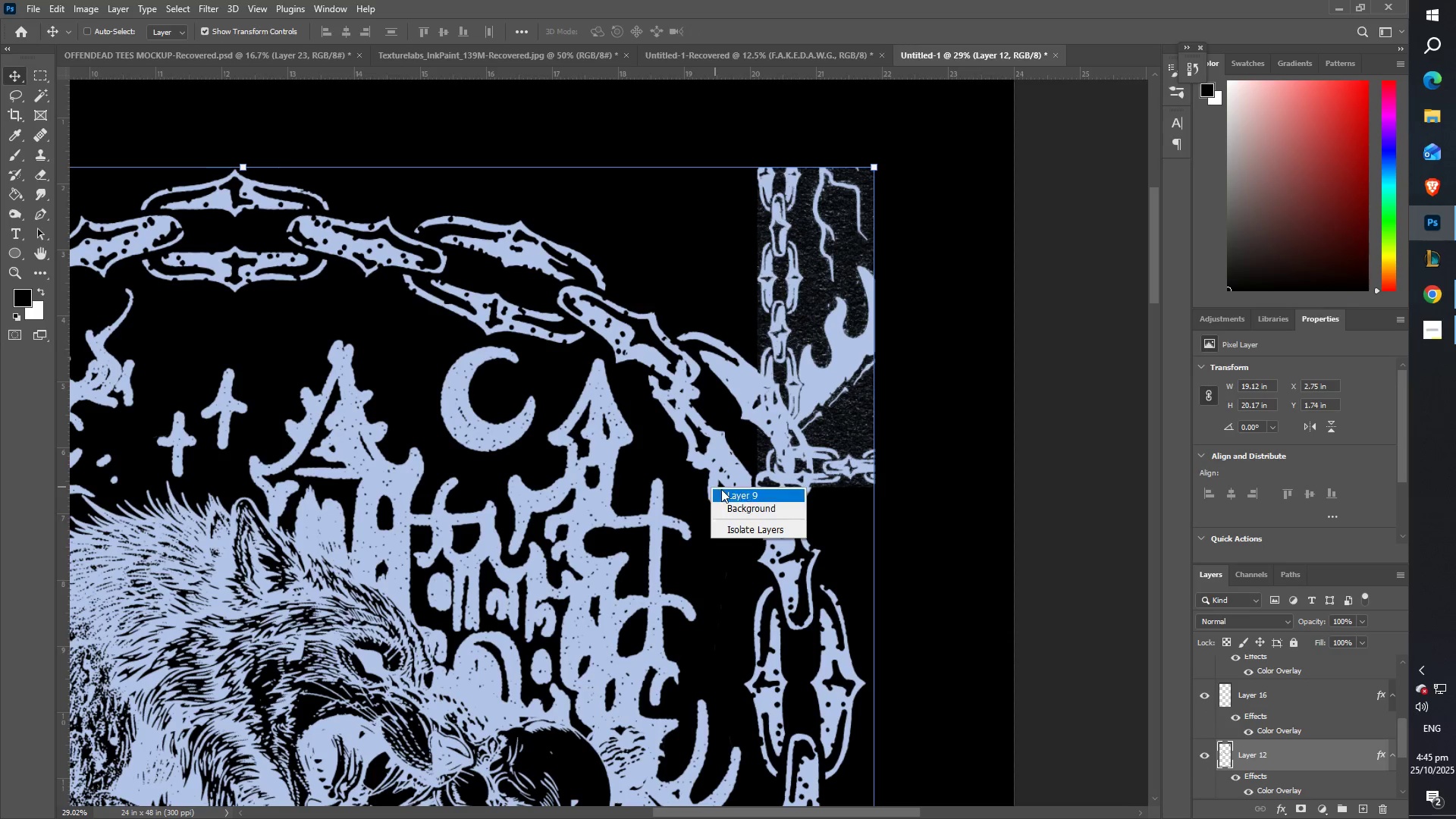 
left_click([723, 491])
 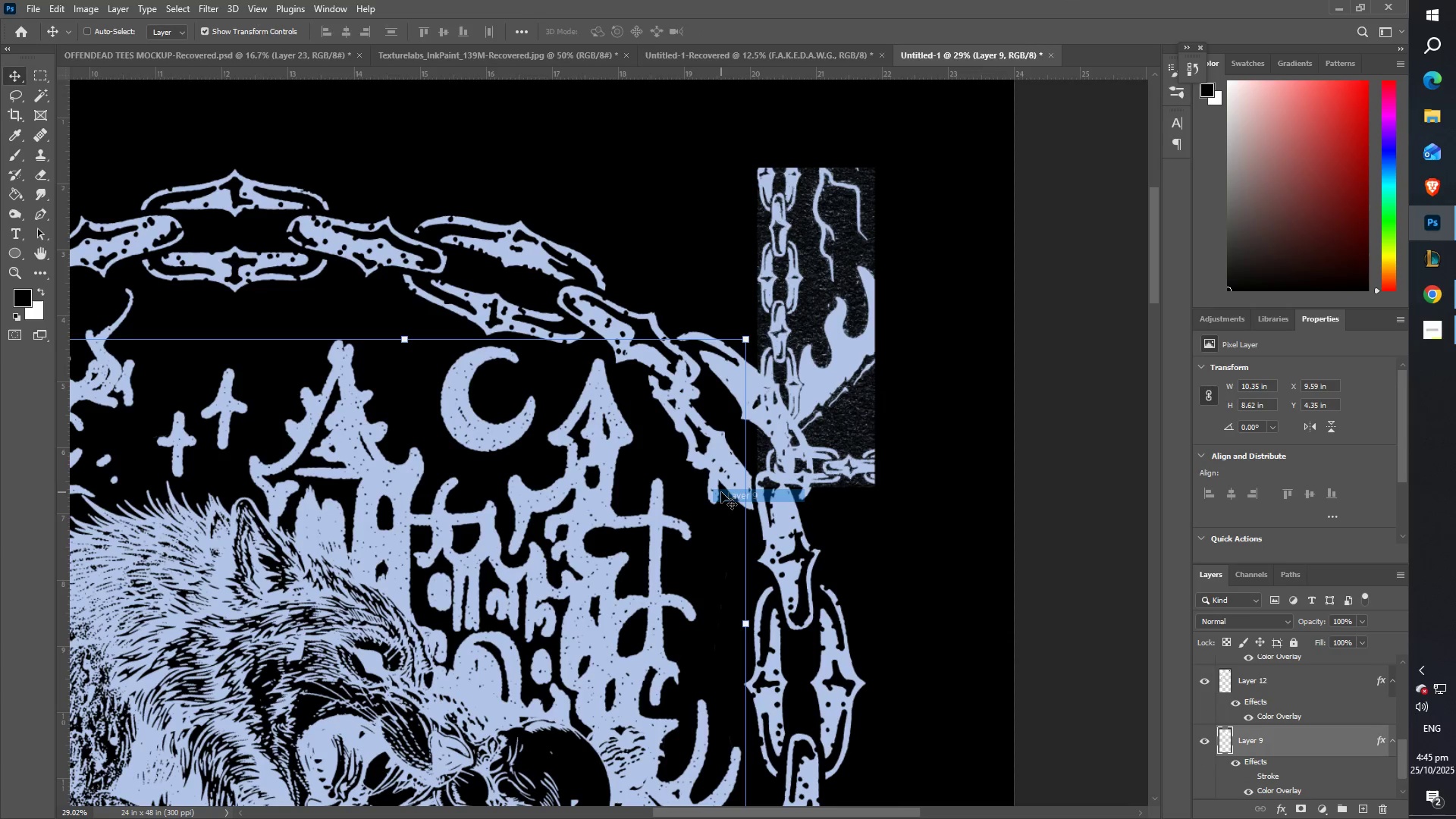 
key(E)
 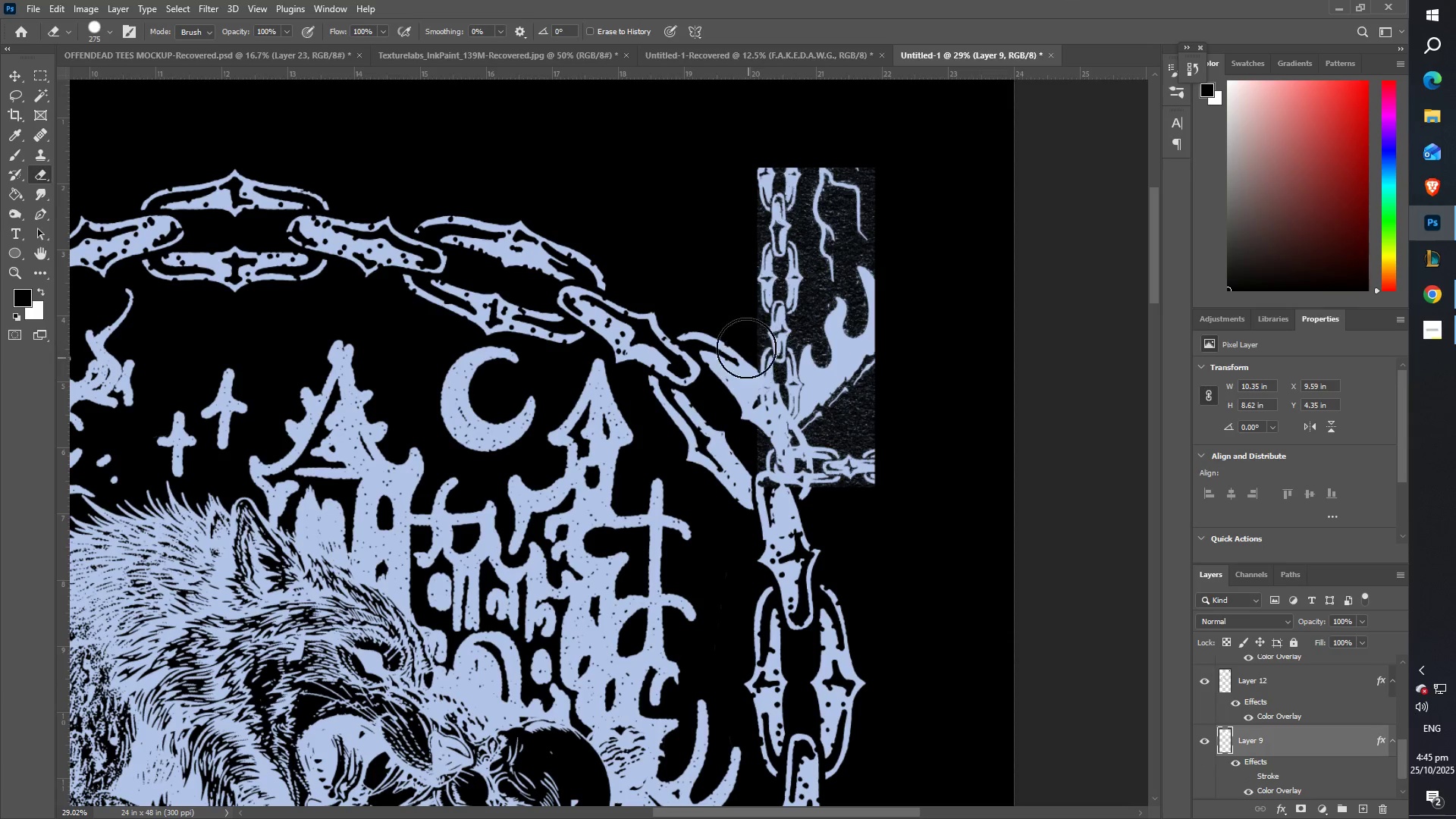 
left_click([14, 79])
 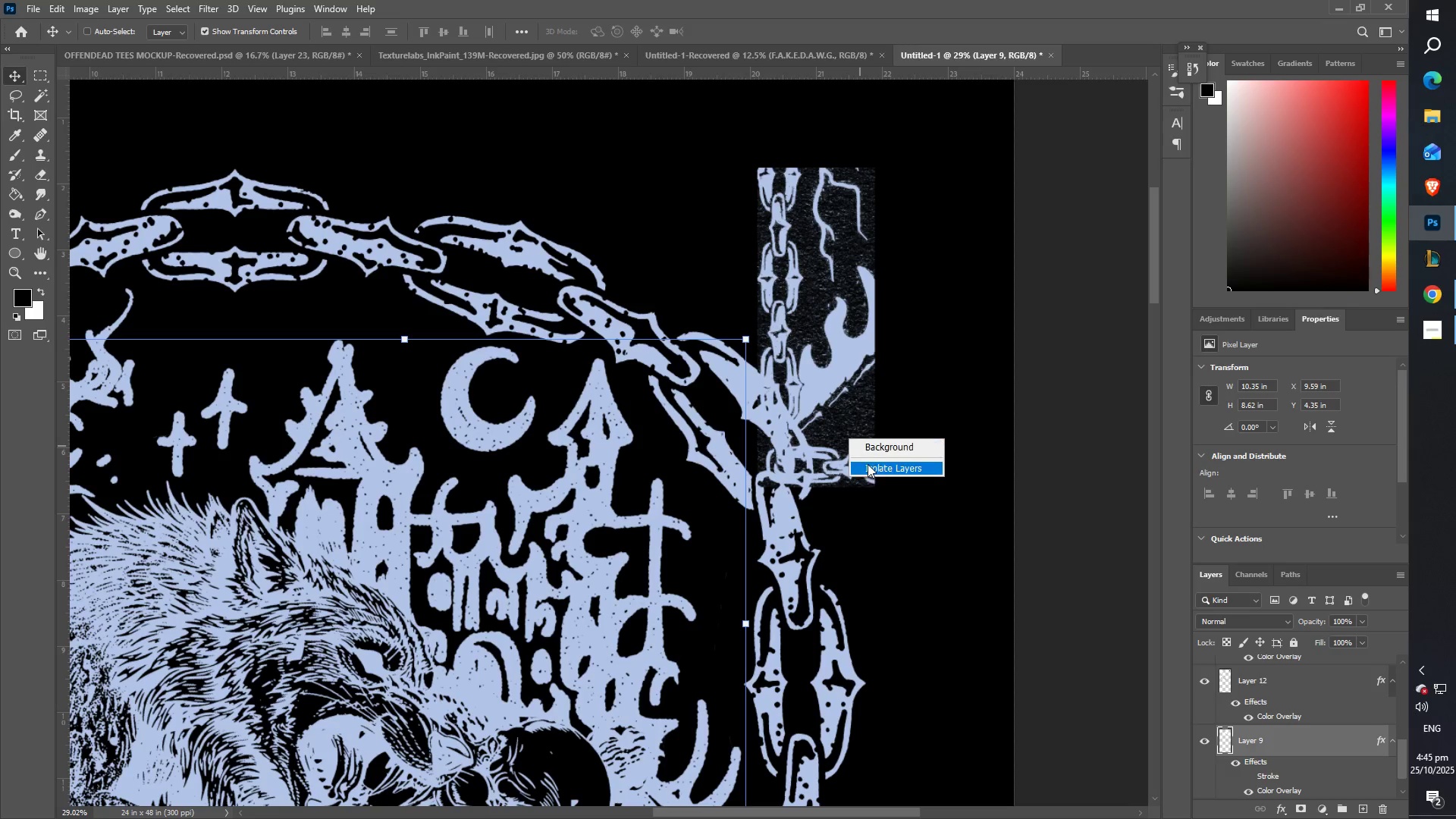 
right_click([845, 469])
 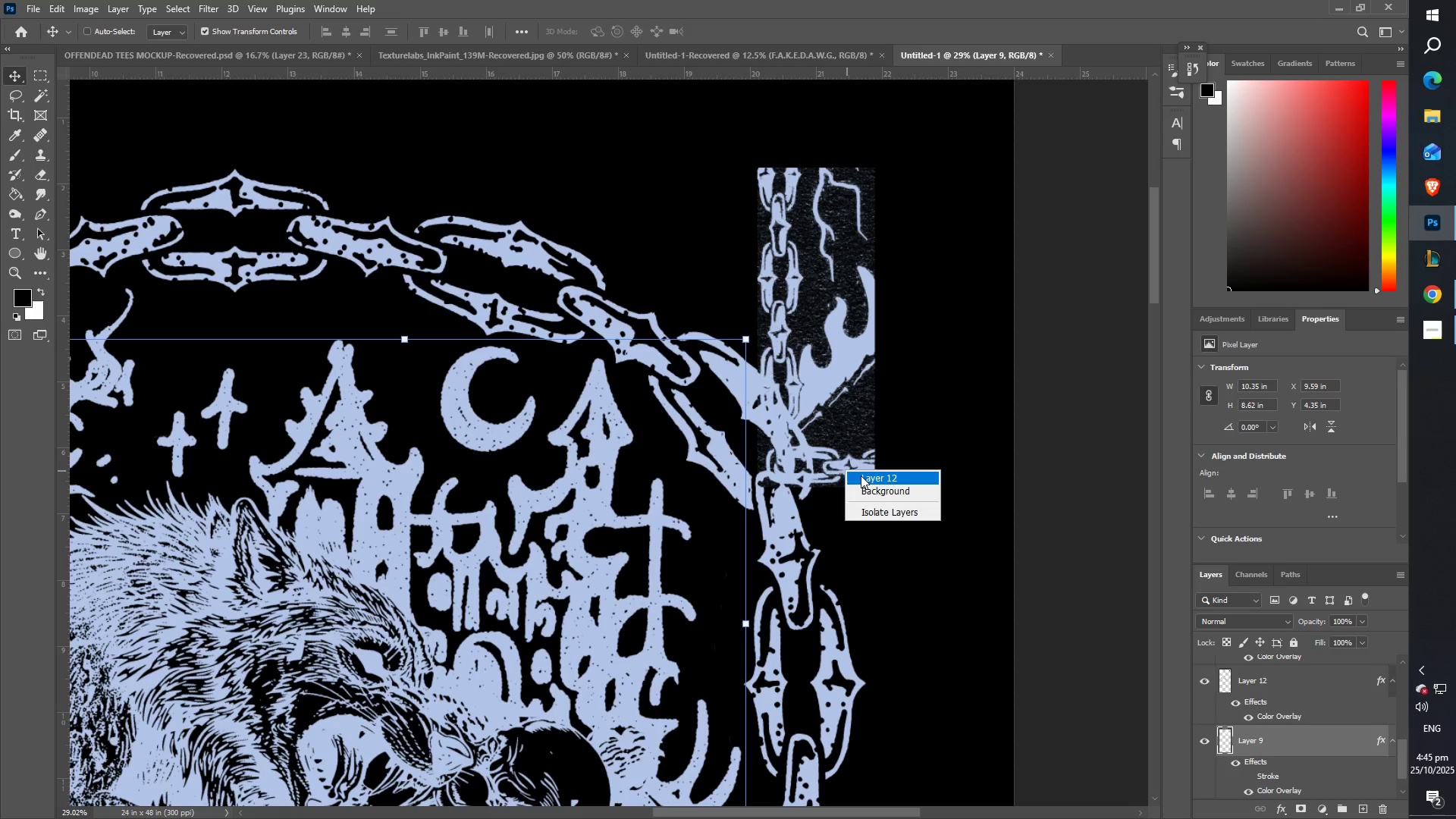 
left_click([861, 477])
 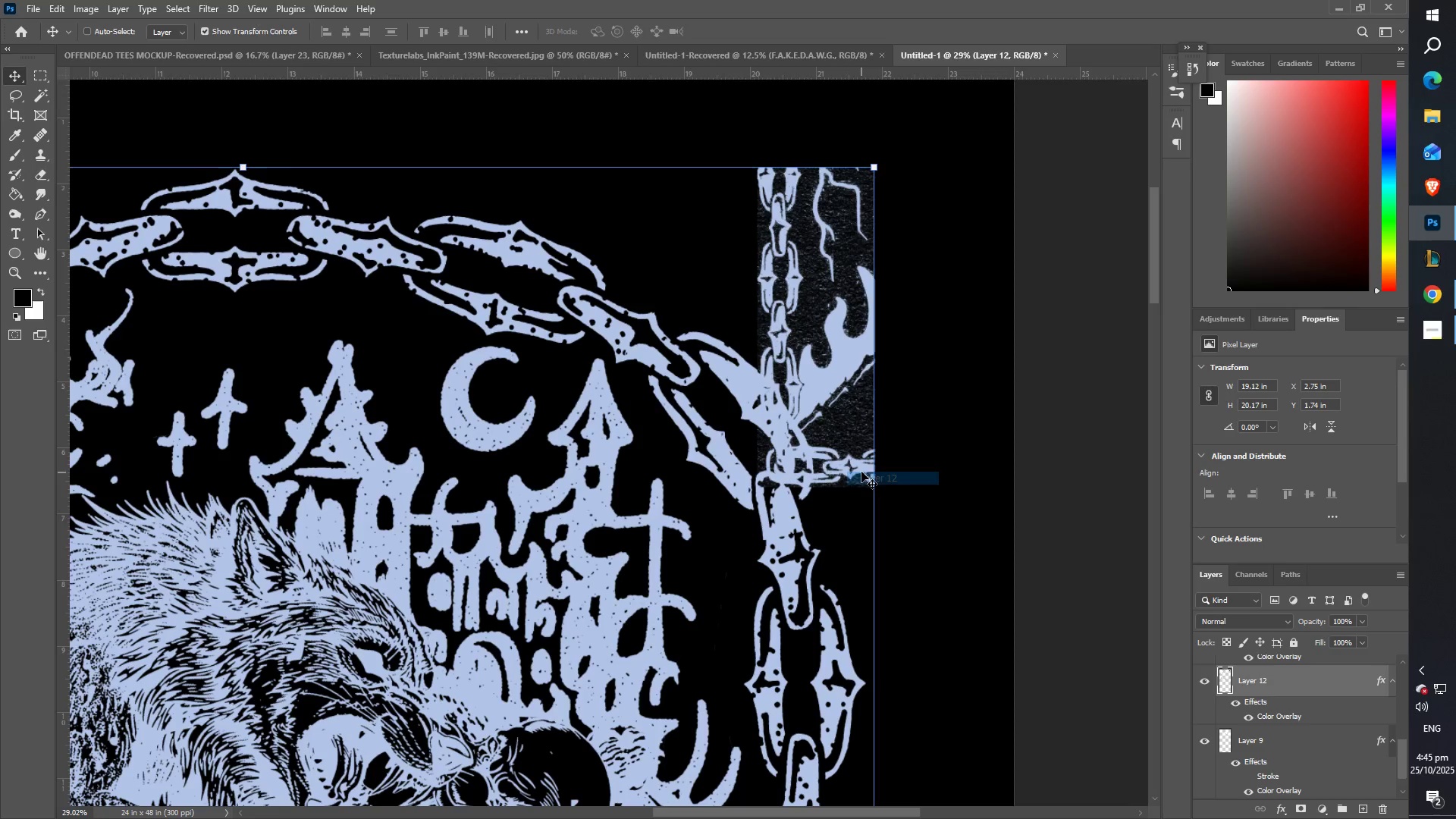 
key(E)
 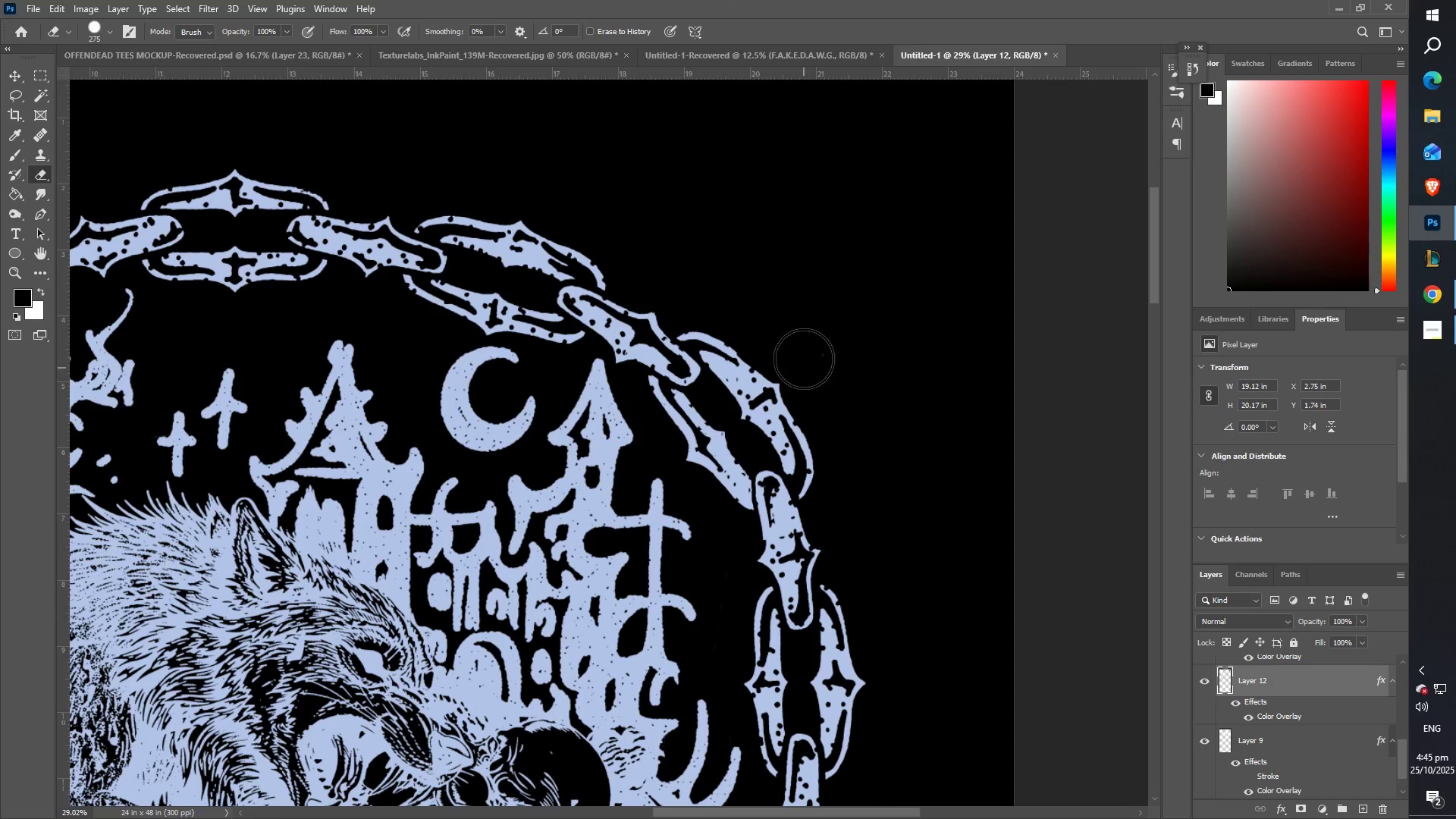 
wait(6.86)
 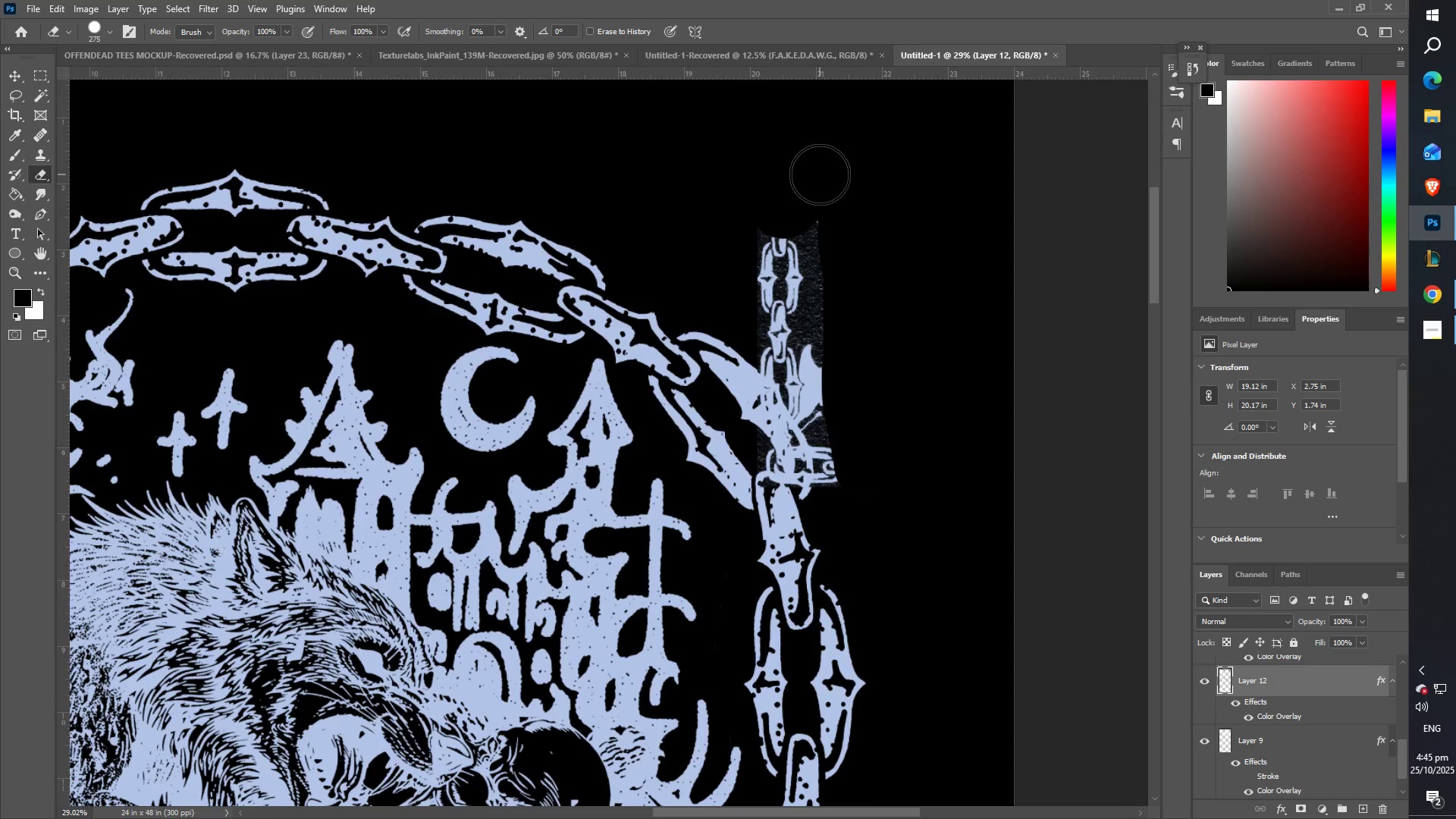 
type(zze)
 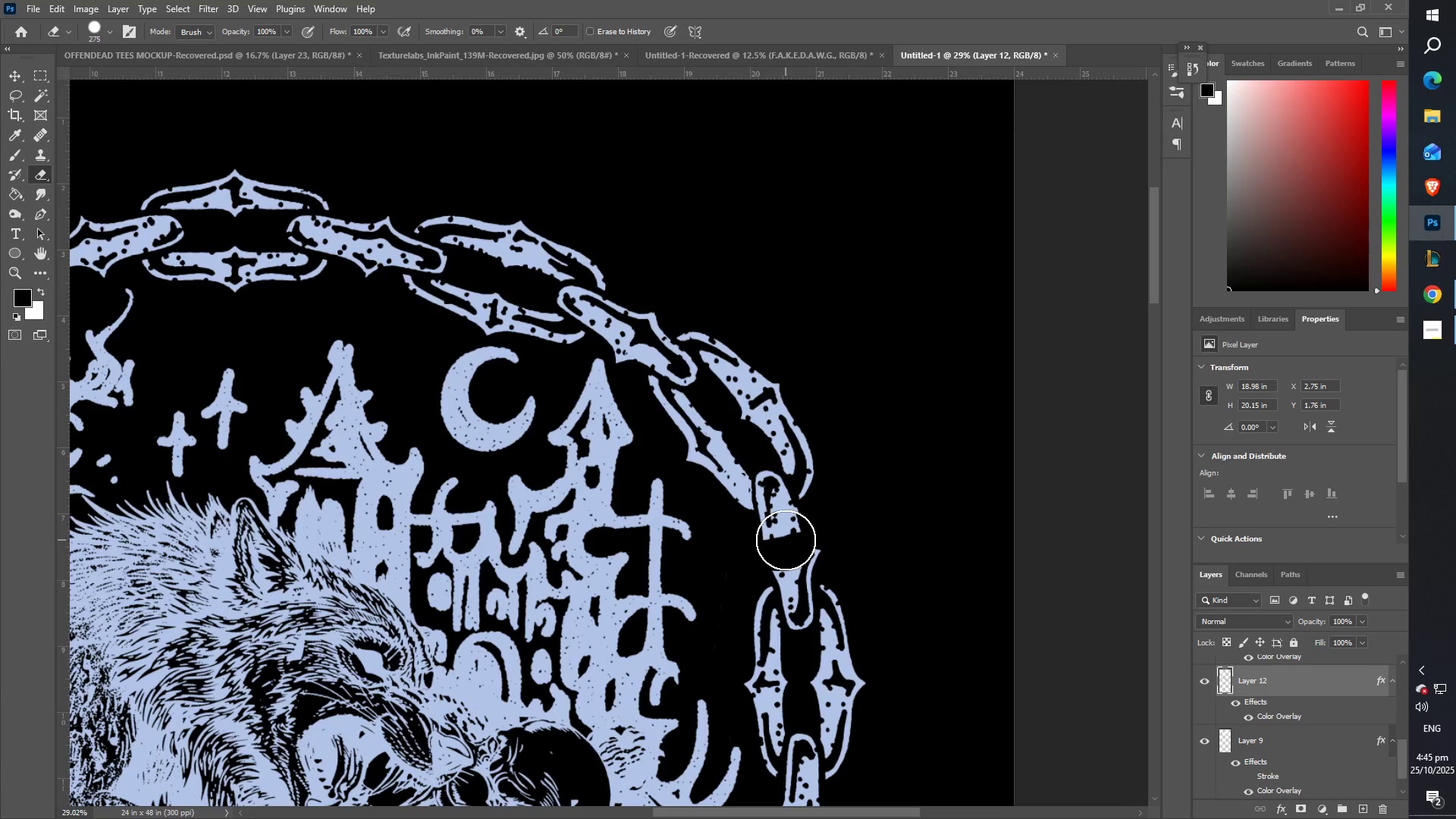 
key(Control+ControlLeft)
 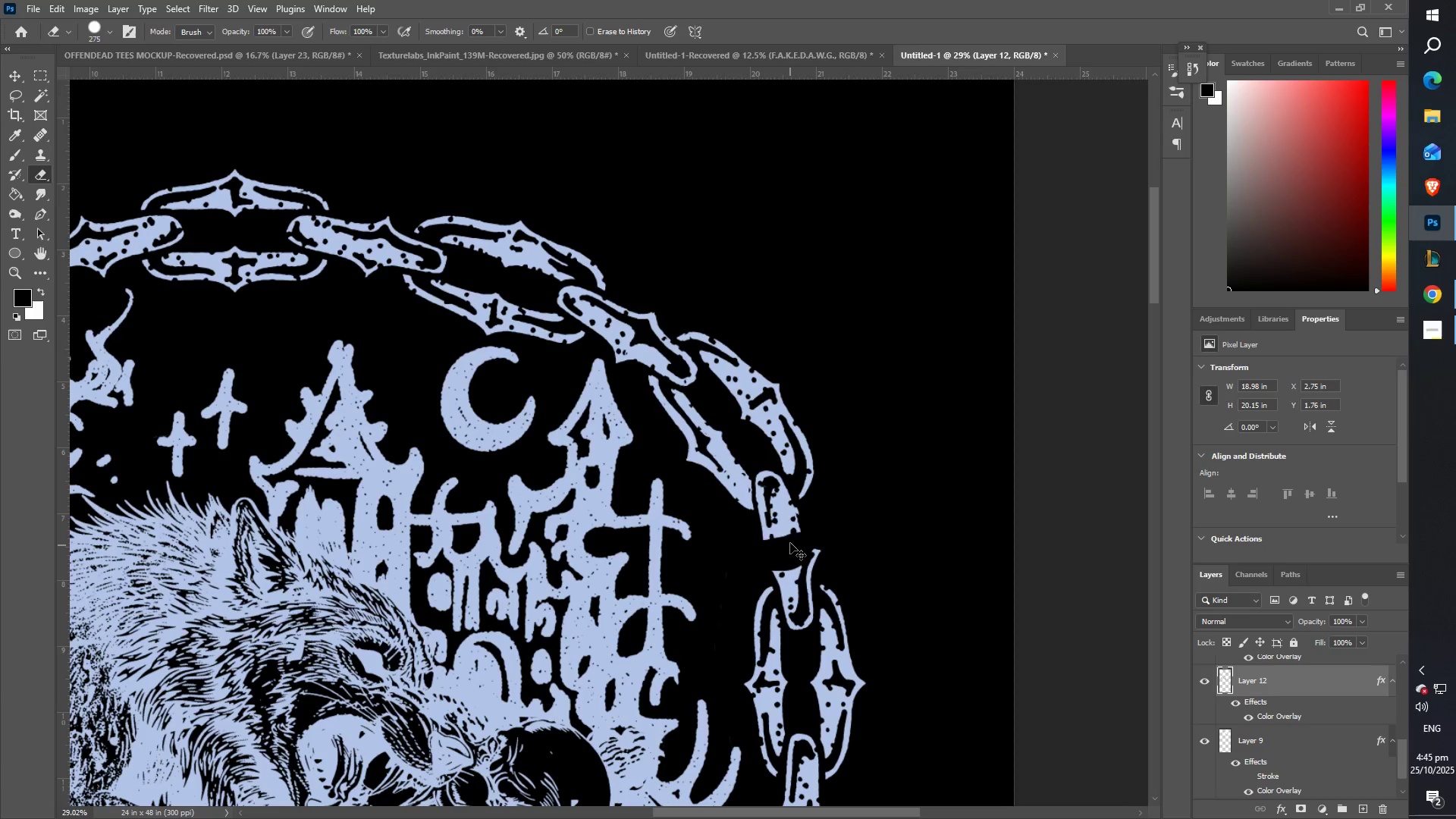 
key(Control+Z)
 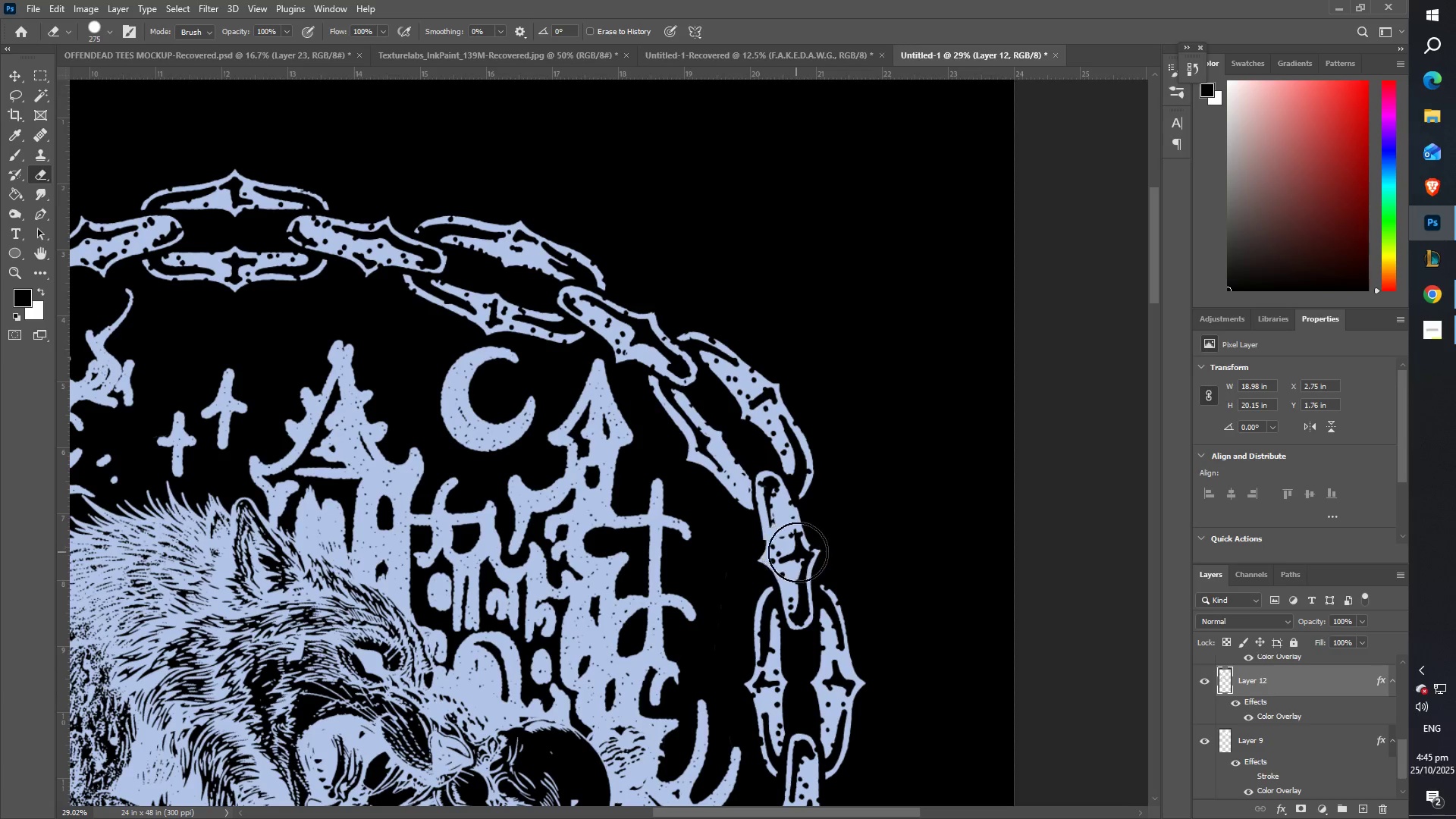 
type(zze)
 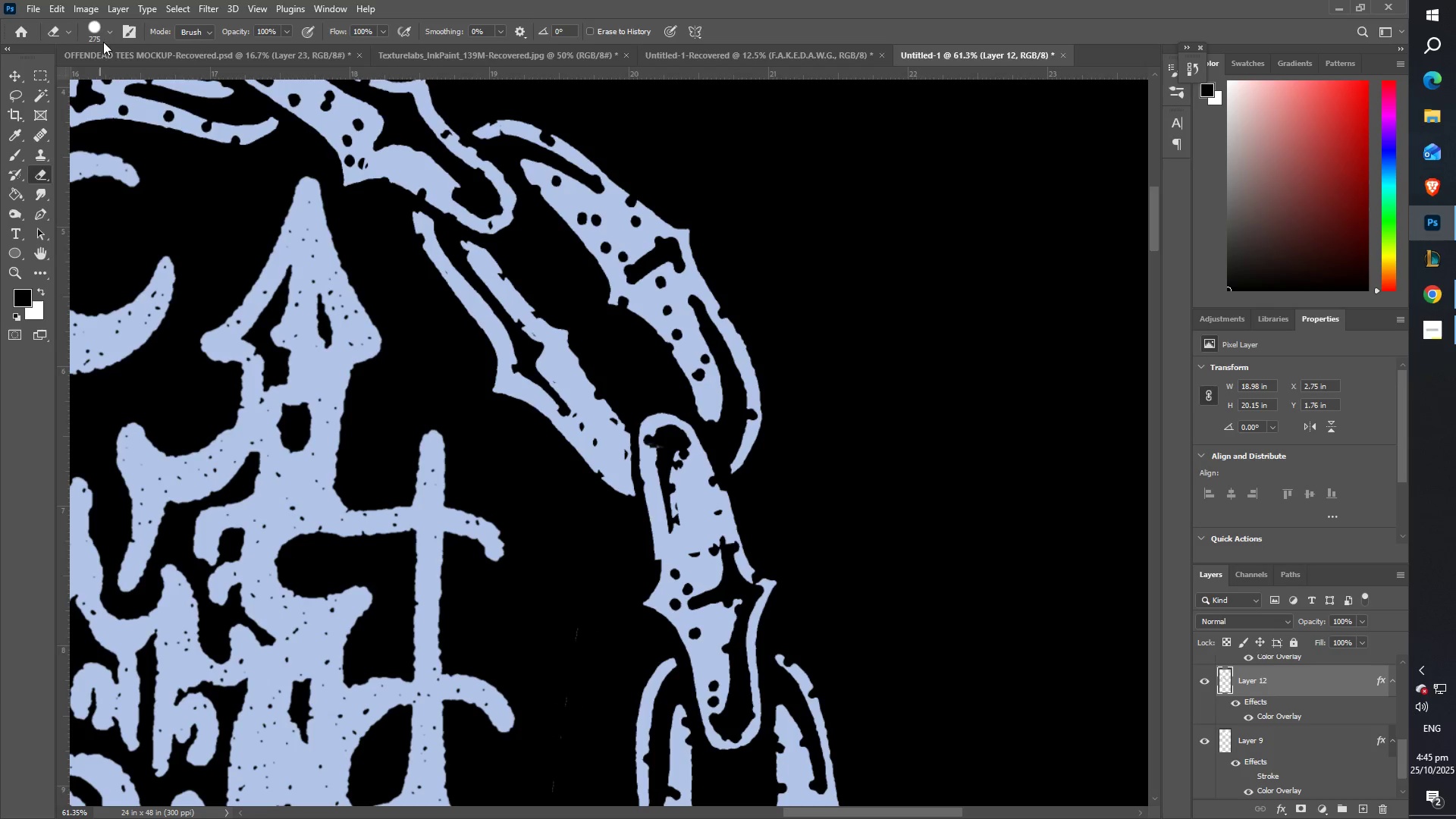 
double_click([99, 75])
 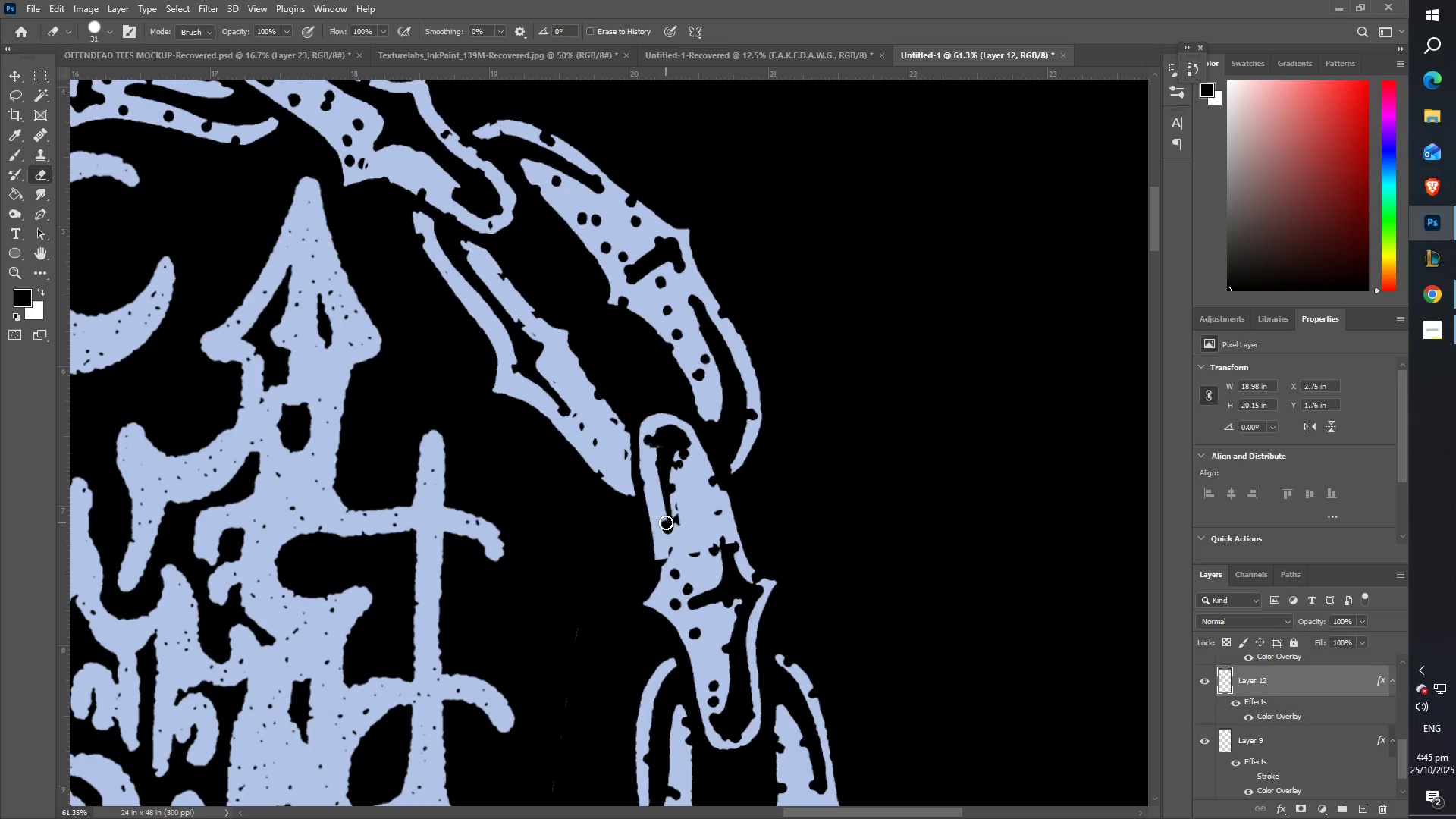 
key(Control+ControlLeft)
 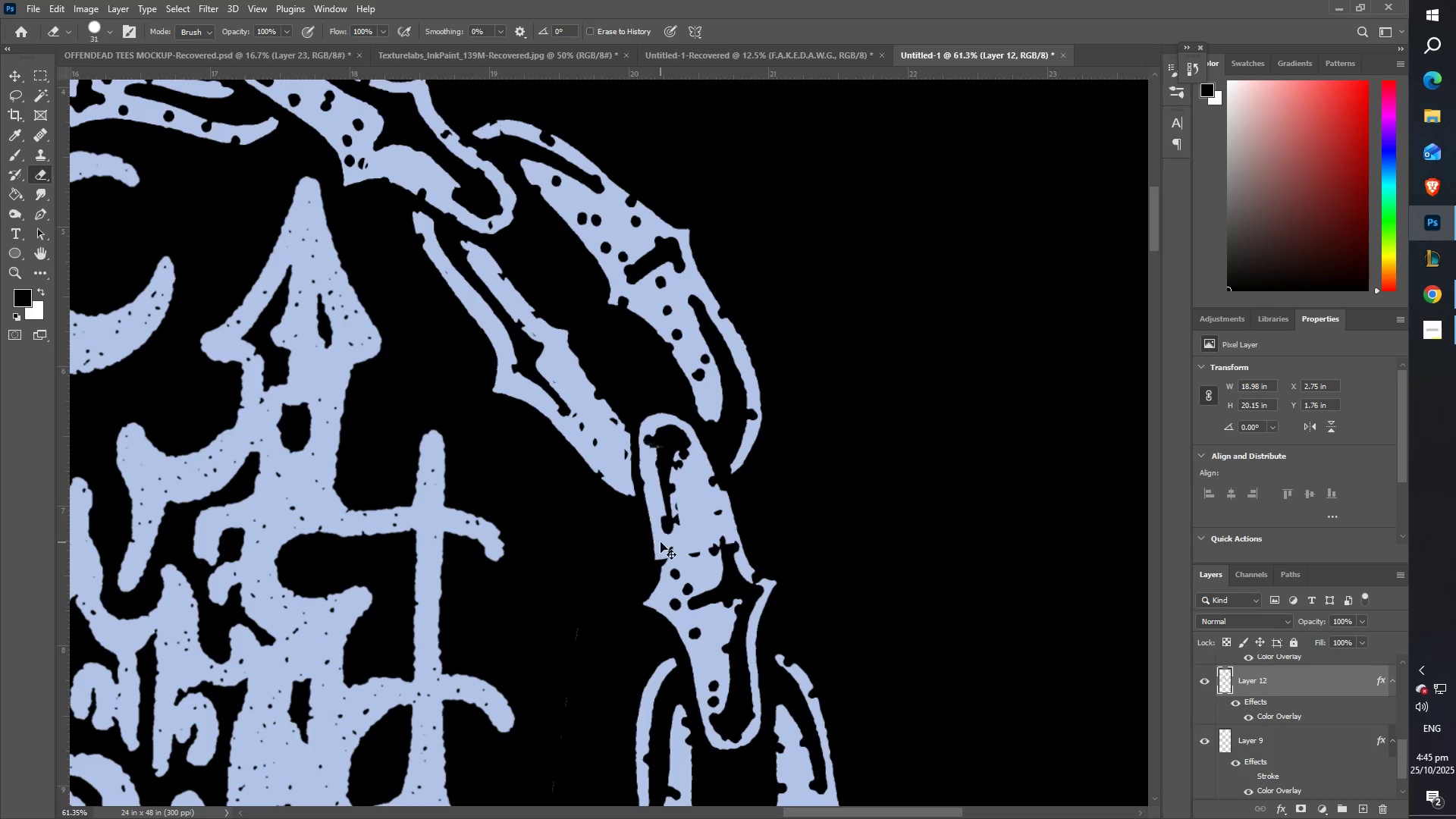 
key(Control+Z)
 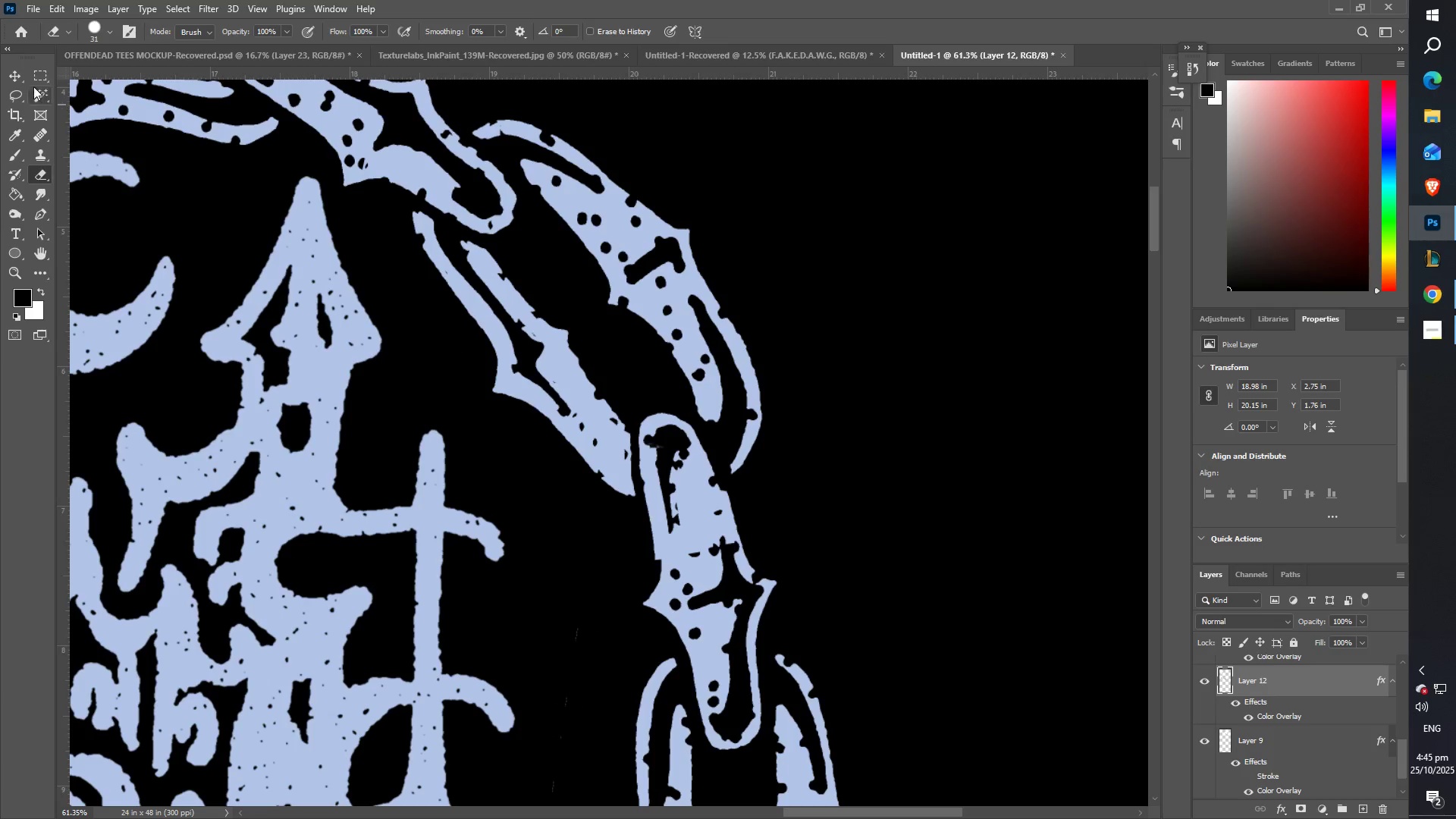 
left_click([9, 75])
 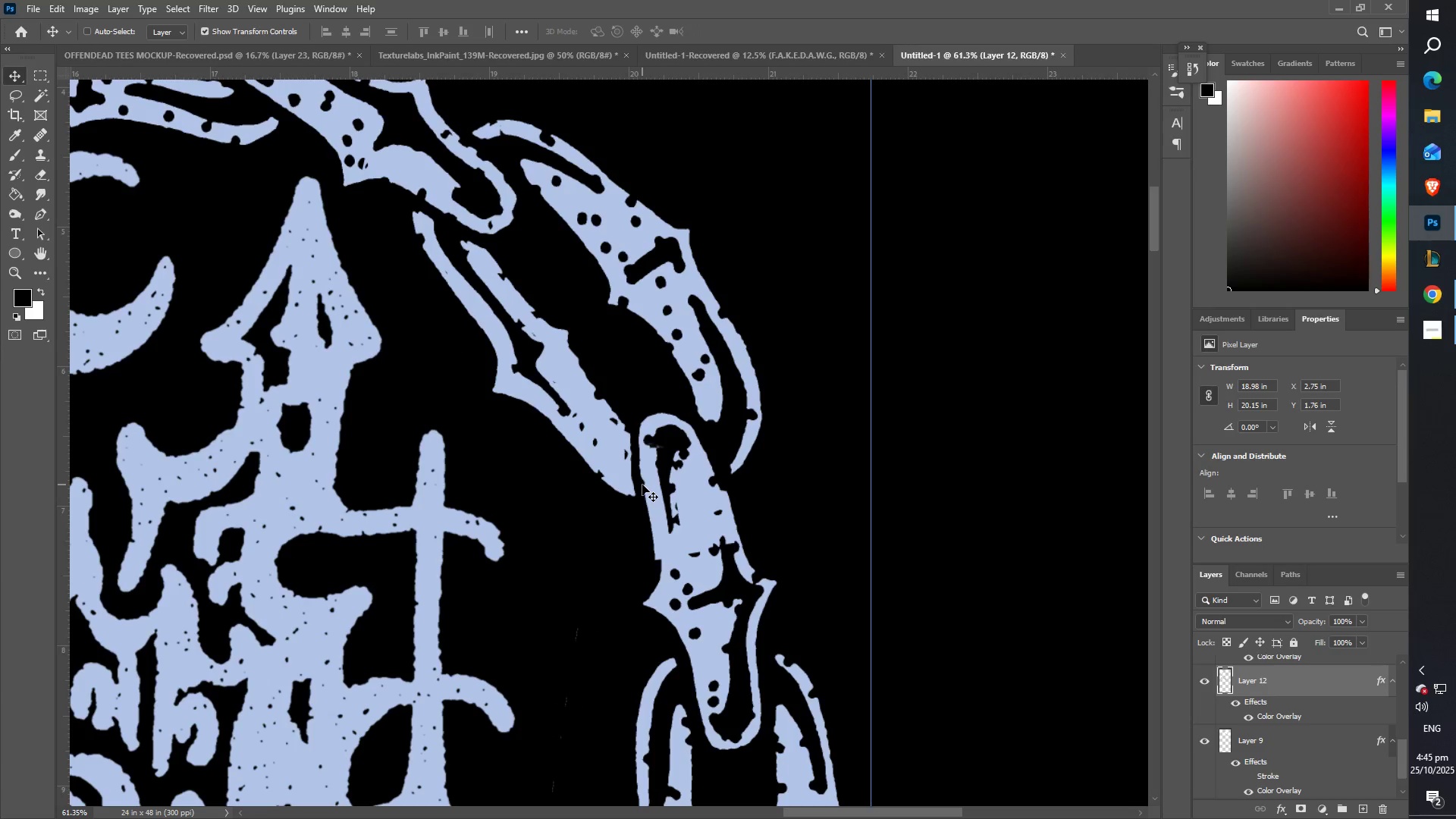 
right_click([648, 487])
 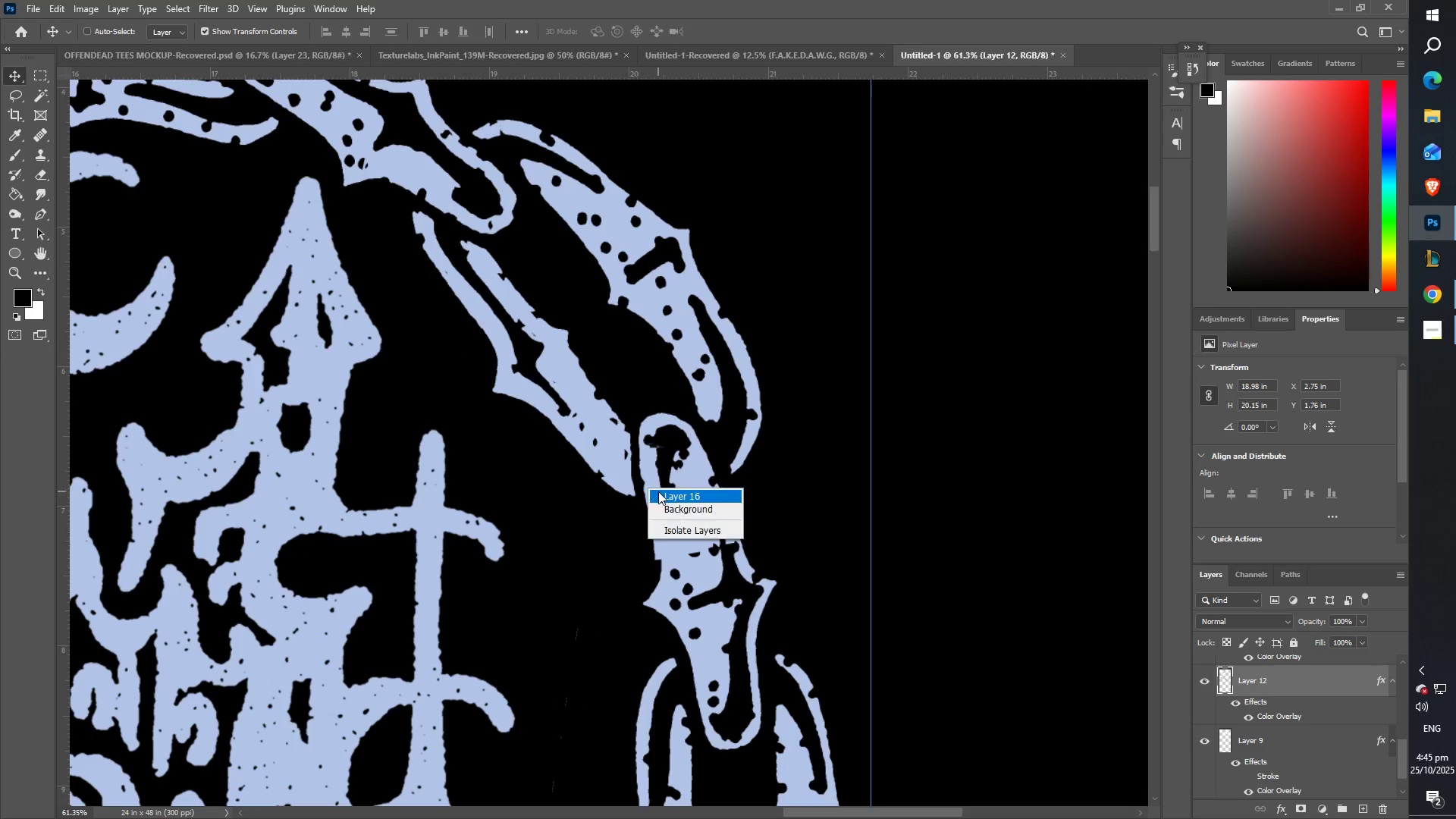 
left_click([658, 491])
 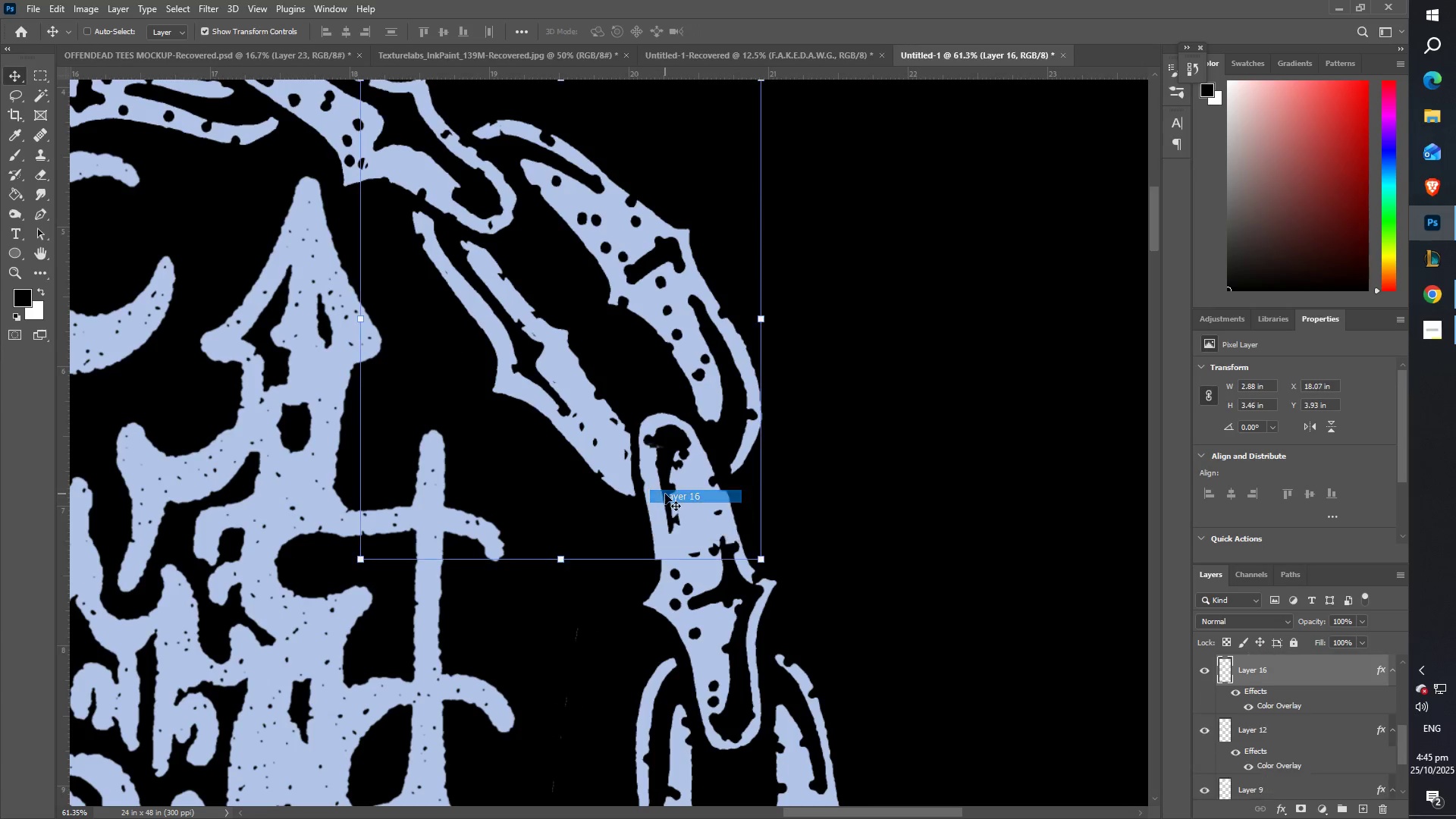 
key(E)
 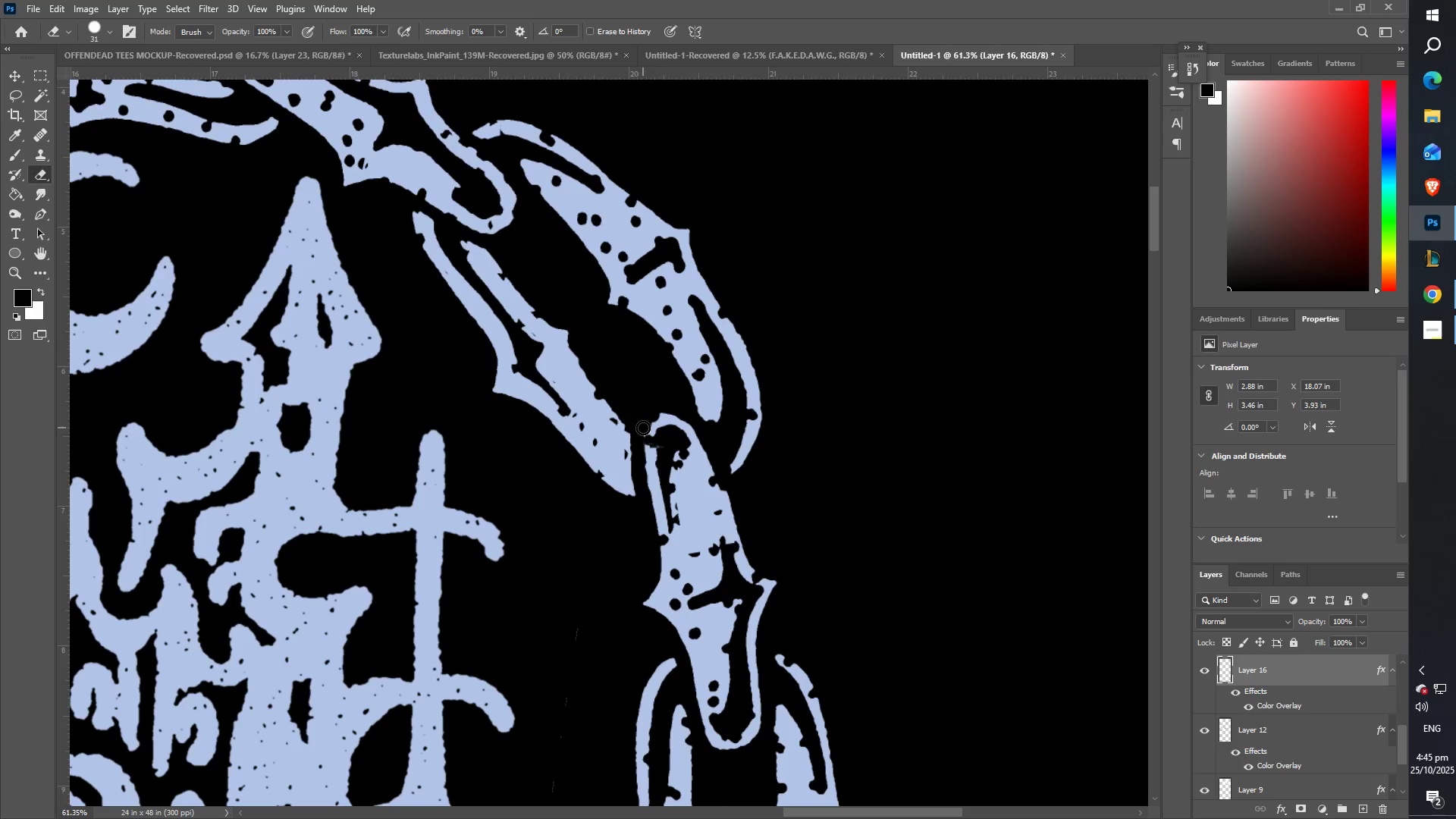 
wait(6.06)
 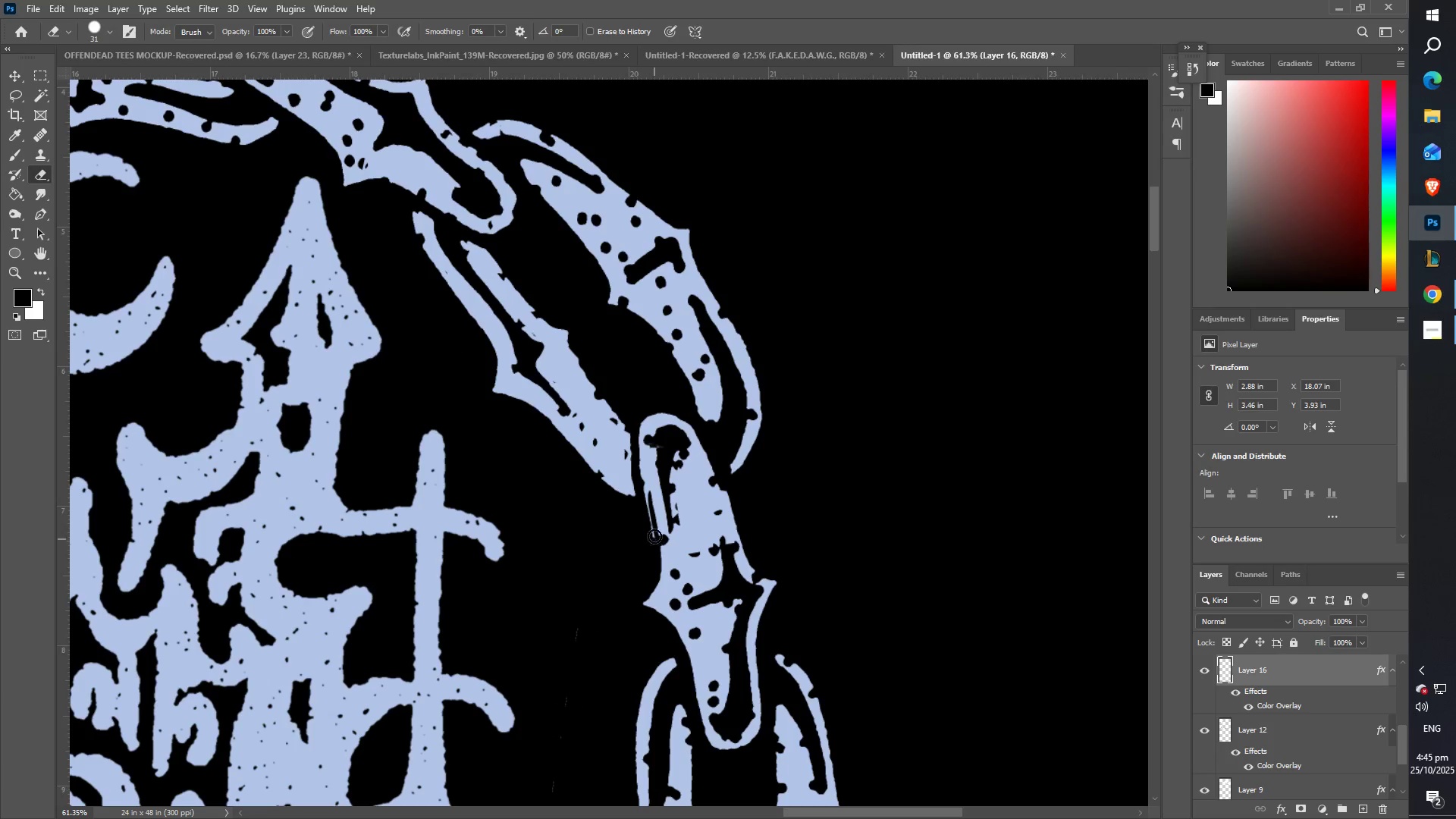 
type(zzz)
 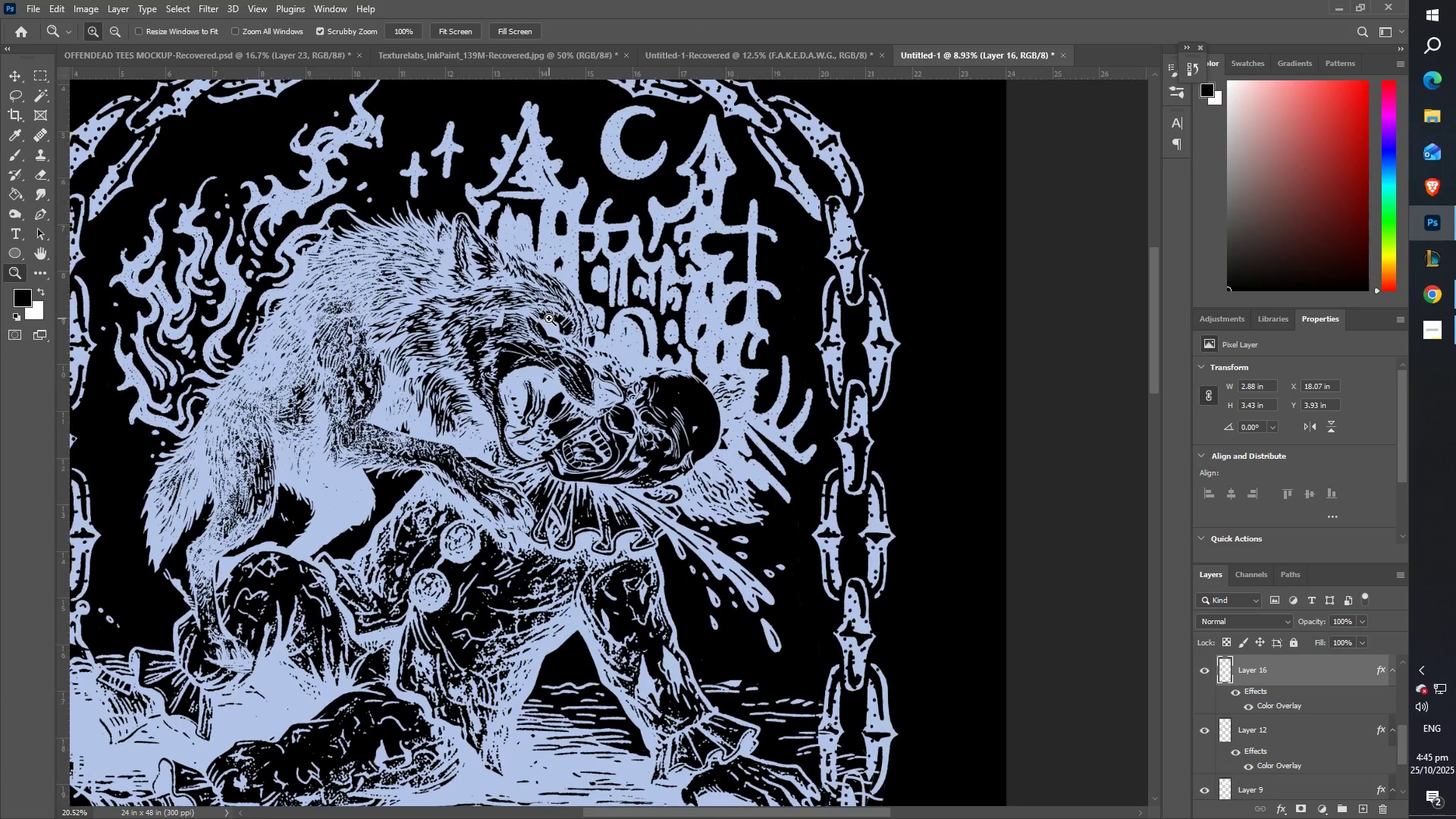 
hold_key(key=Space, duration=0.68)
 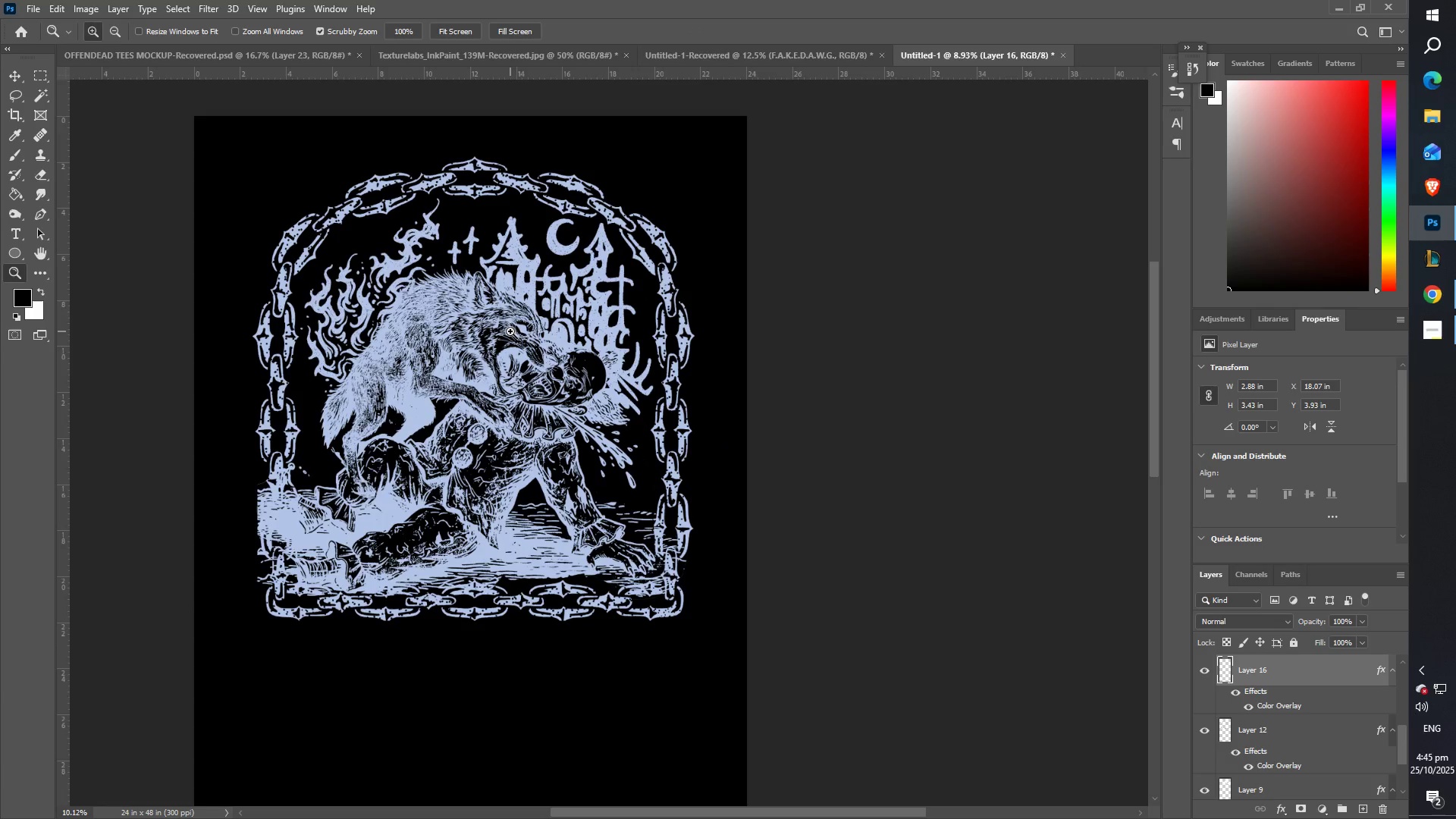 
scroll: coordinate [497, 375], scroll_direction: down, amount: 5.0
 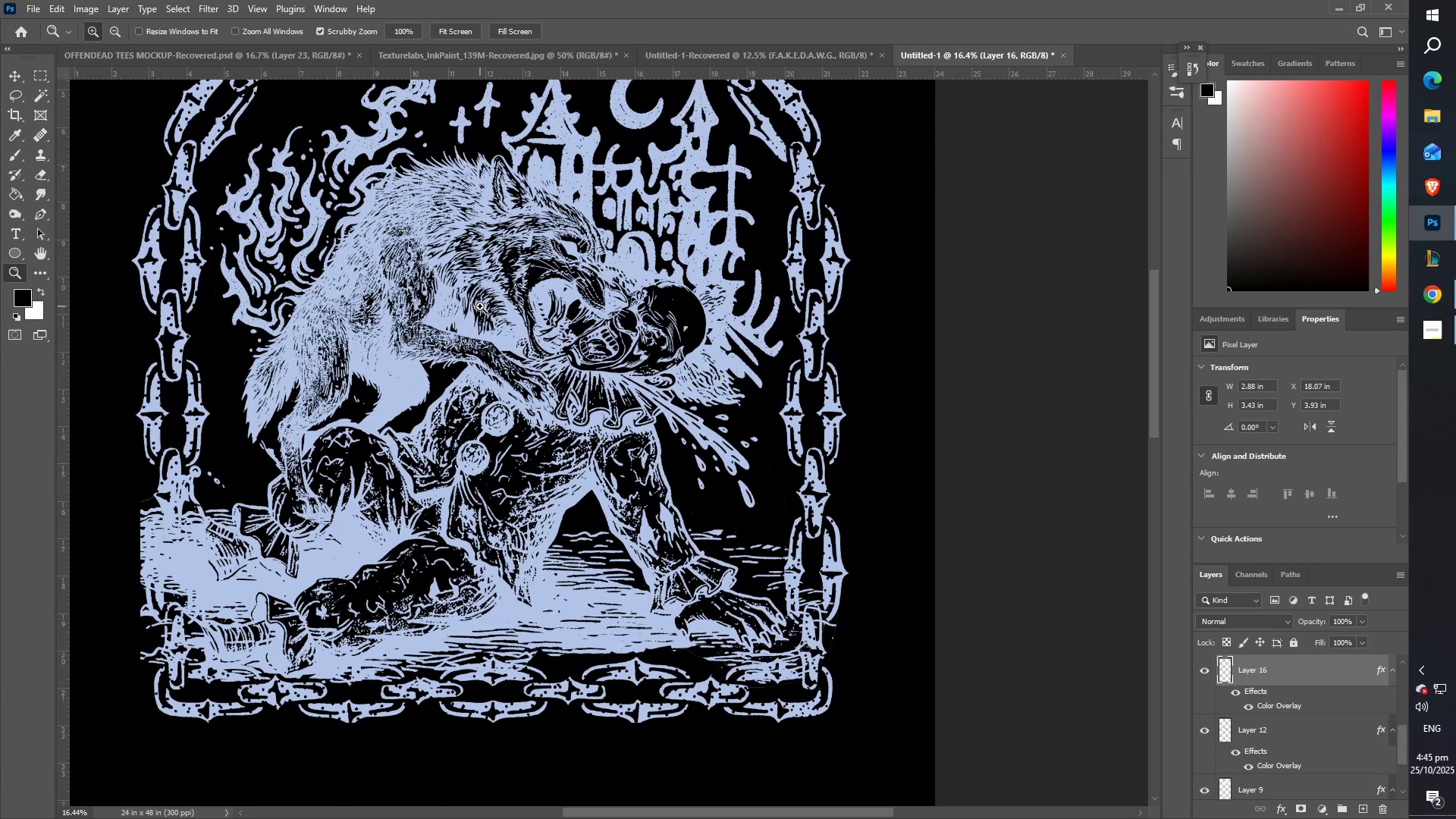 
wait(5.37)
 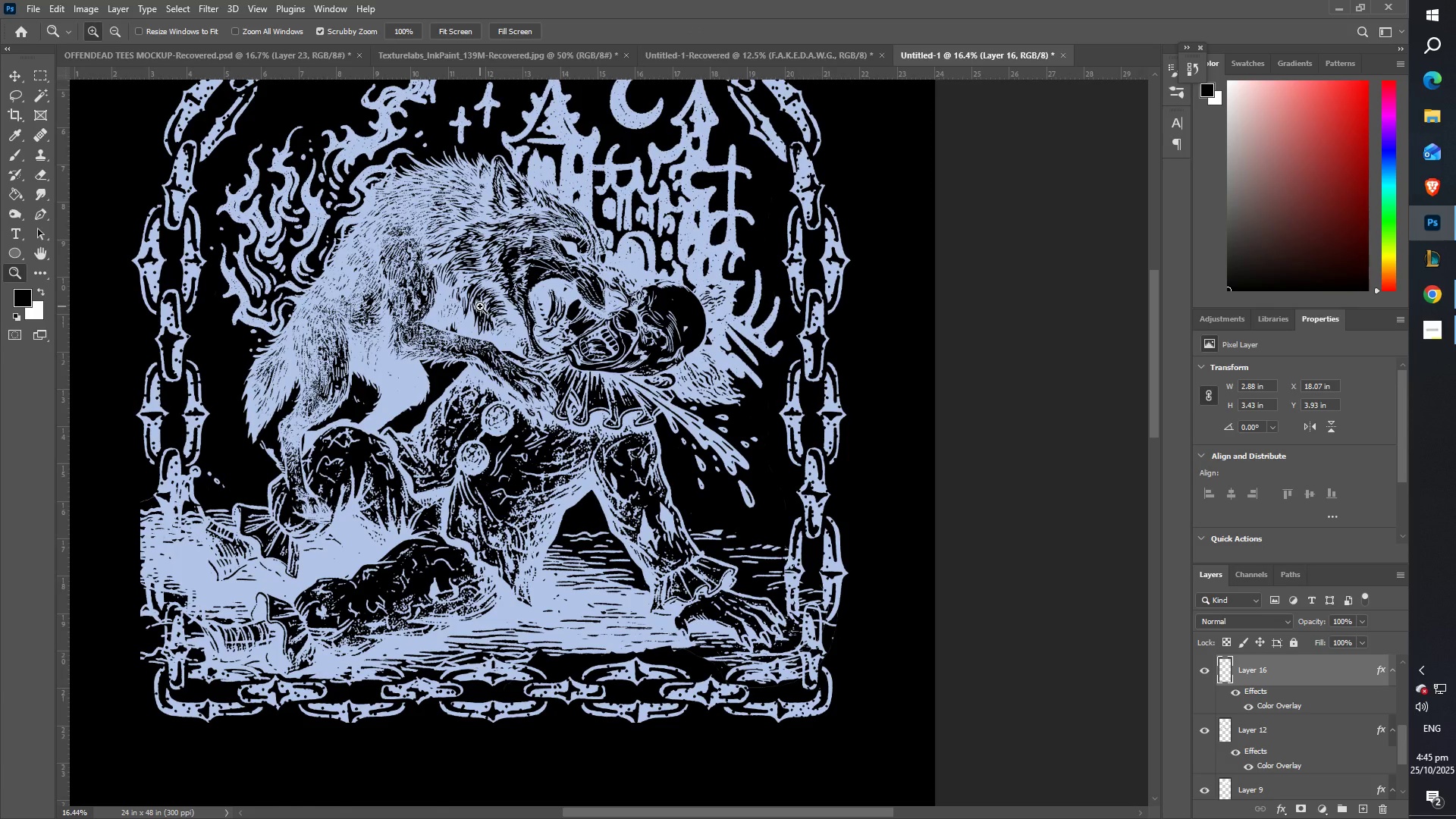 
type(zz)
 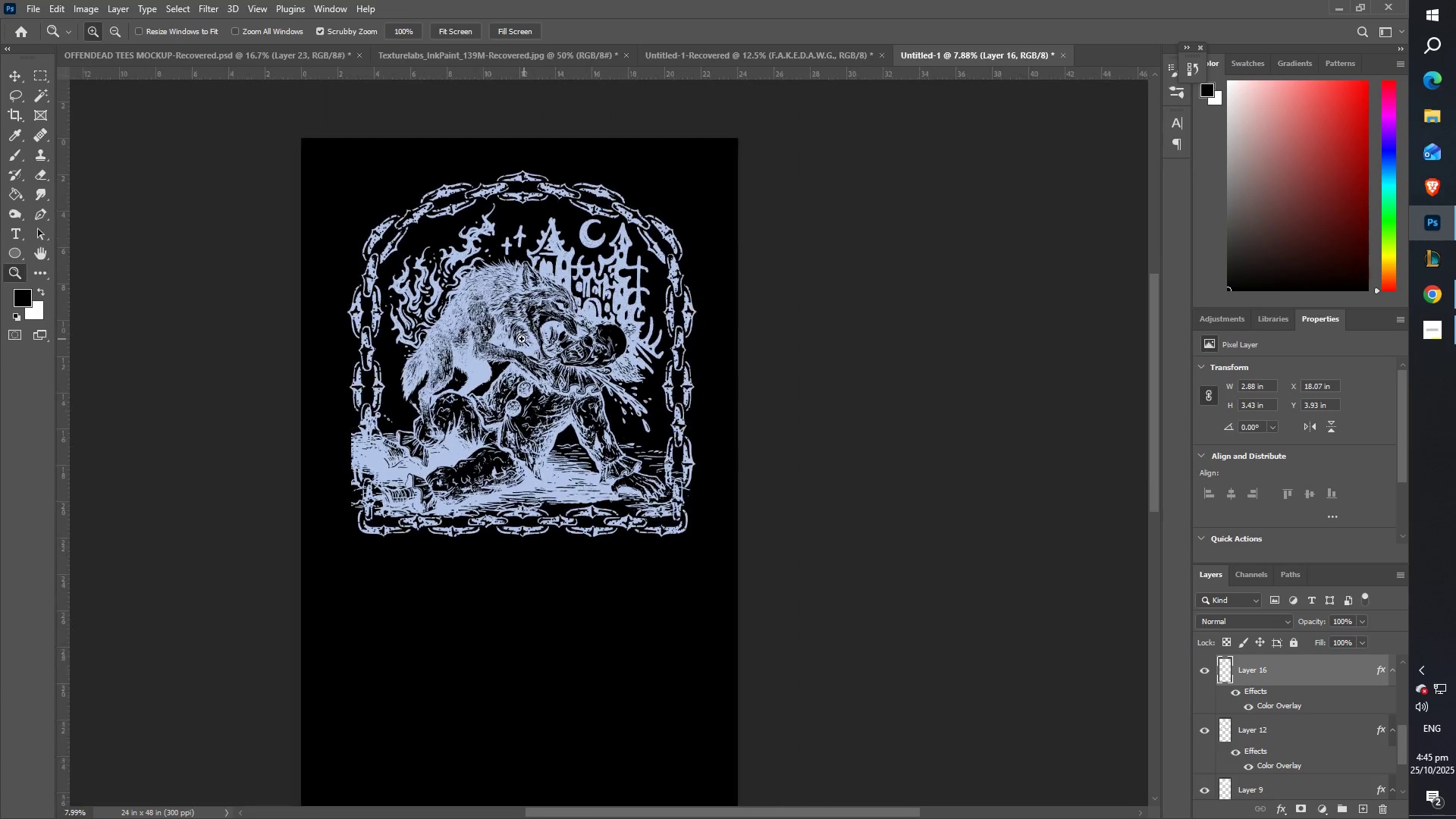 
double_click([532, 336])
 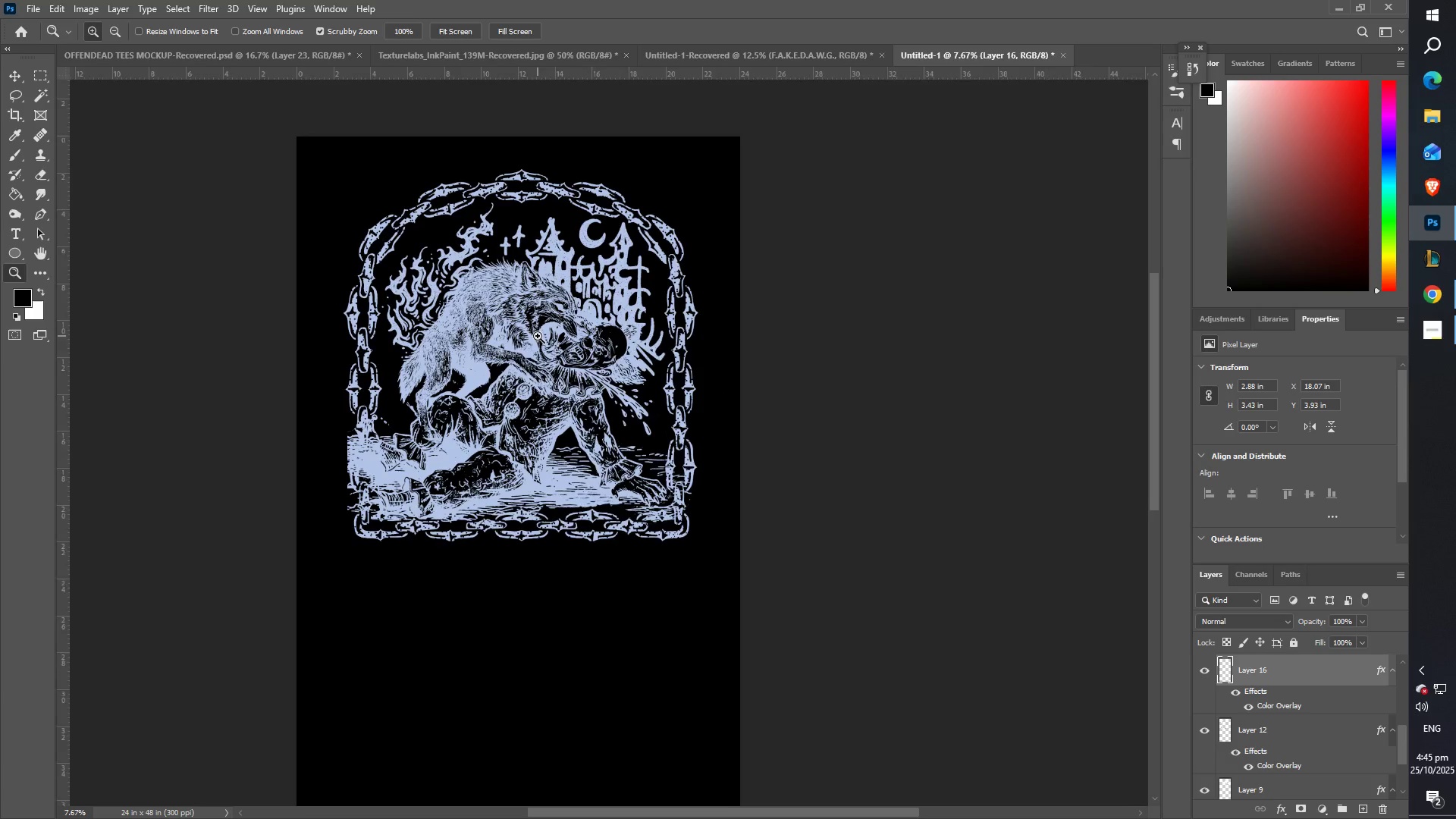 
scroll: coordinate [543, 336], scroll_direction: up, amount: 3.0
 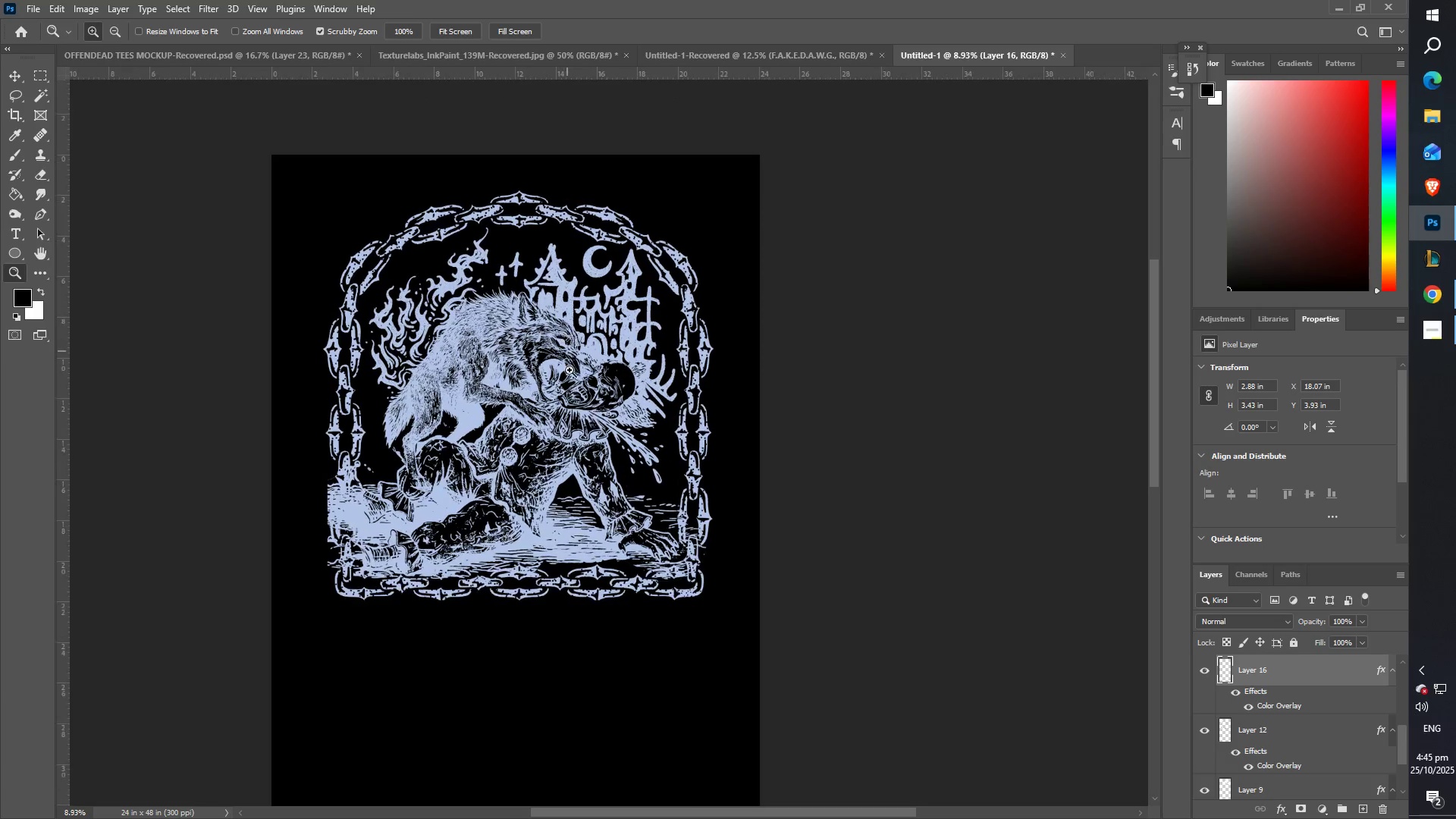 
scroll: coordinate [522, 490], scroll_direction: down, amount: 17.0
 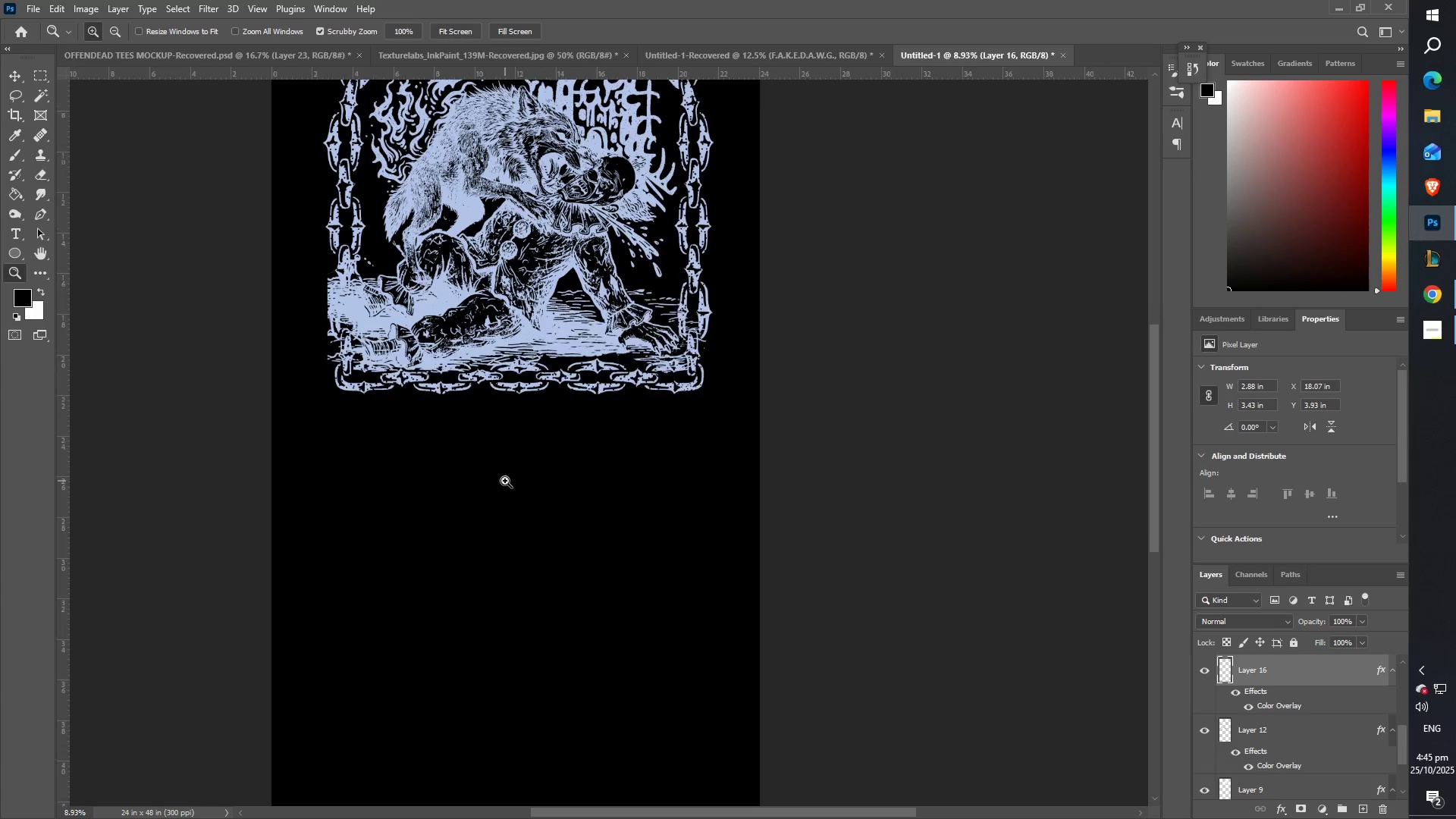 
type(zttt)
 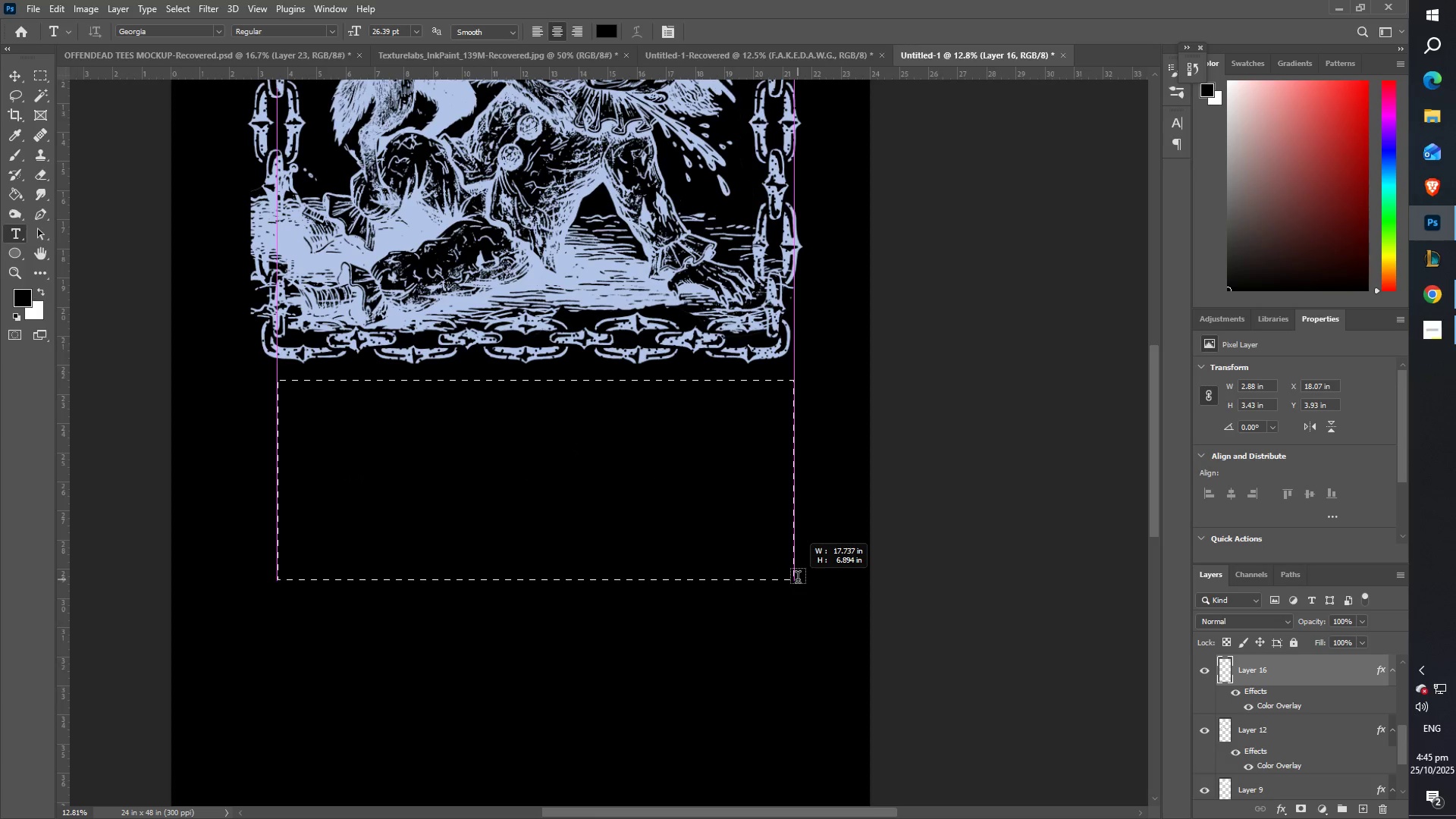 
left_click([800, 580])
 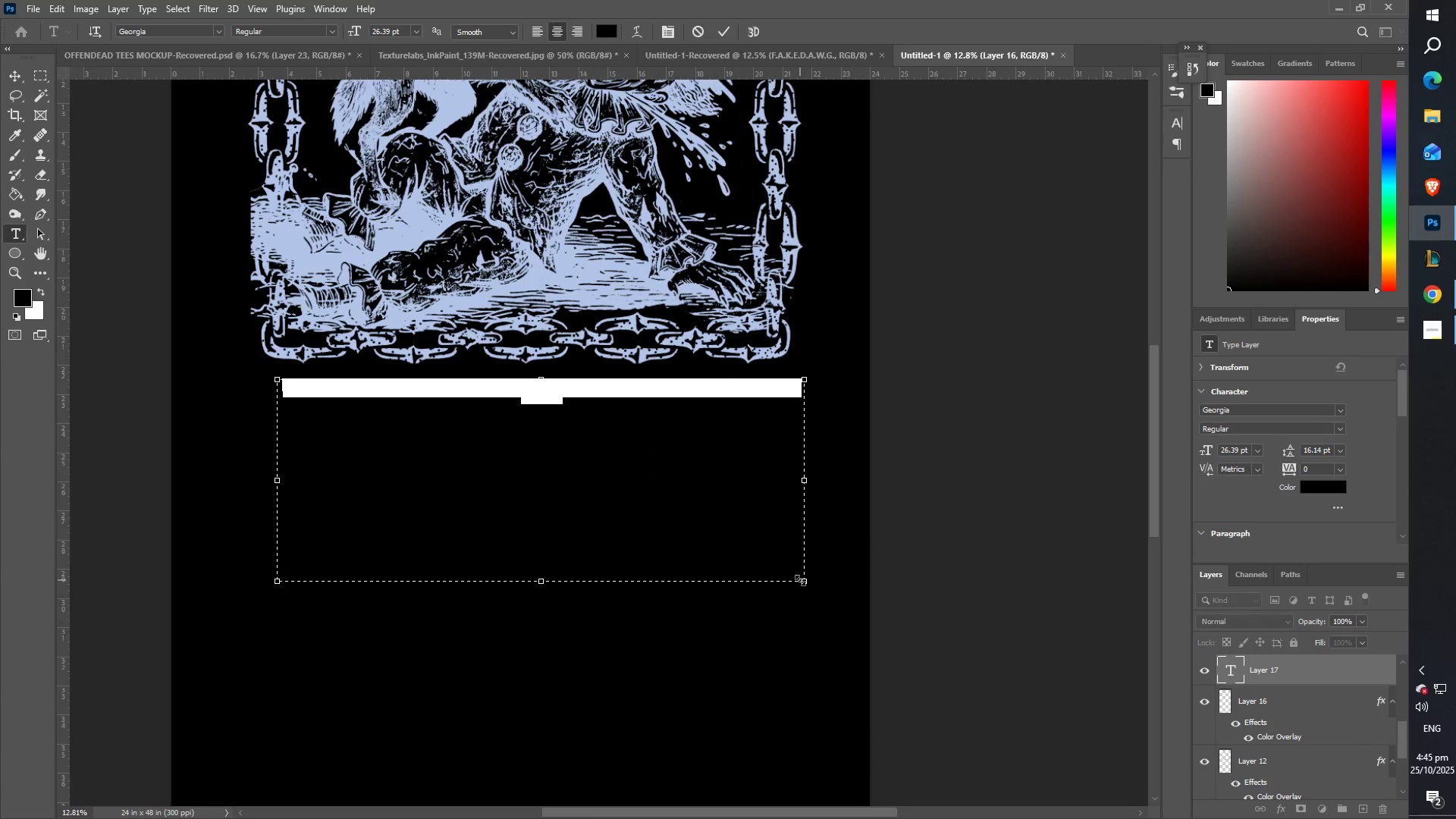 
type(NEVER PLAY IN )
 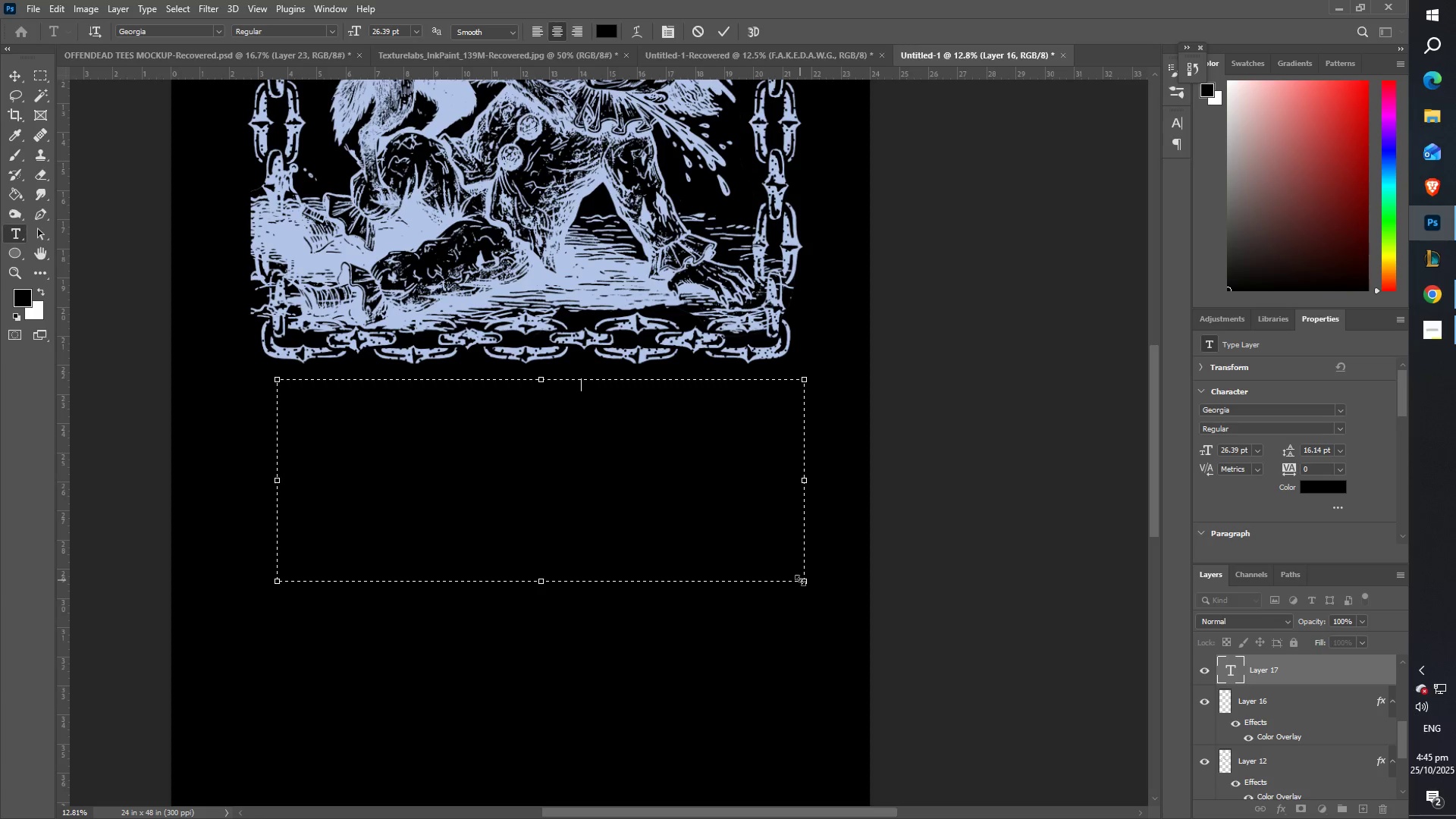 
key(Control+ControlLeft)
 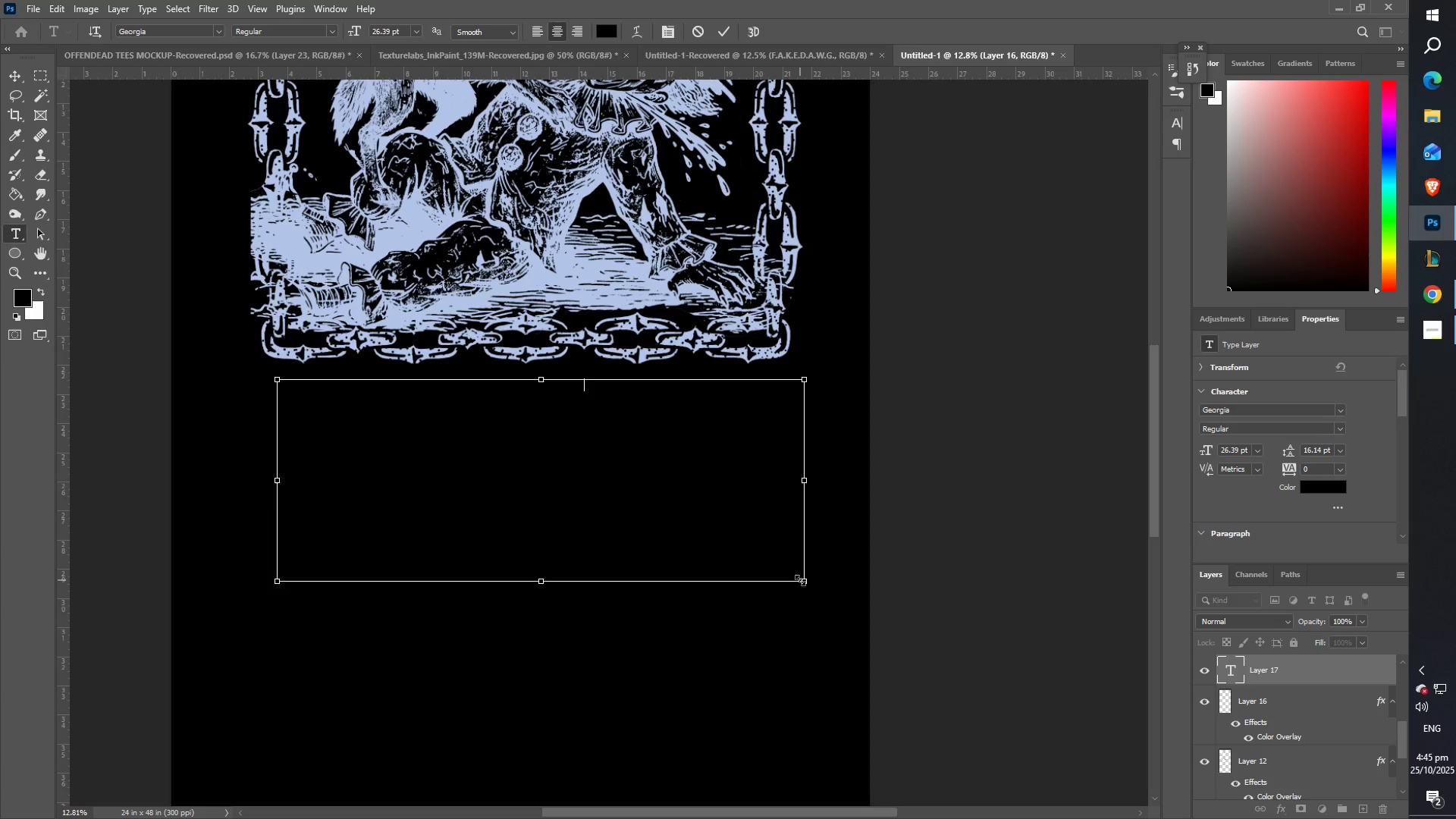 
key(Control+A)
 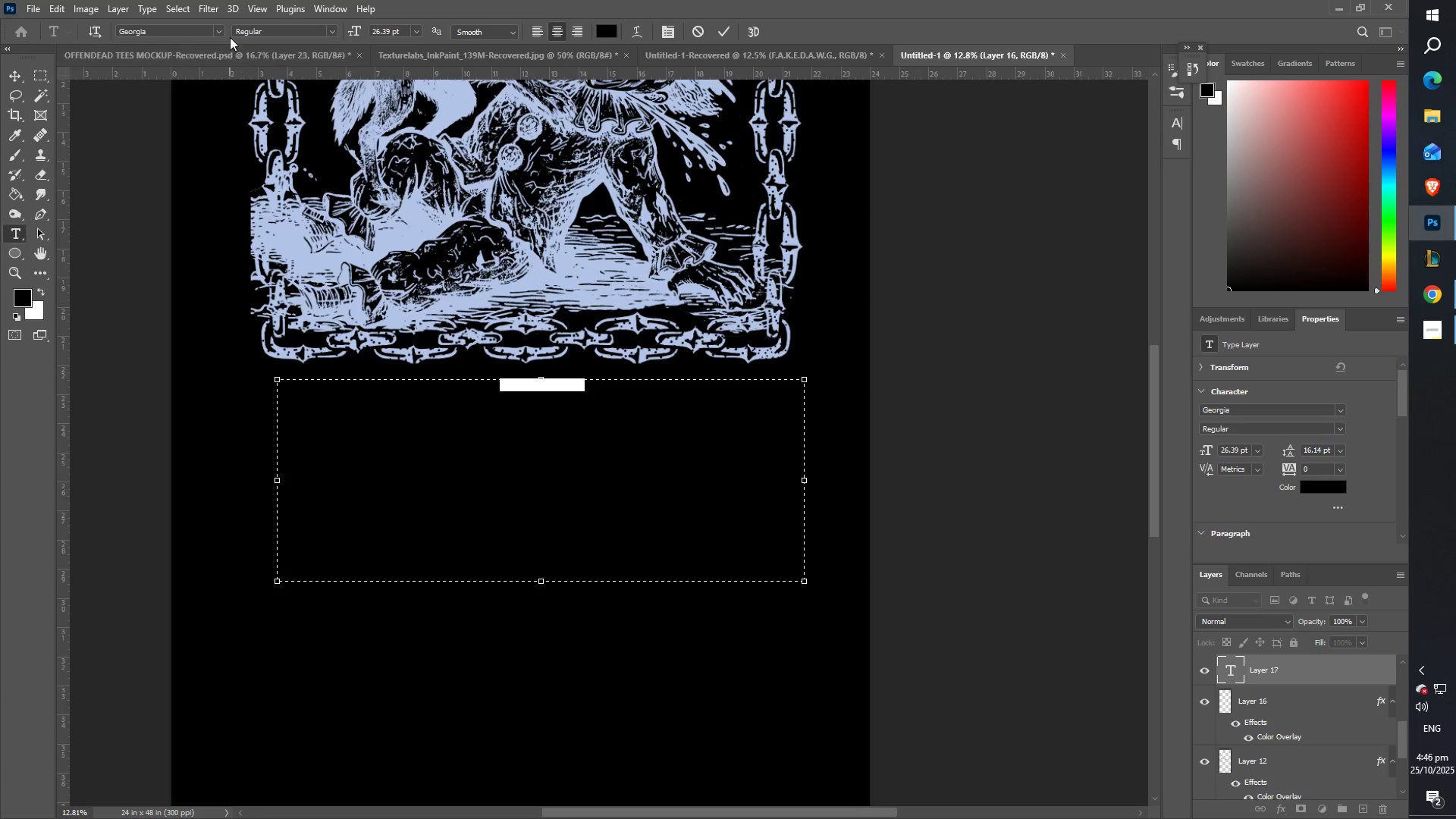 
left_click([221, 32])
 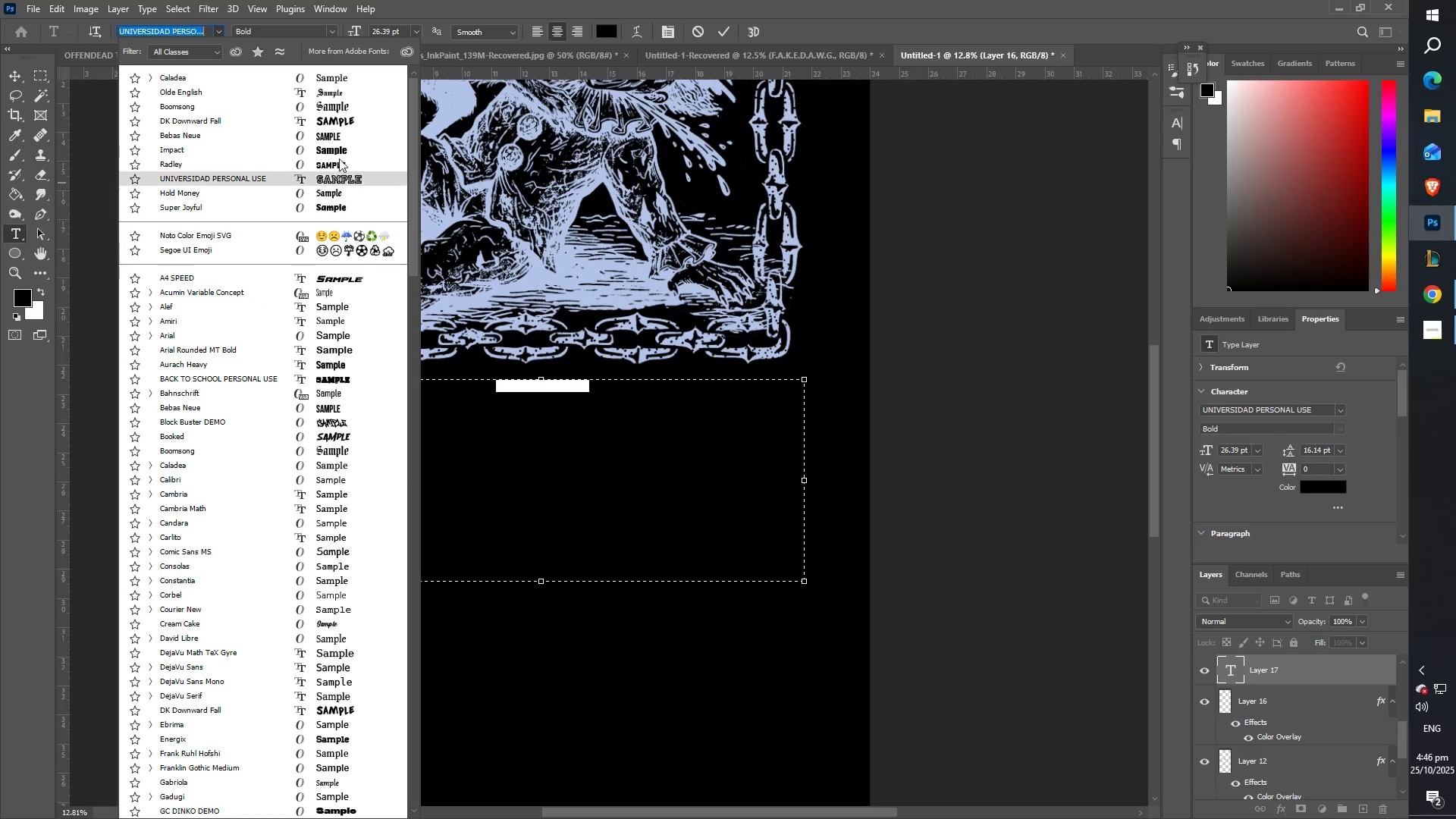 
left_click([319, 80])
 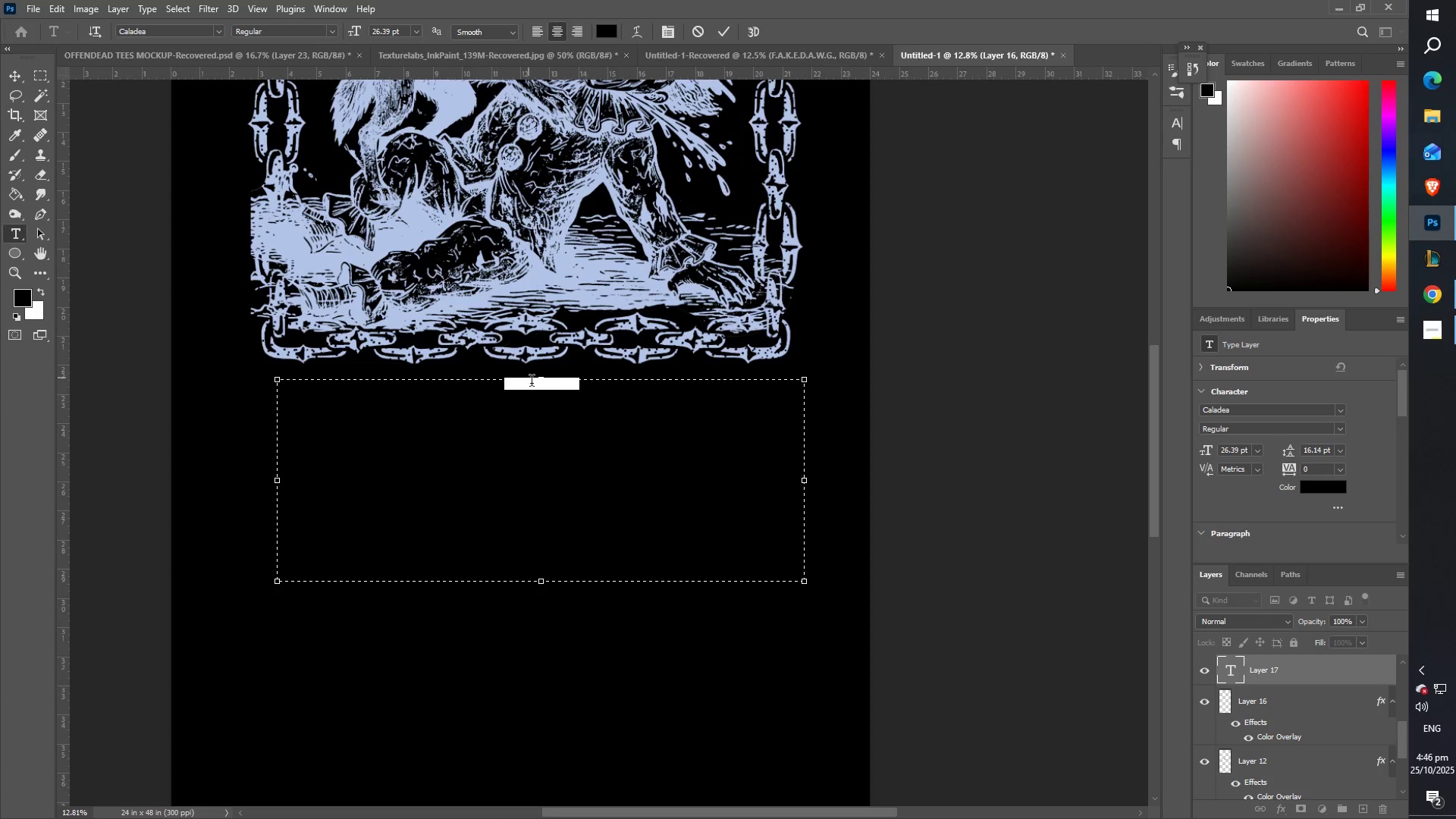 
left_click([543, 395])
 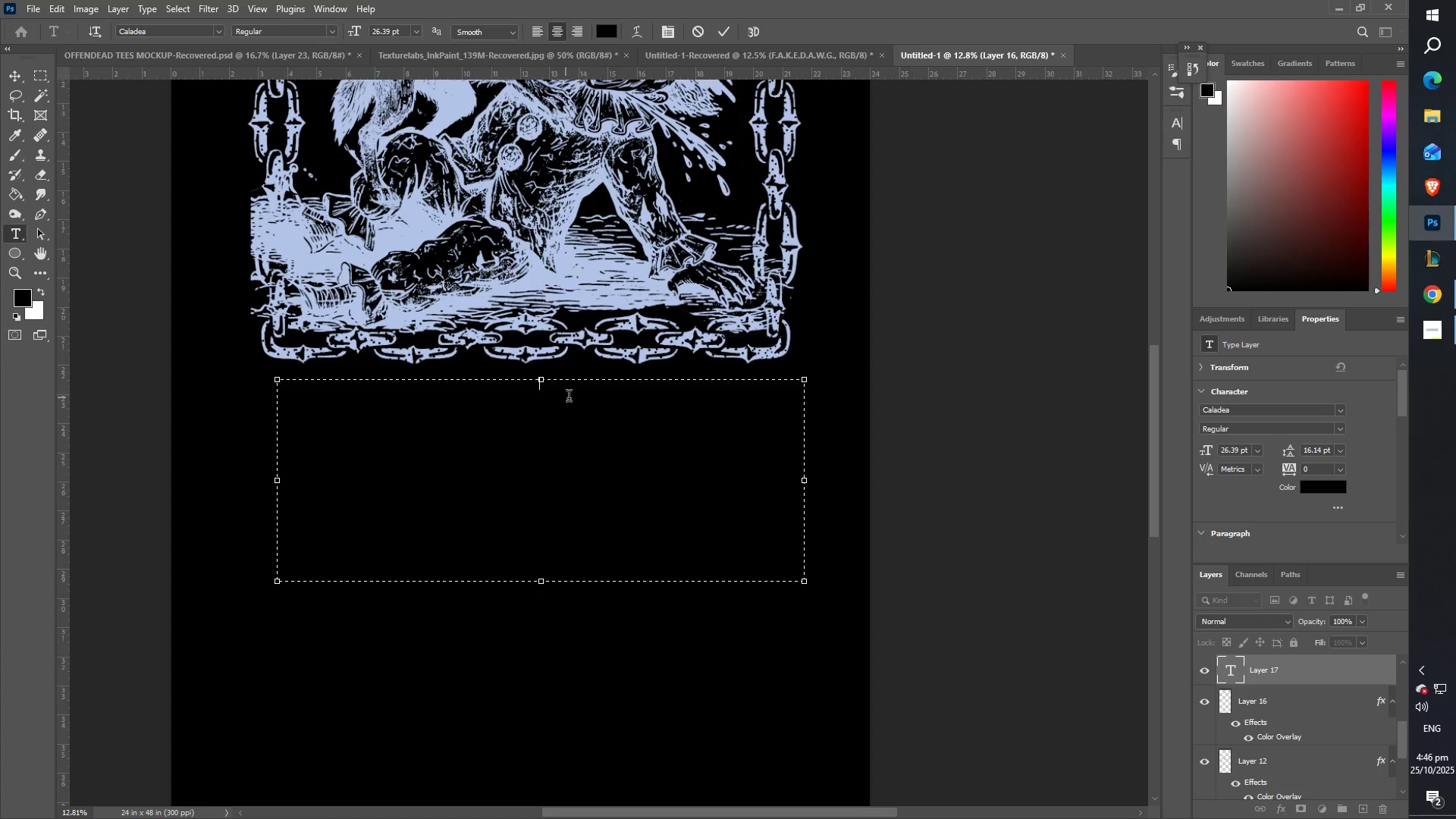 
key(Control+ControlLeft)
 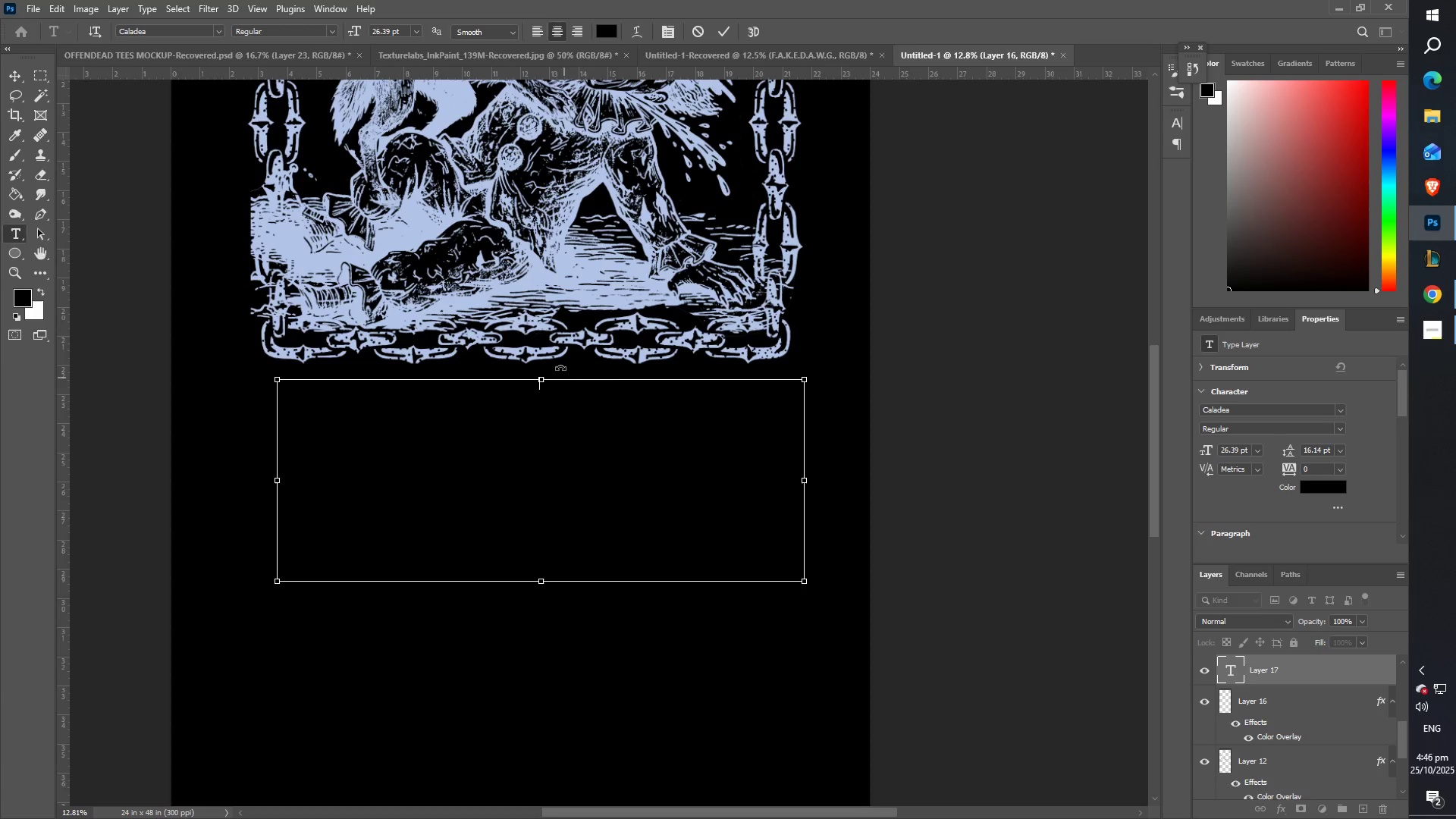 
key(Control+A)
 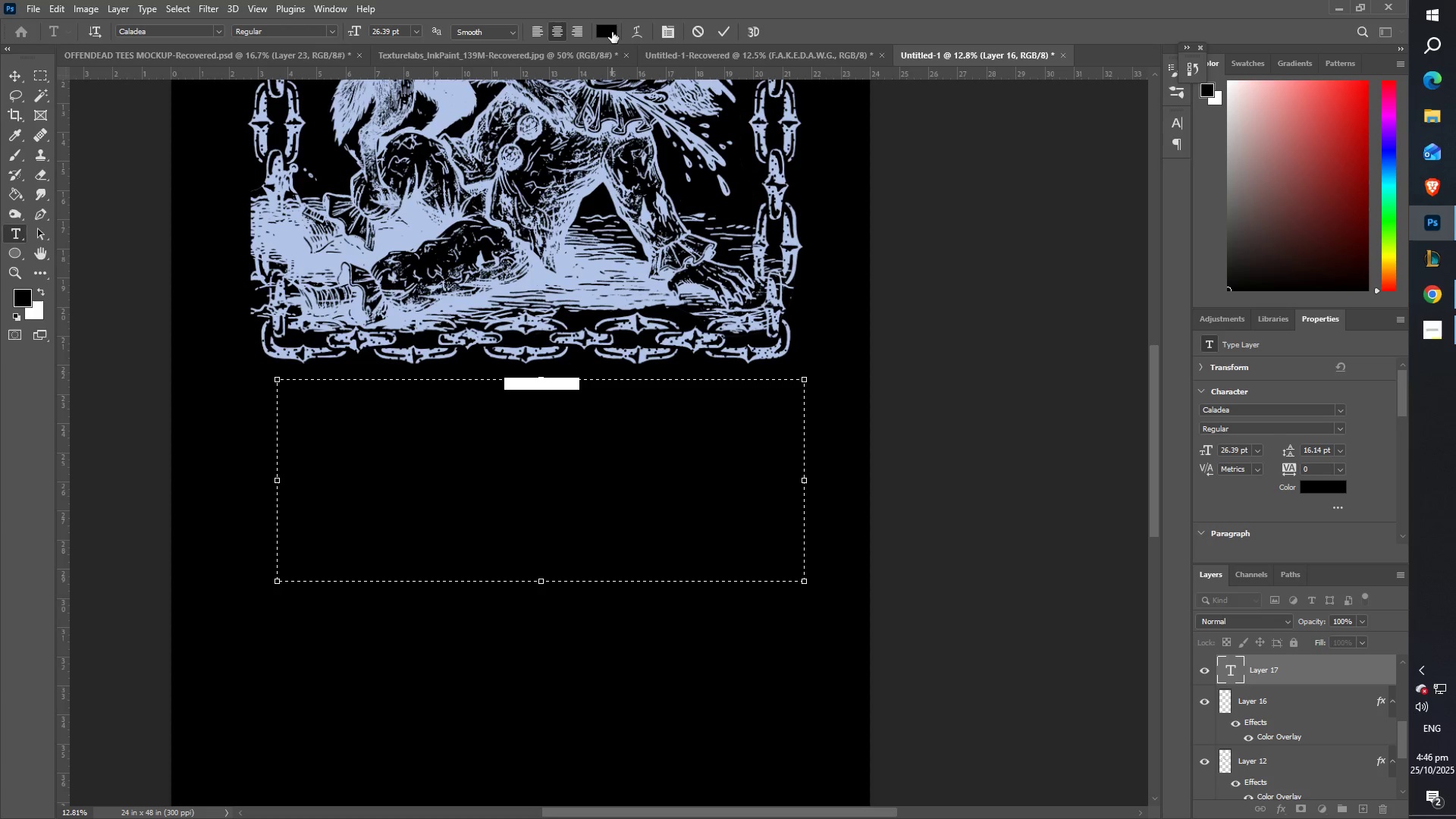 
left_click([610, 32])
 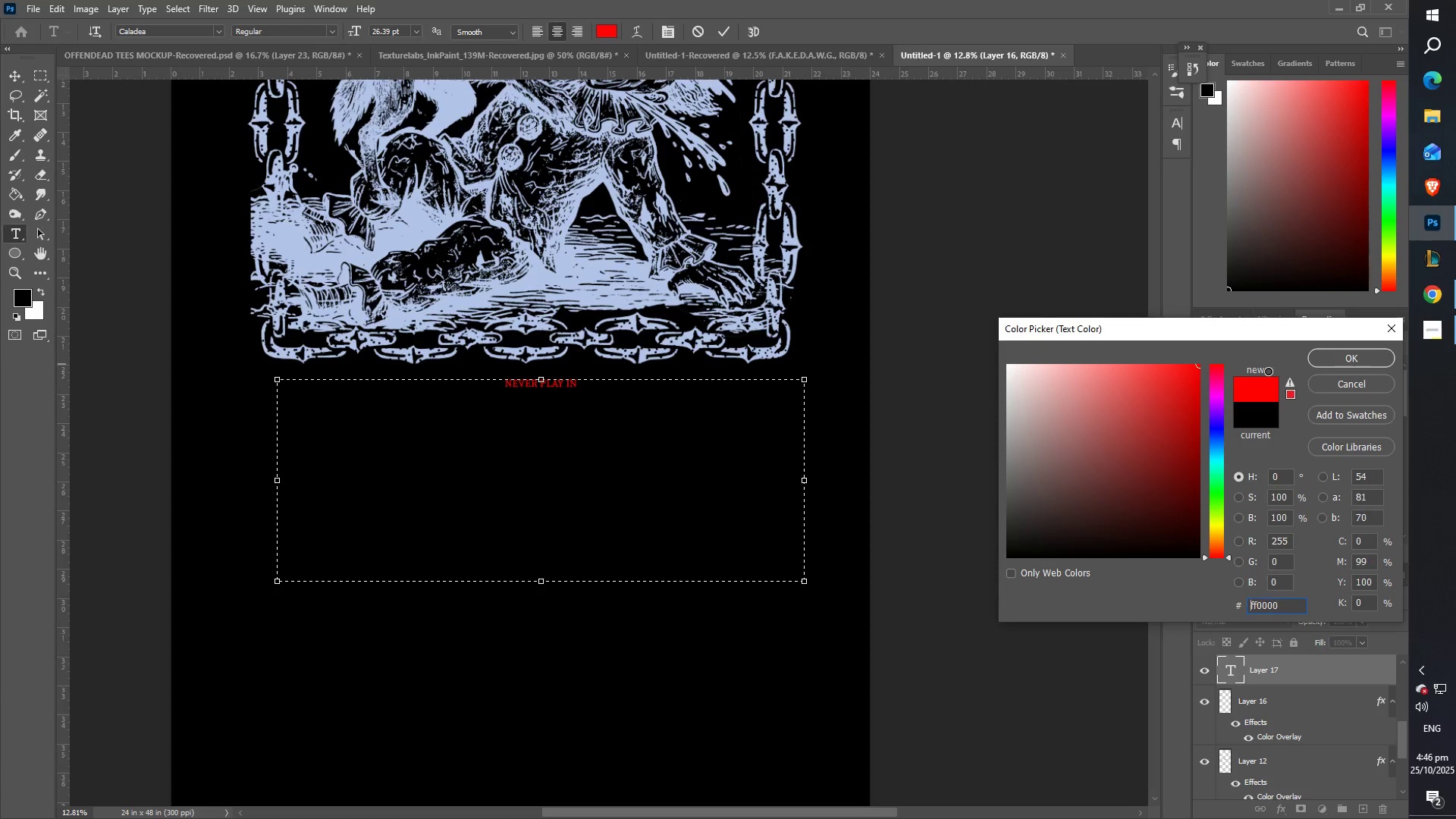 
left_click([1328, 353])
 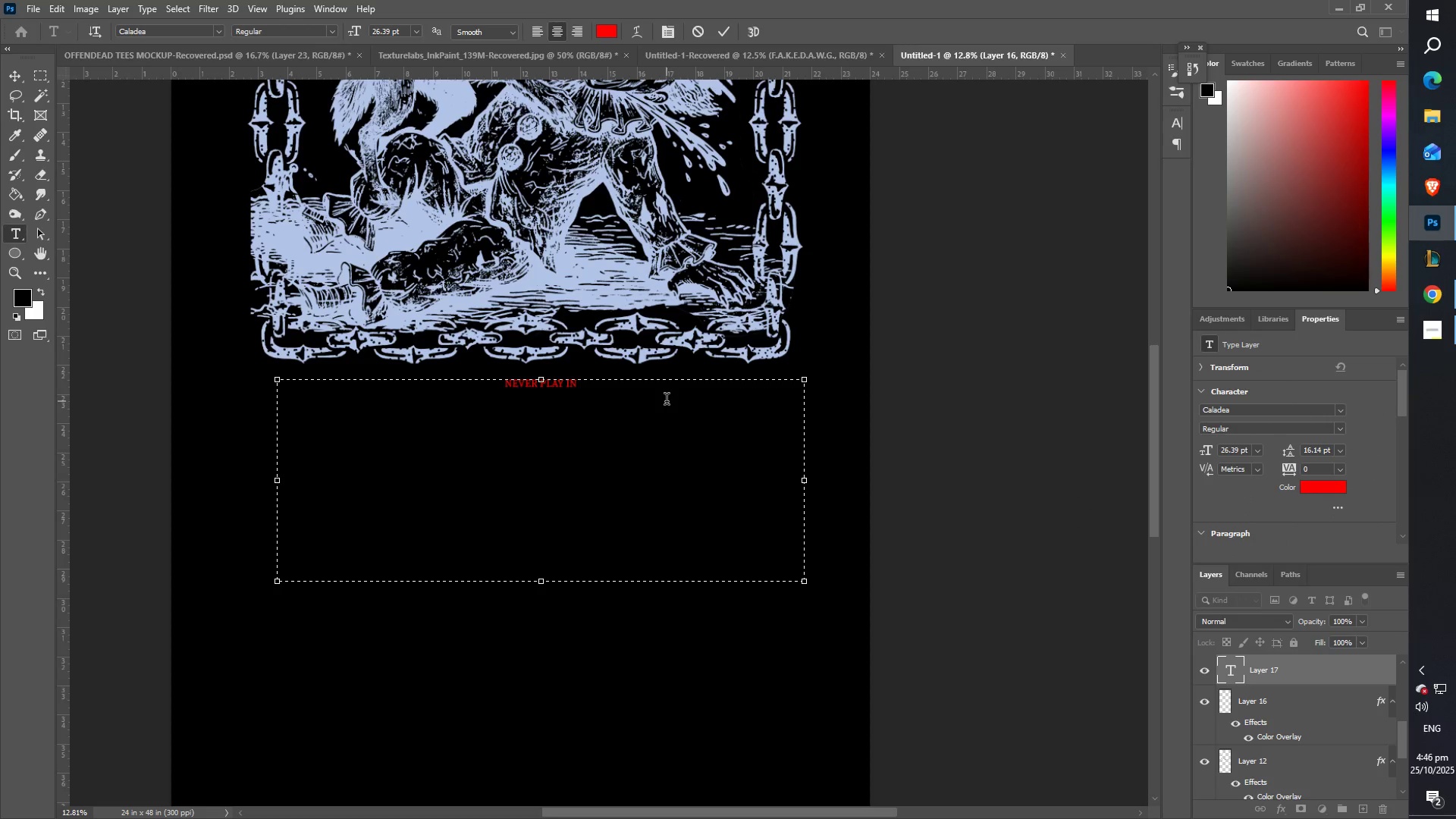 
type(CIRU)
key(Backspace)
type(CUS MOTHERFUCKERS)
 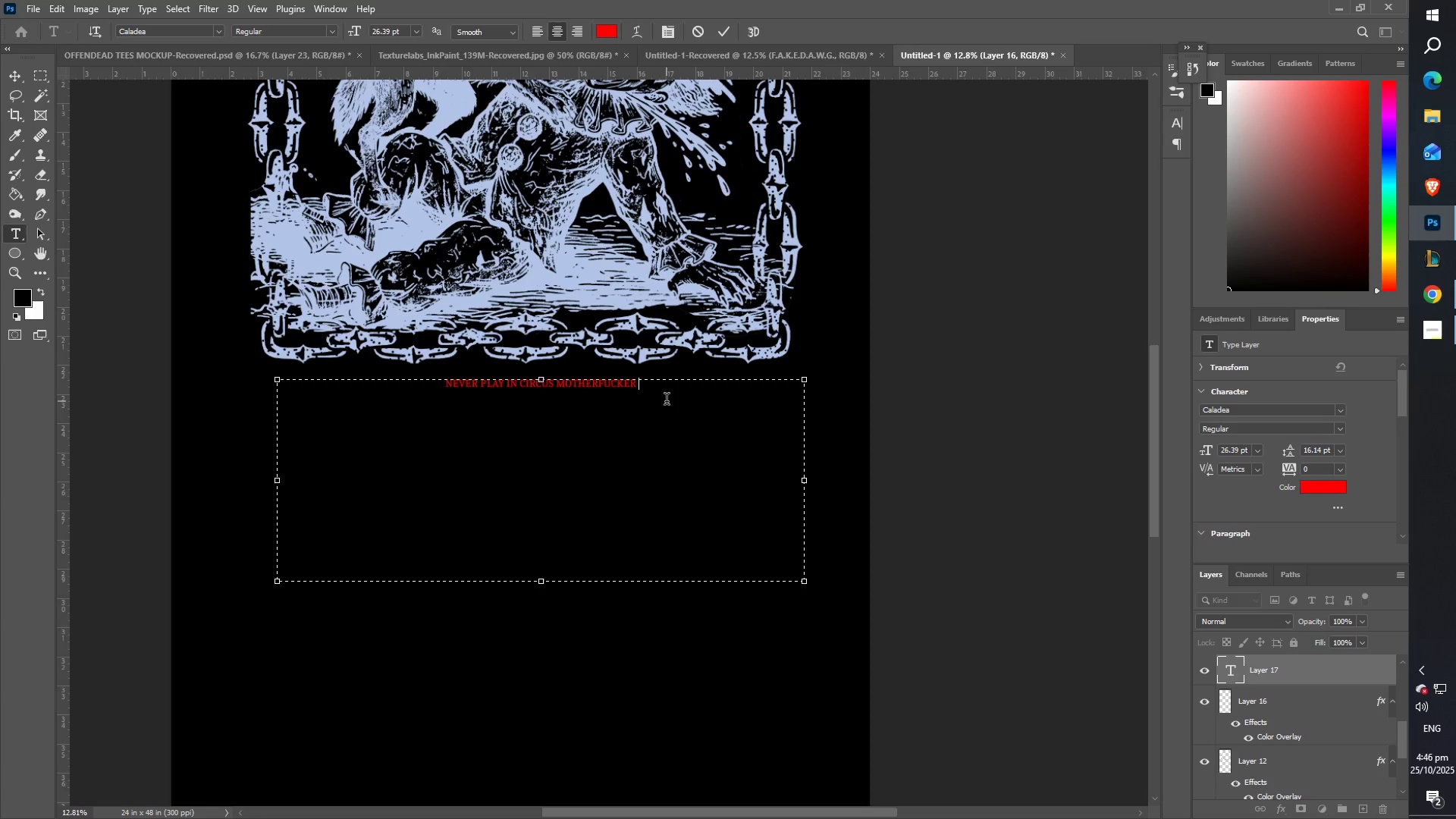 
key(Control+A)
 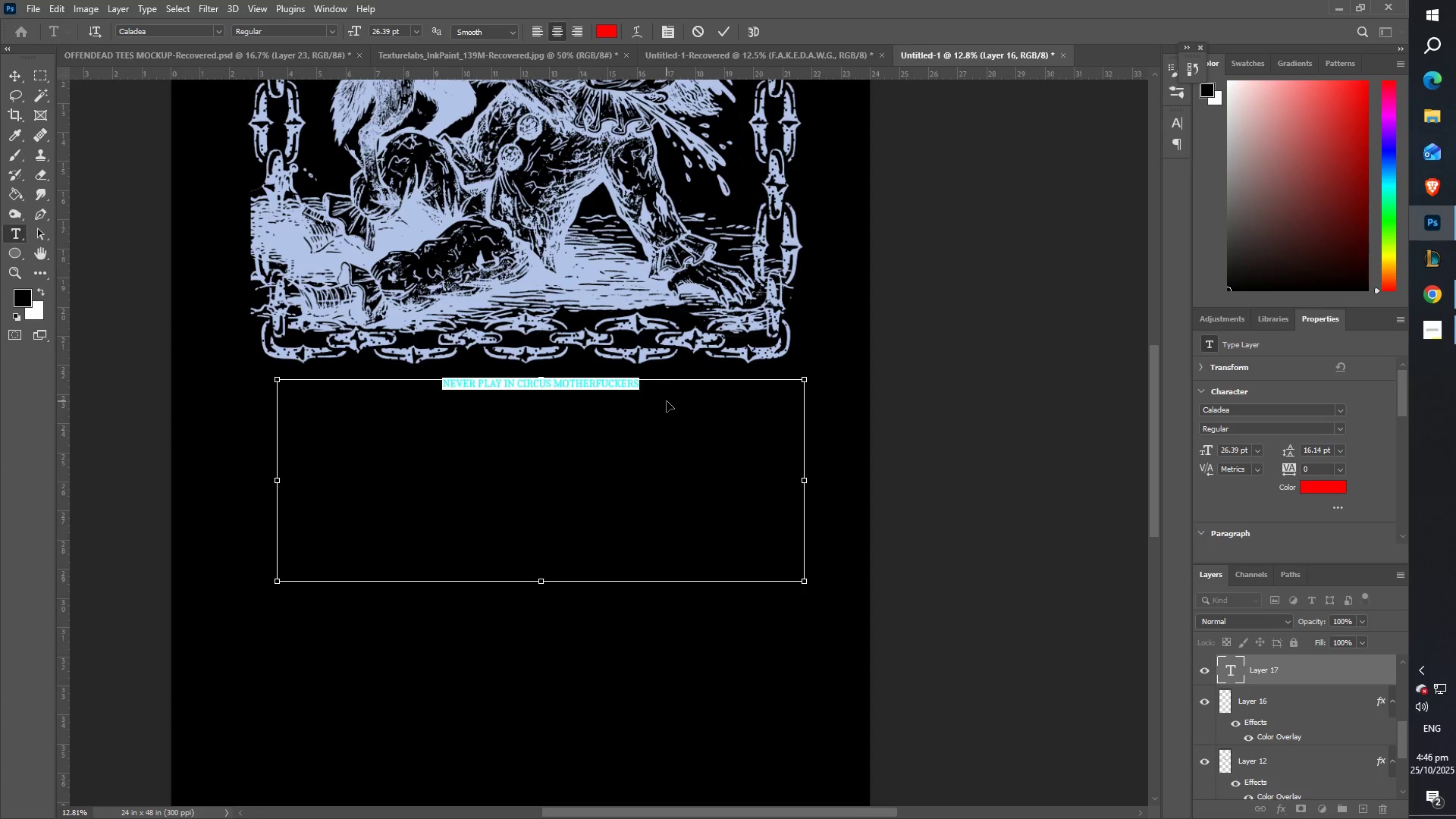 
hold_key(key=Period, duration=1.54)
 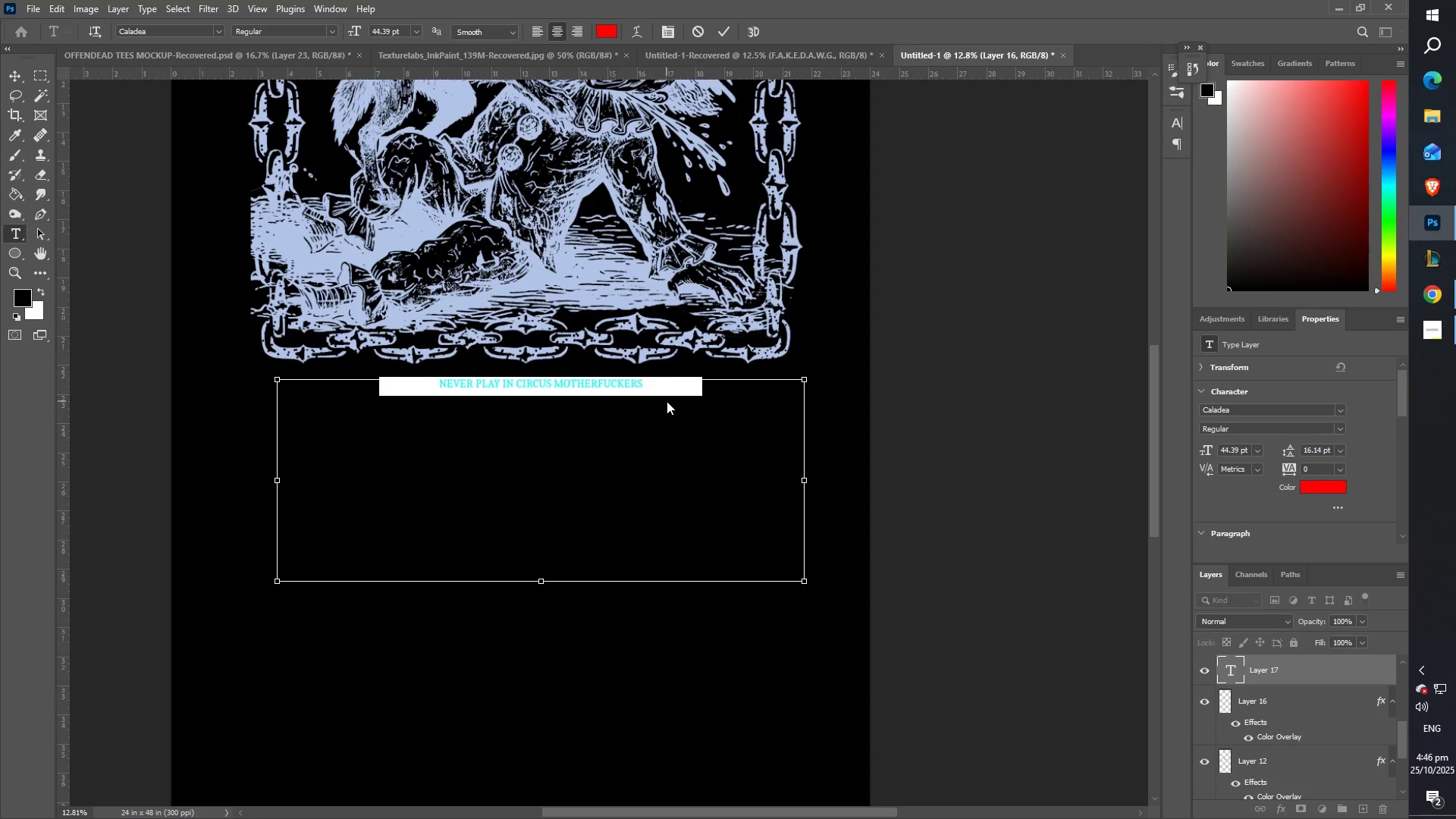 
hold_key(key=Period, duration=0.78)
 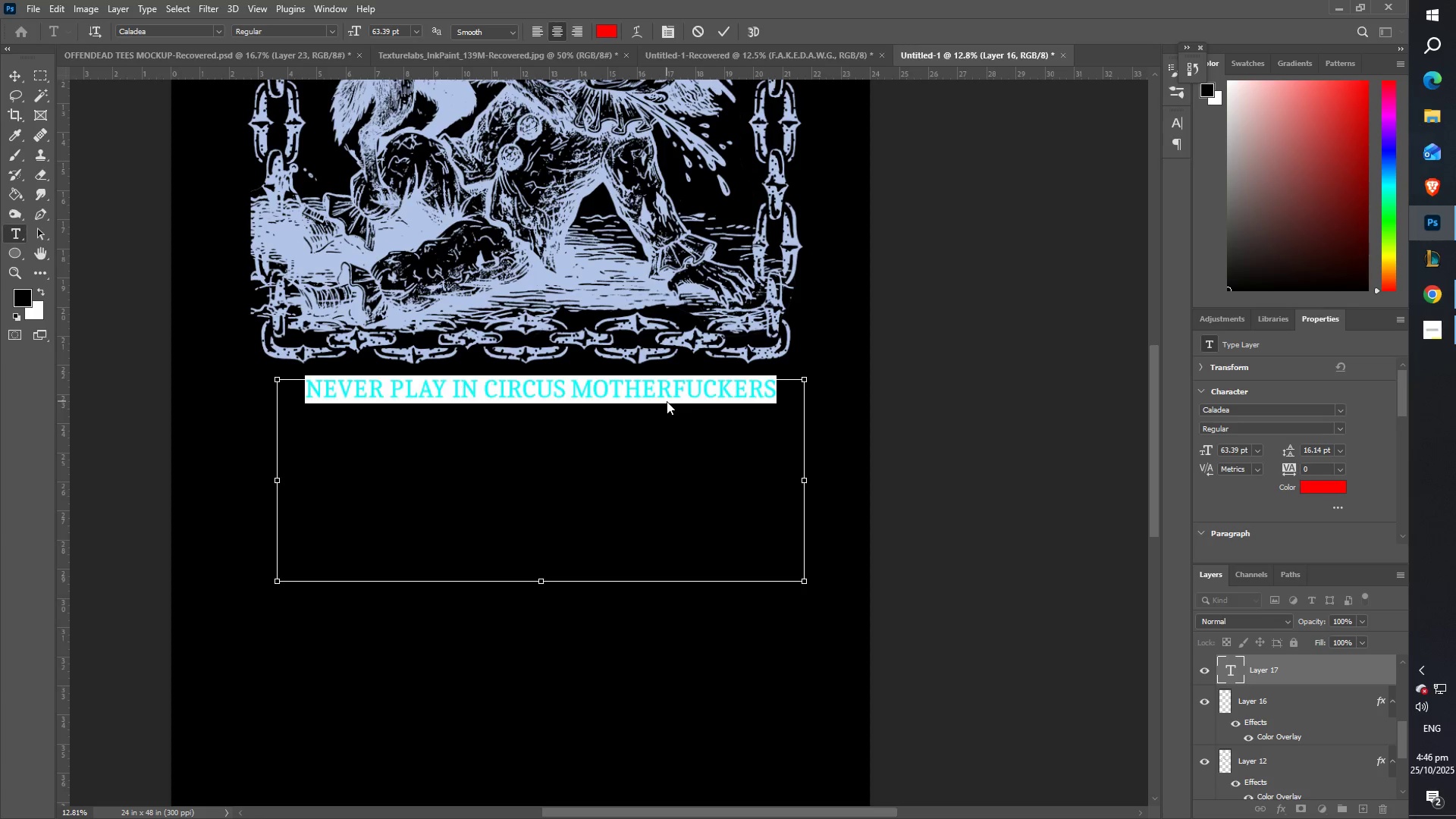 
key(Control+Shift+Period)
 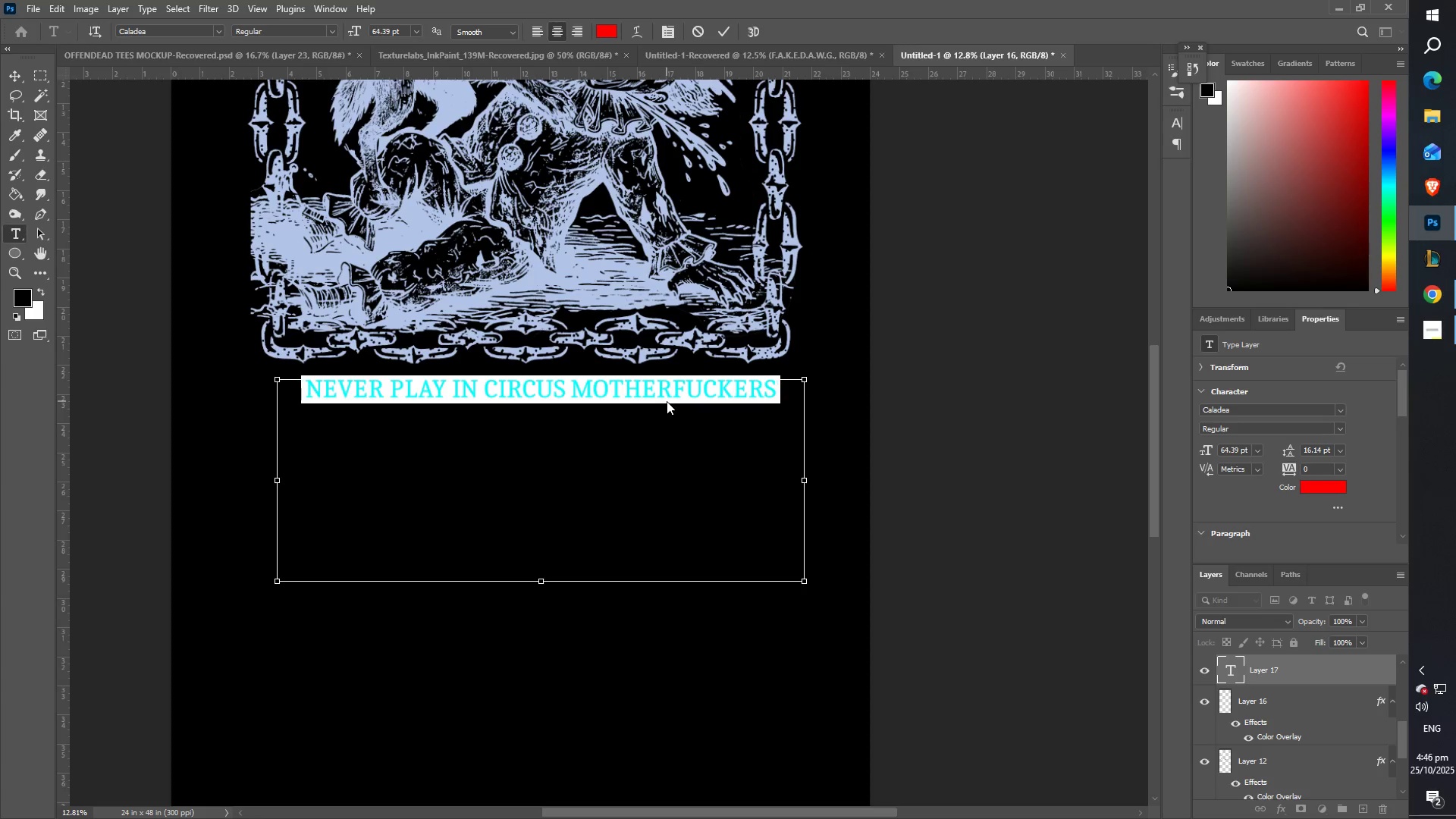 
hold_key(key=Period, duration=0.46)
 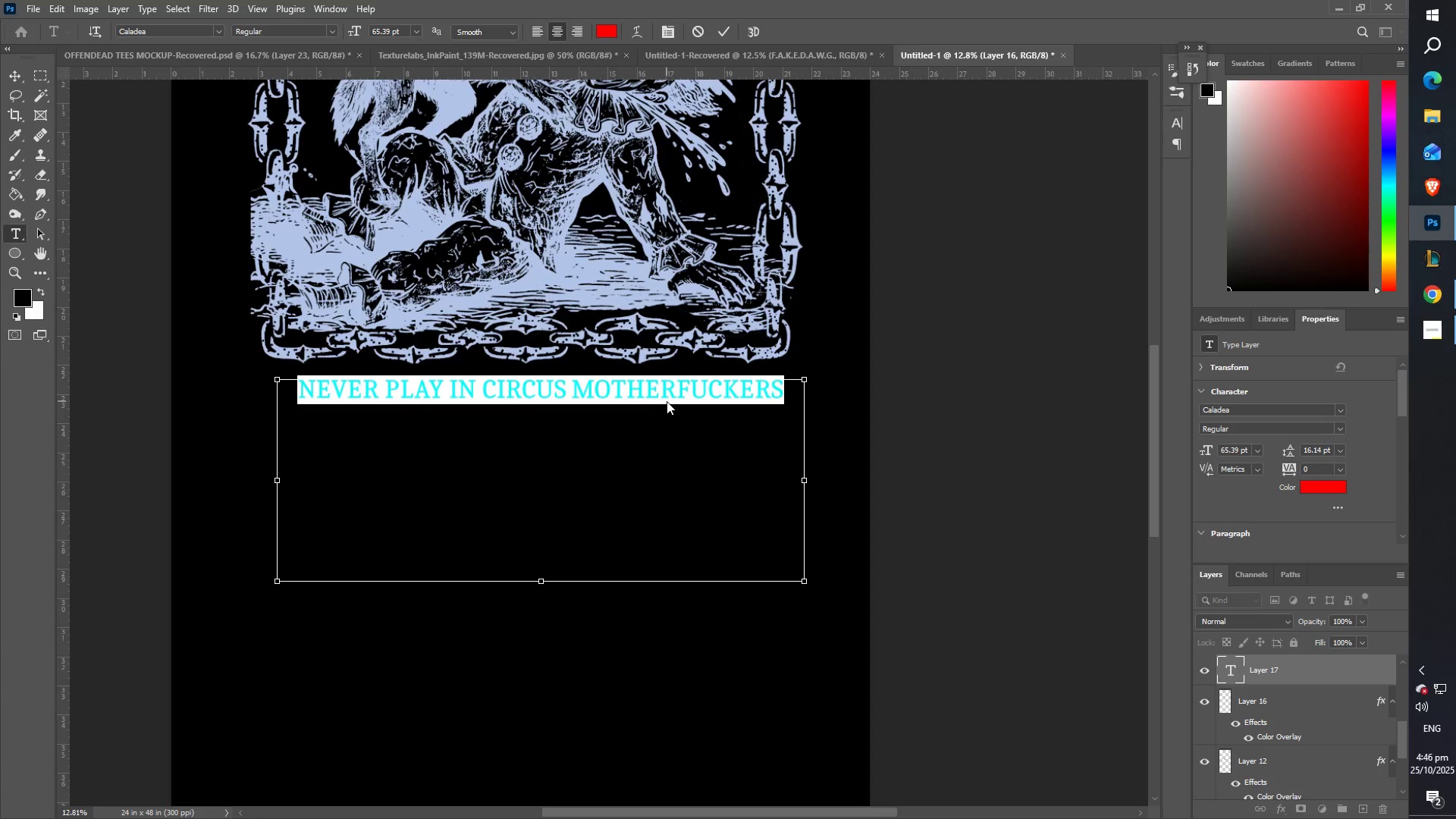 
key(Control+Shift+Period)
 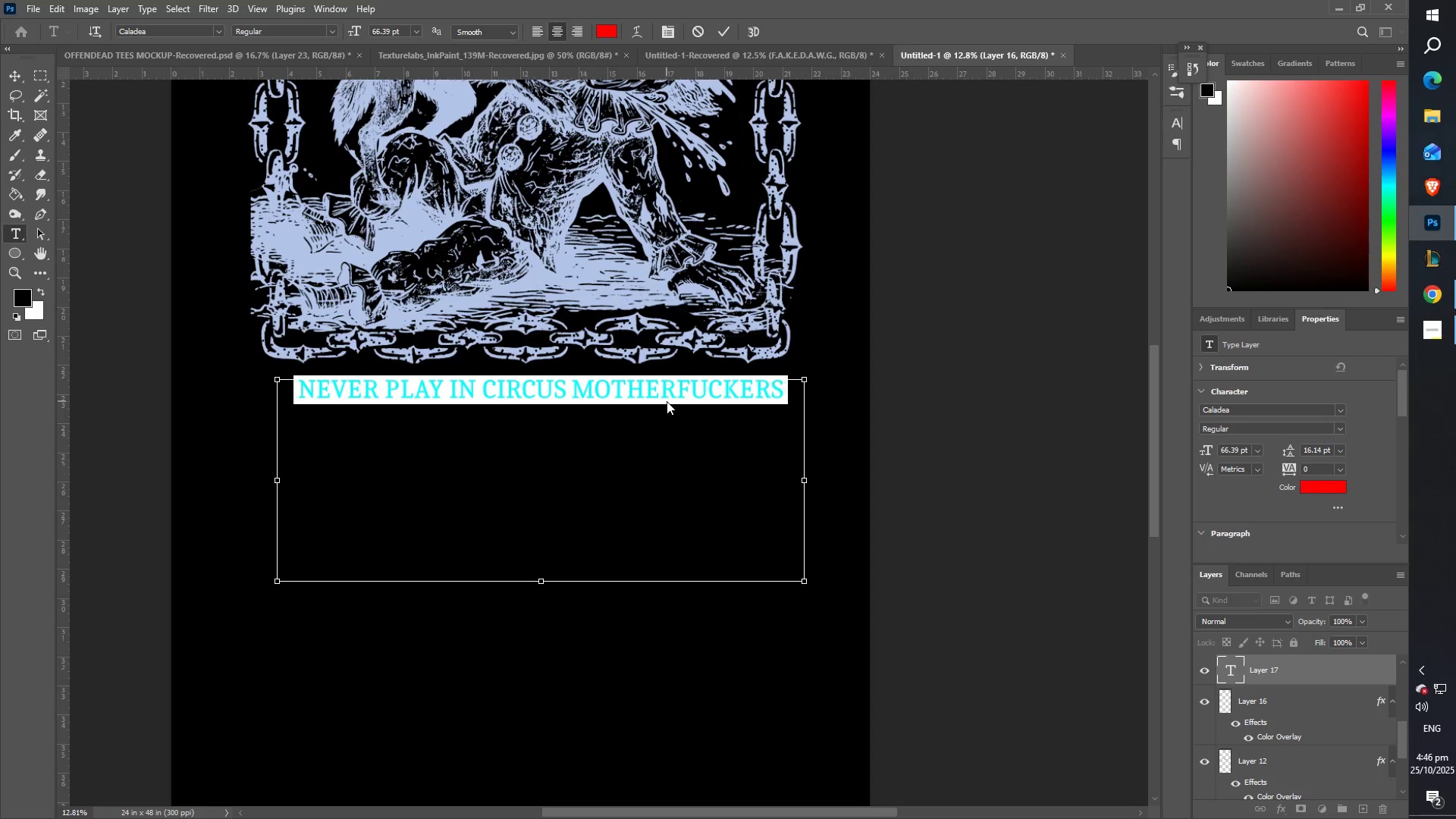 
key(Control+Shift+Period)
 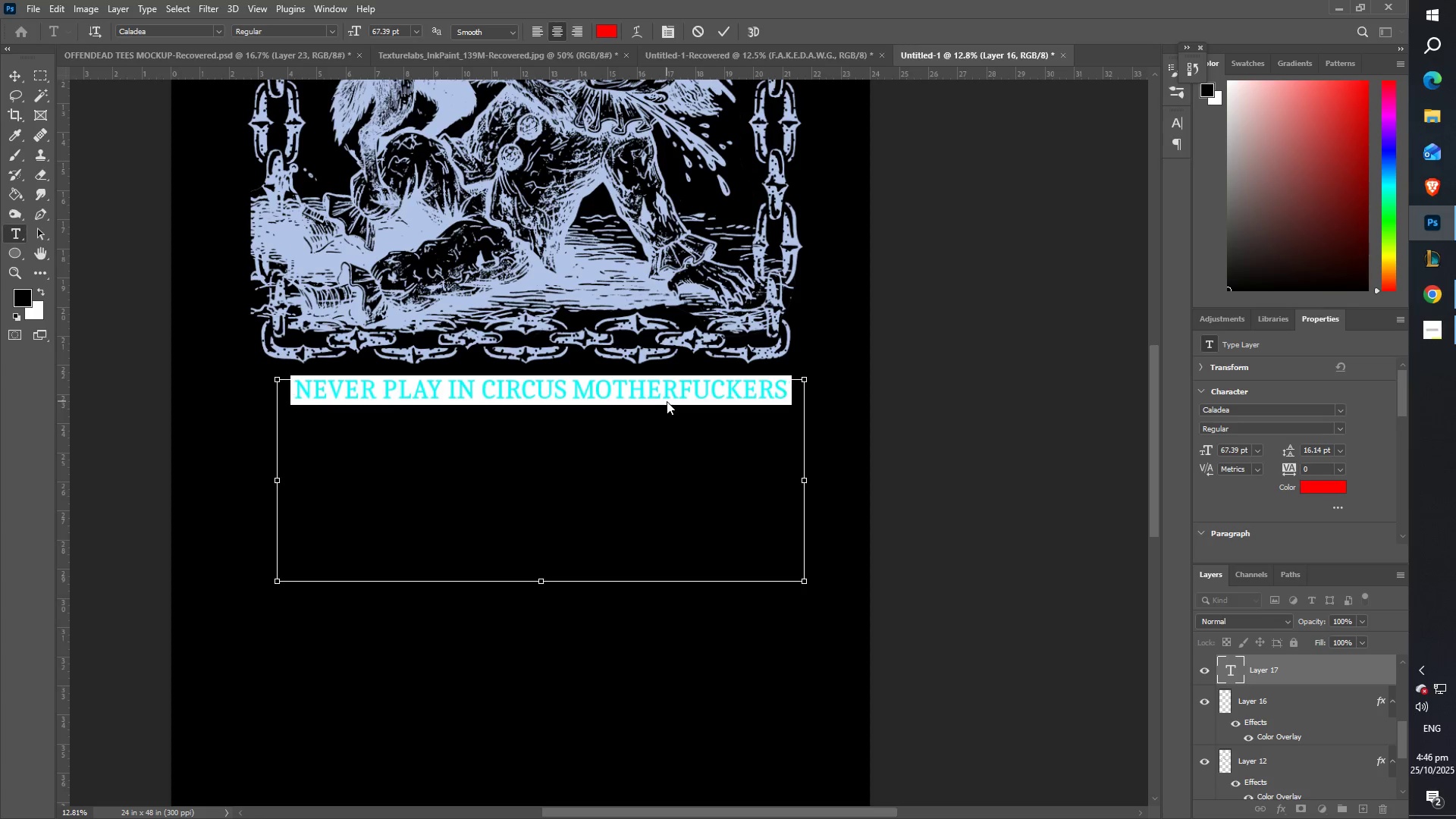 
key(Control+Shift+Period)
 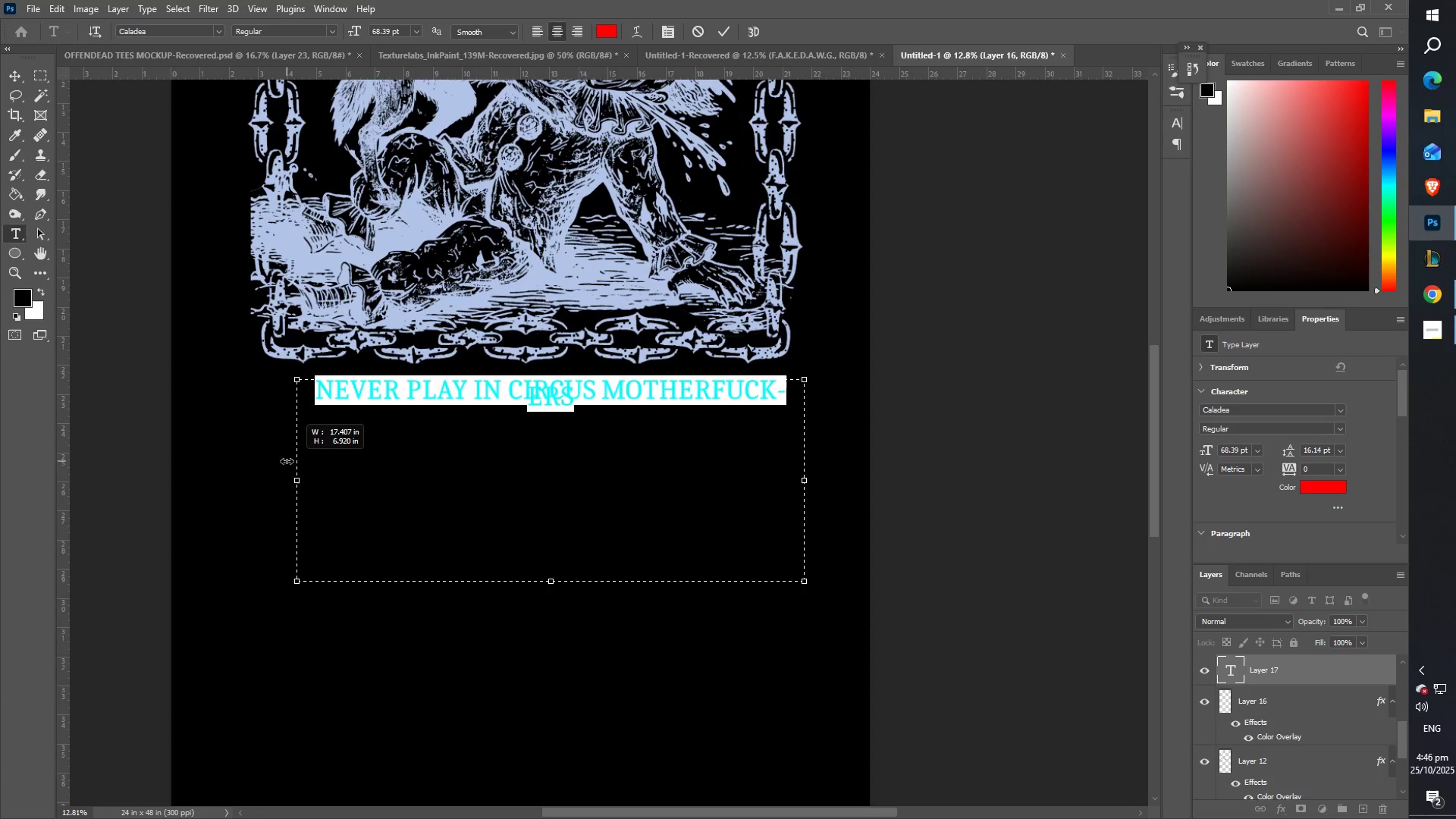 
left_click([253, 437])
 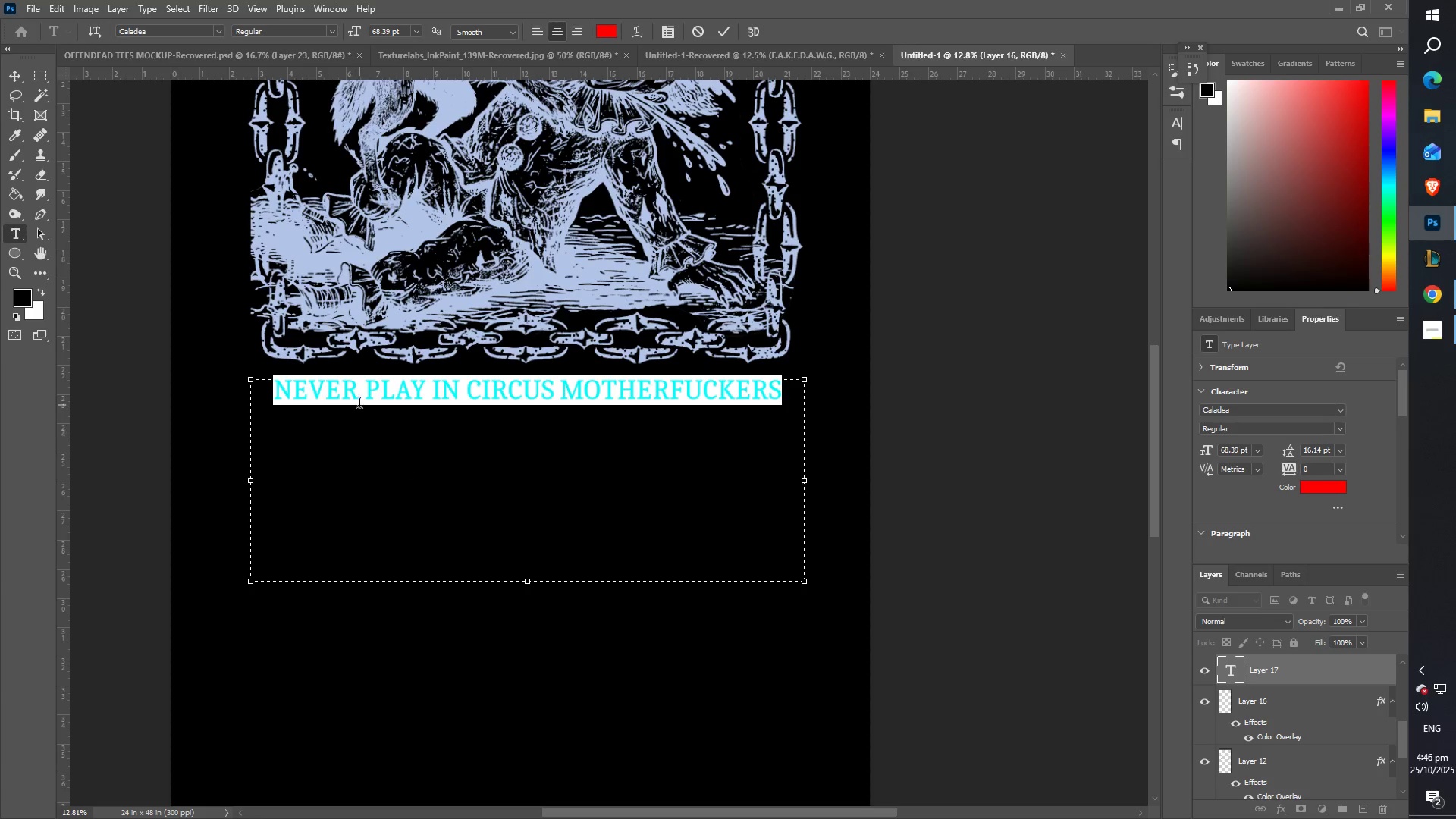 
left_click([359, 404])
 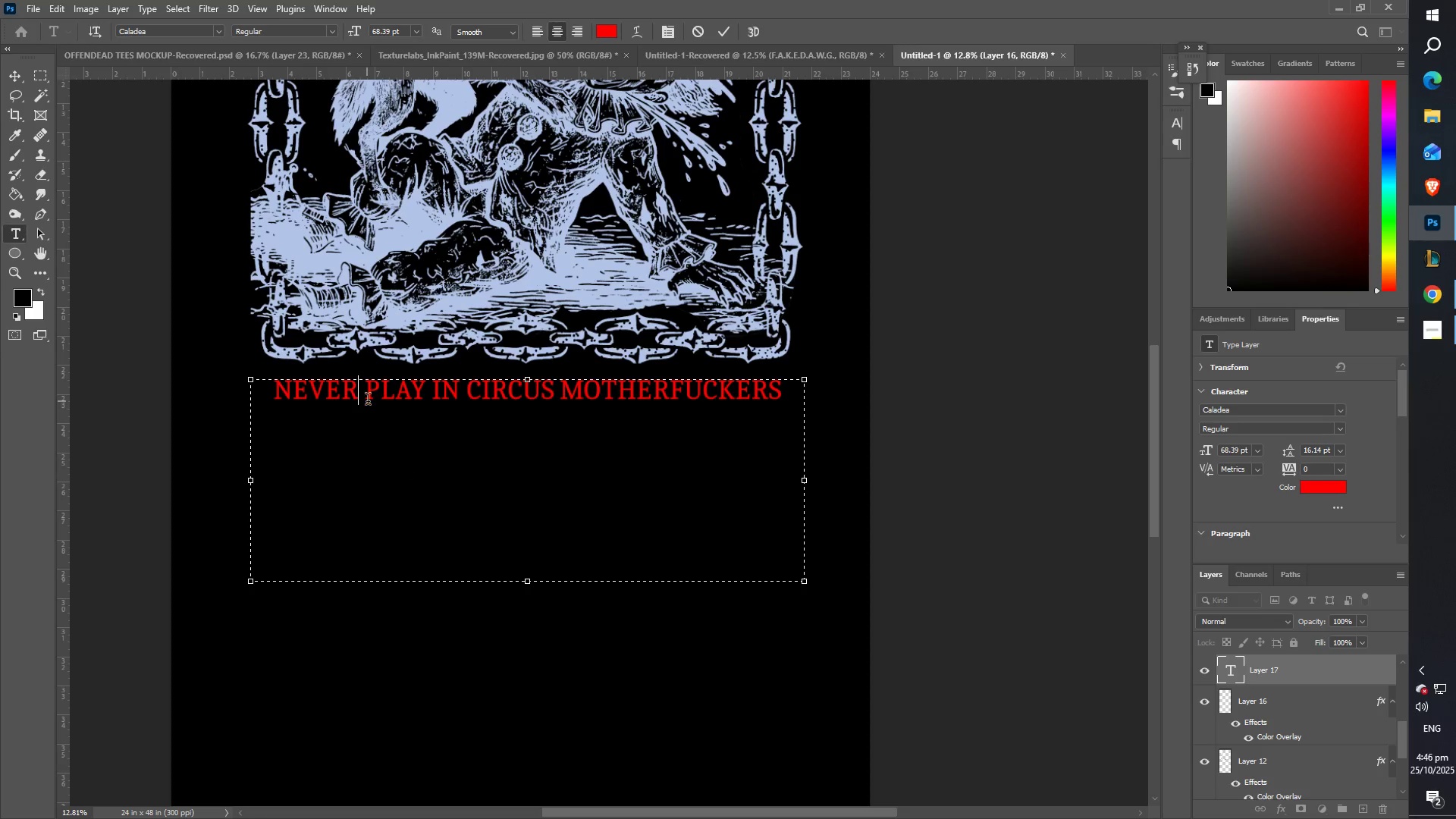 
key(Control+ControlLeft)
 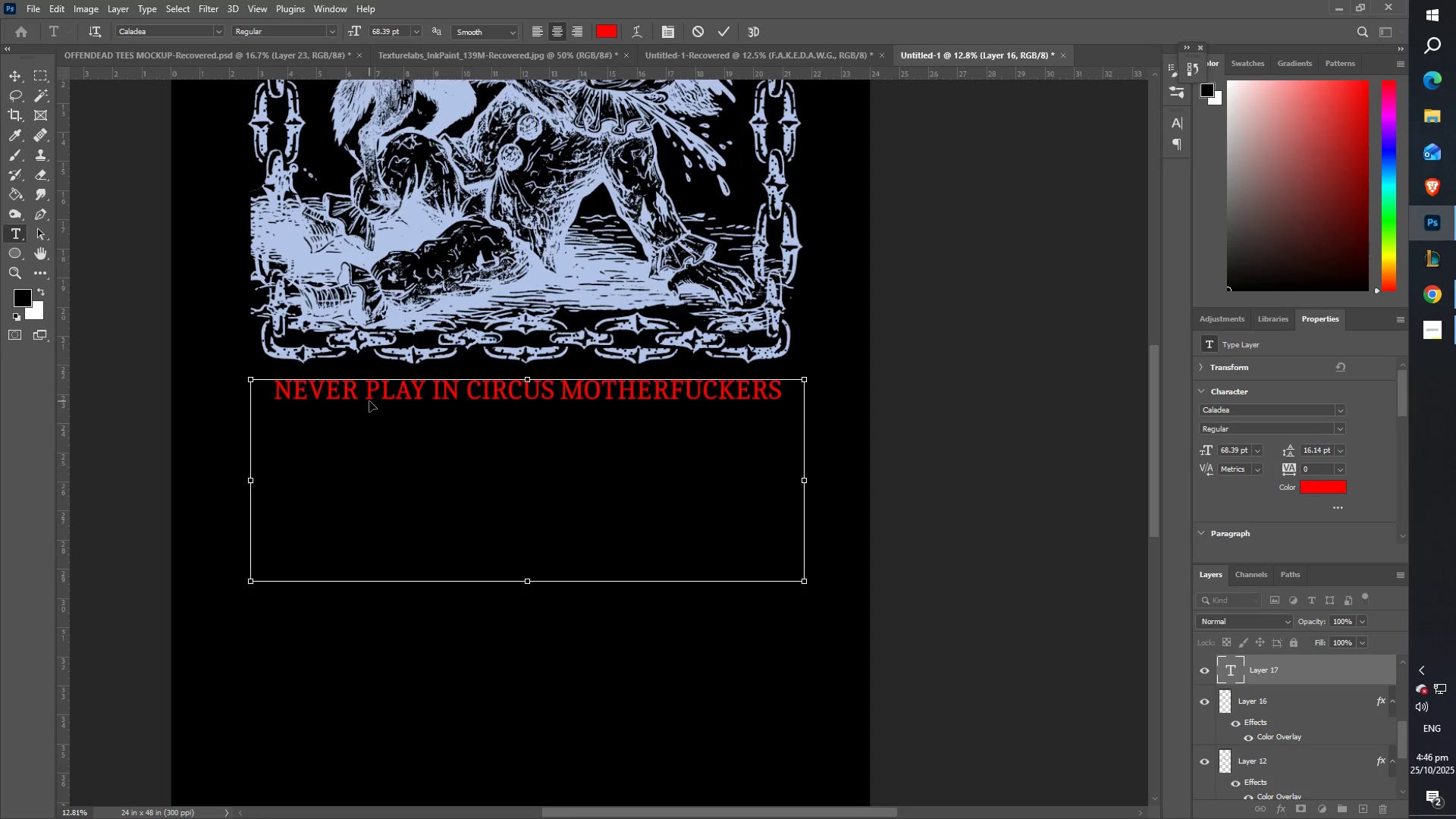 
key(Control+A)
 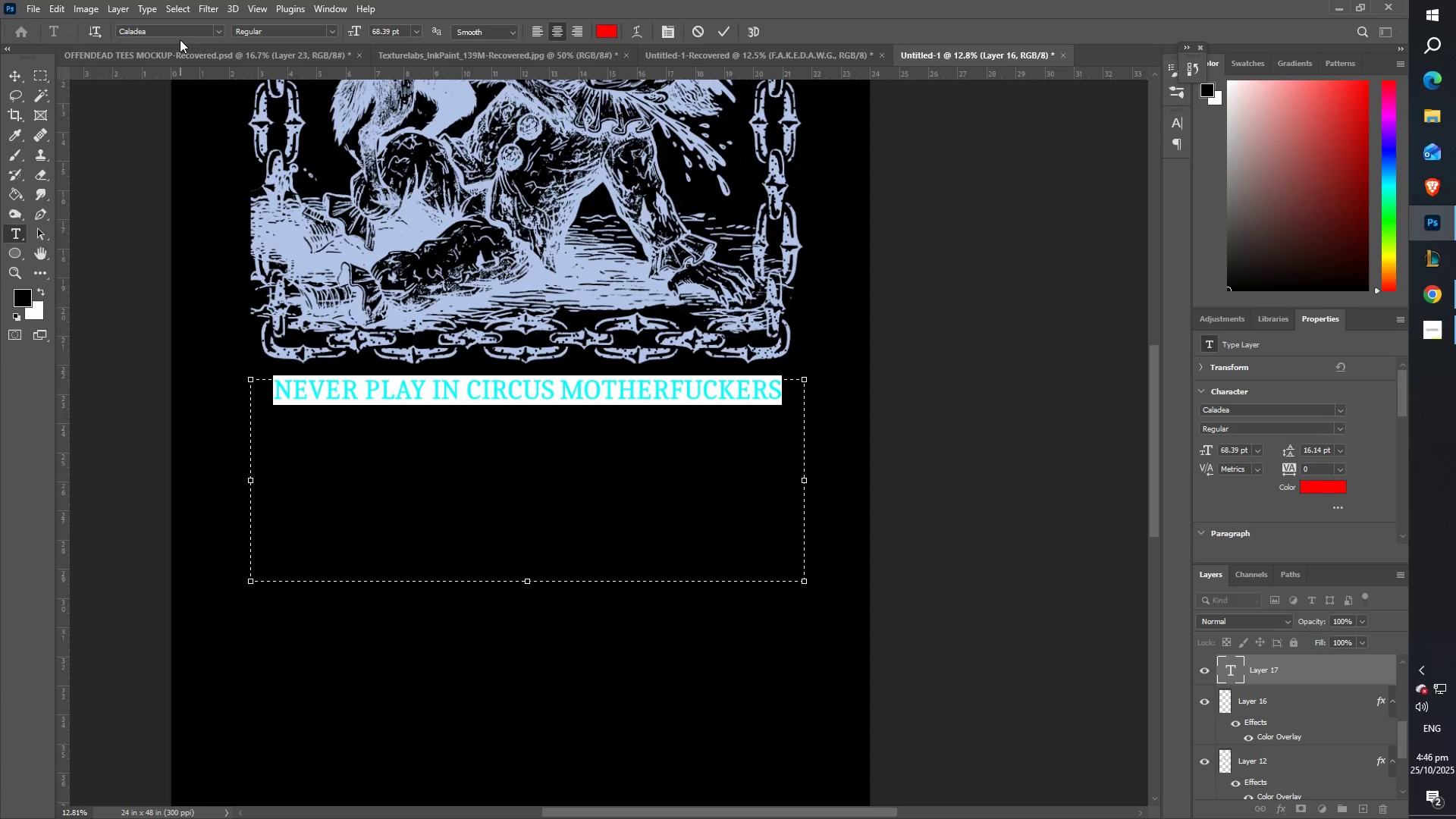 
left_click([177, 33])
 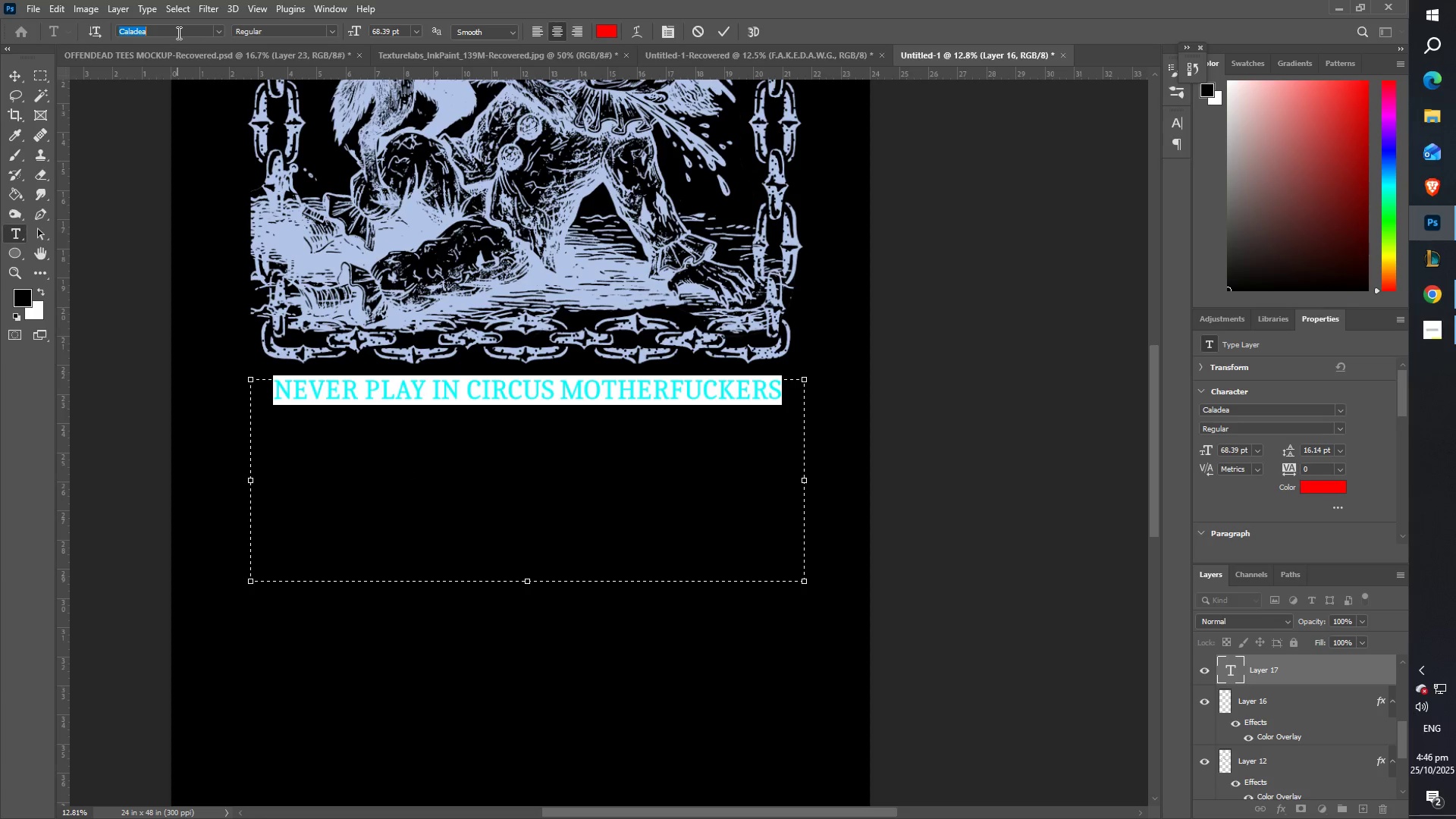 
type(OLDE )
 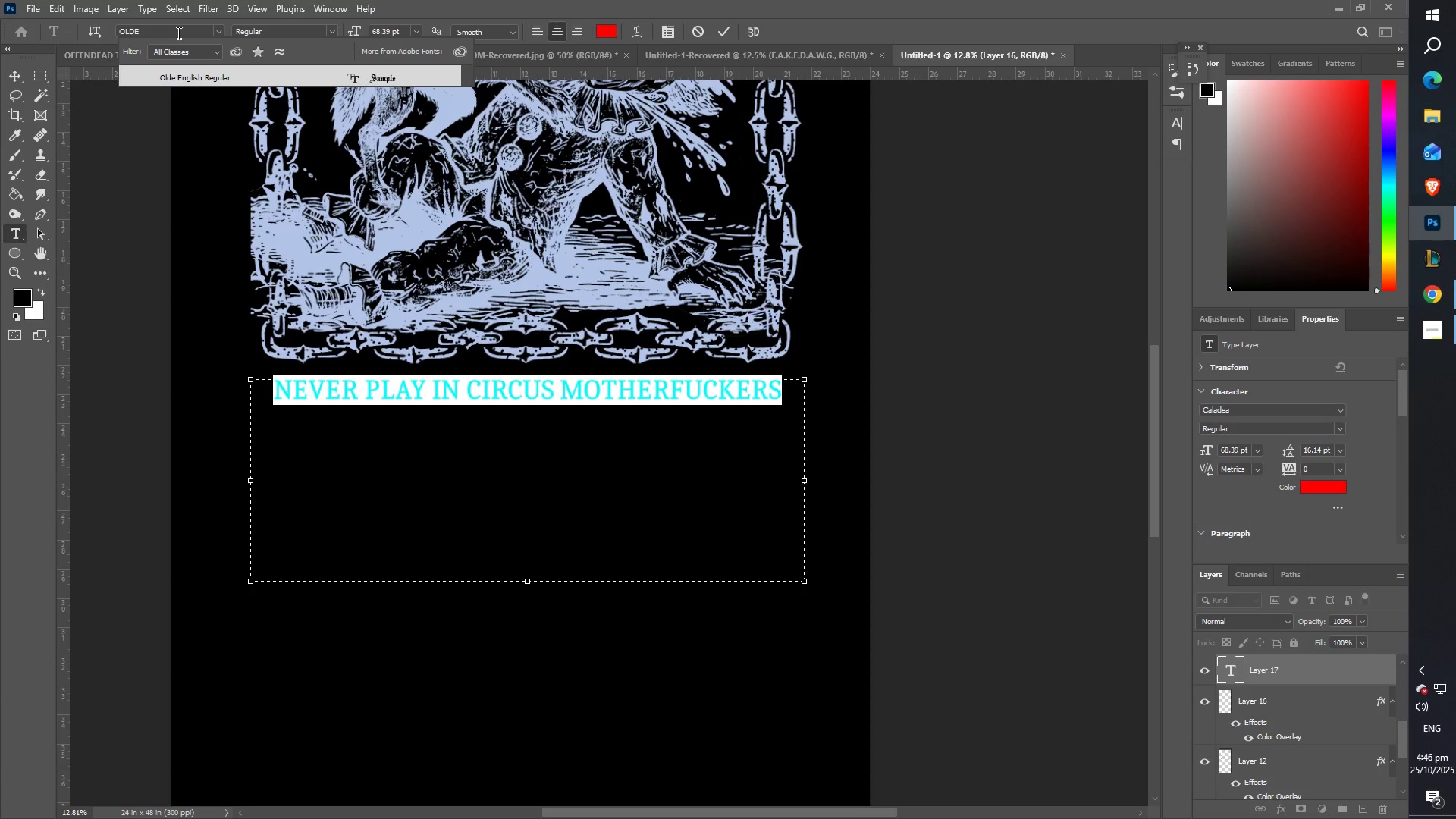 
key(ArrowDown)
 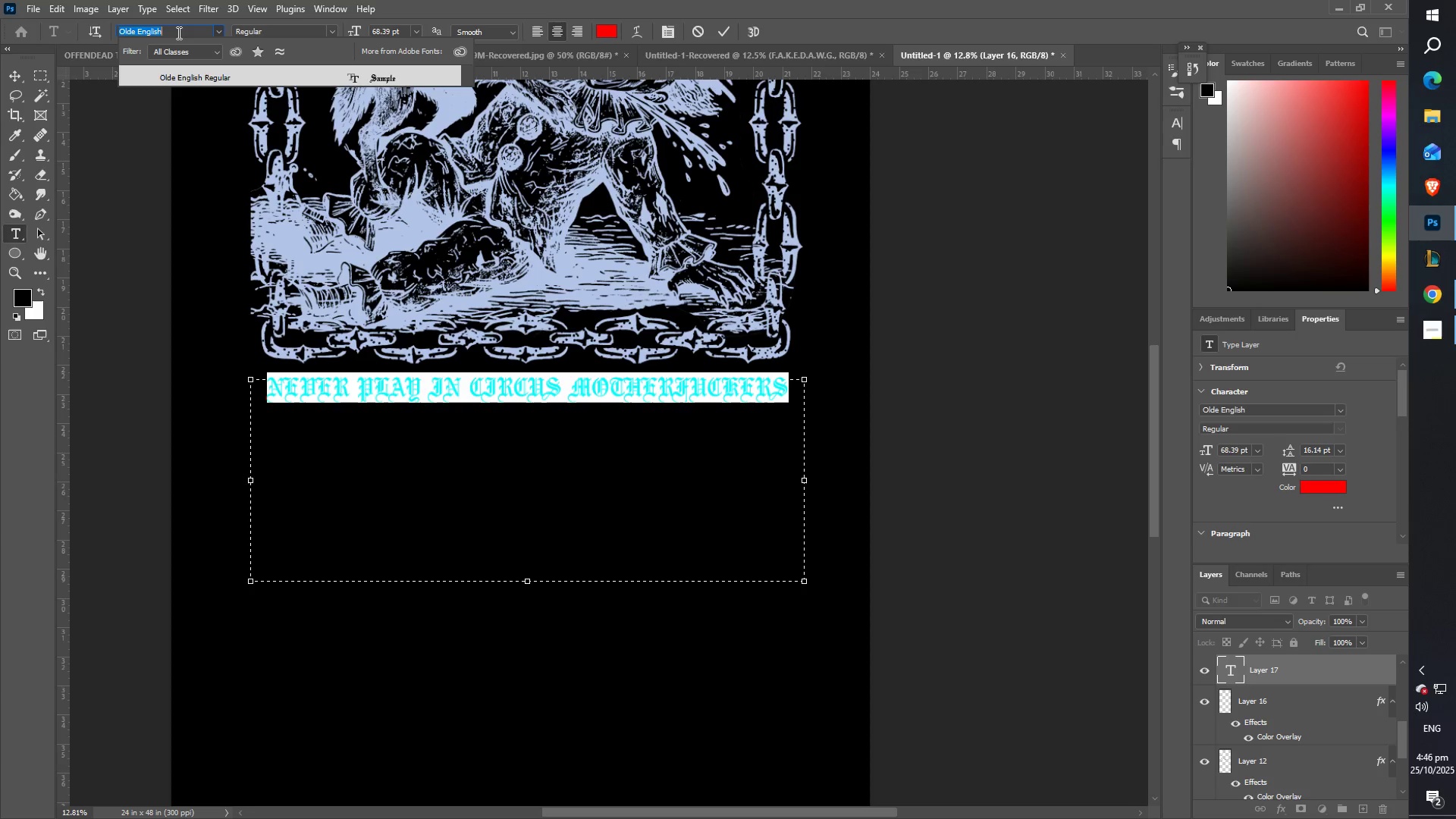 
key(Enter)
 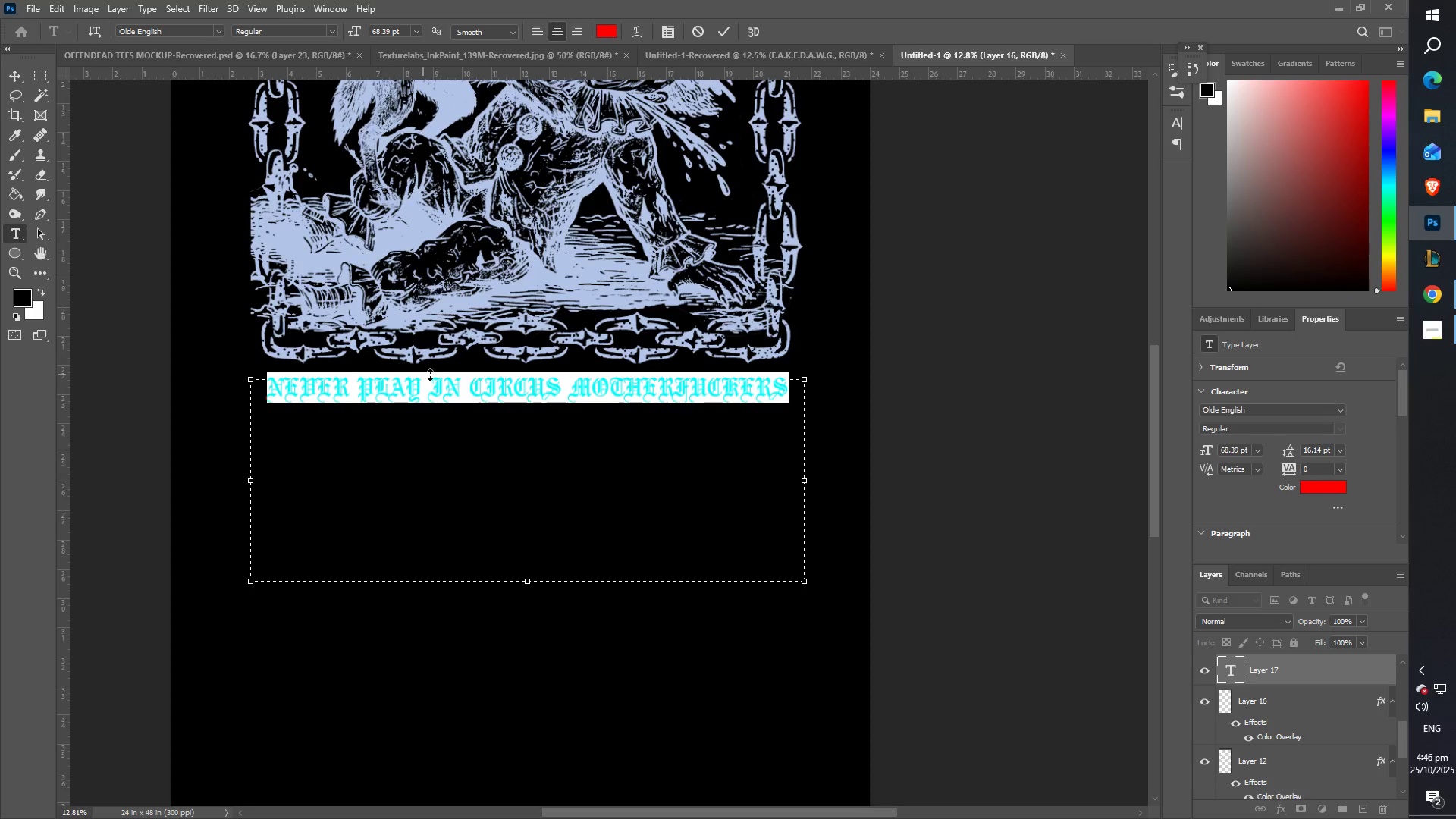 
left_click([529, 391])
 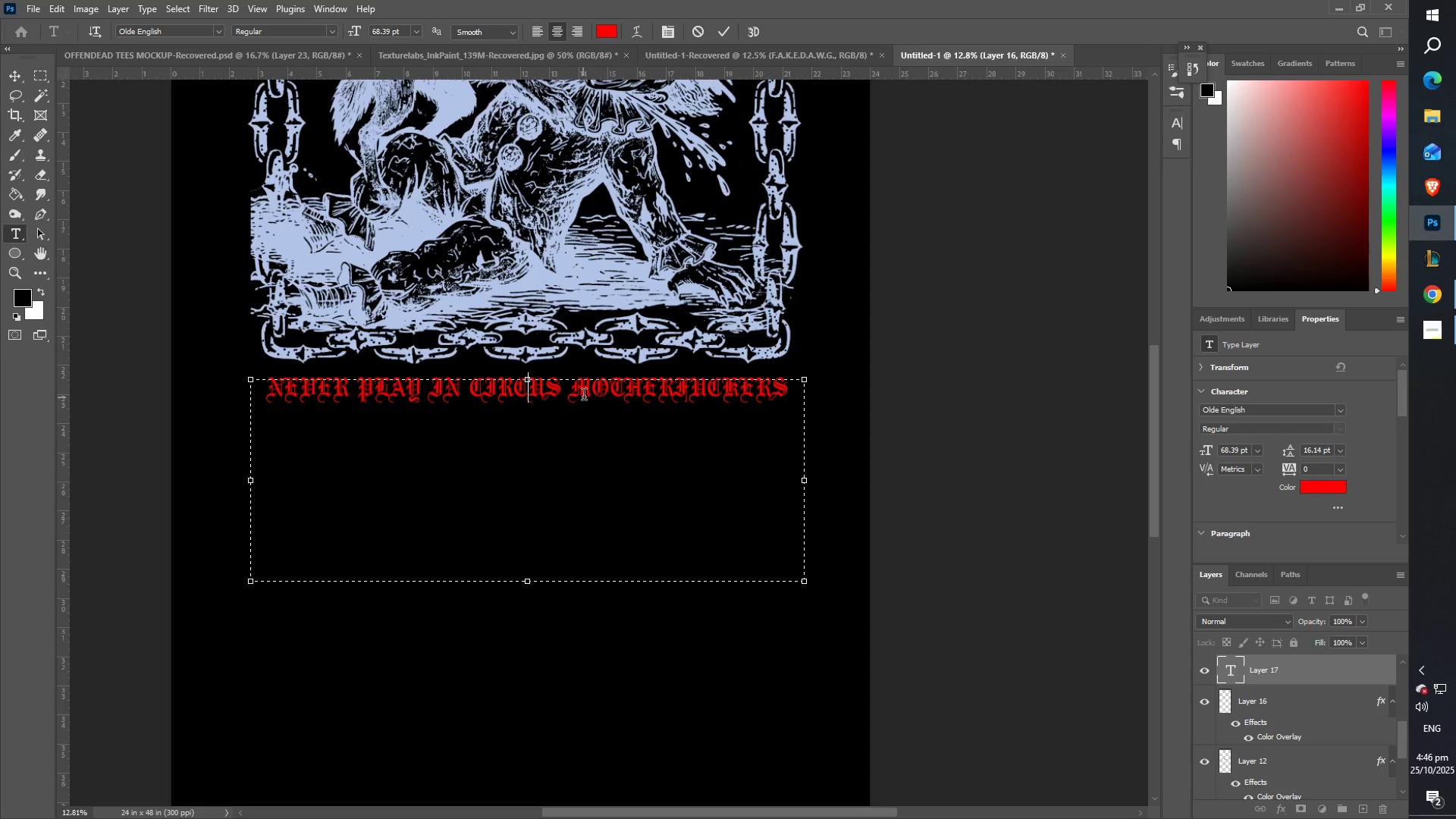 
scroll: coordinate [585, 397], scroll_direction: up, amount: 7.0
 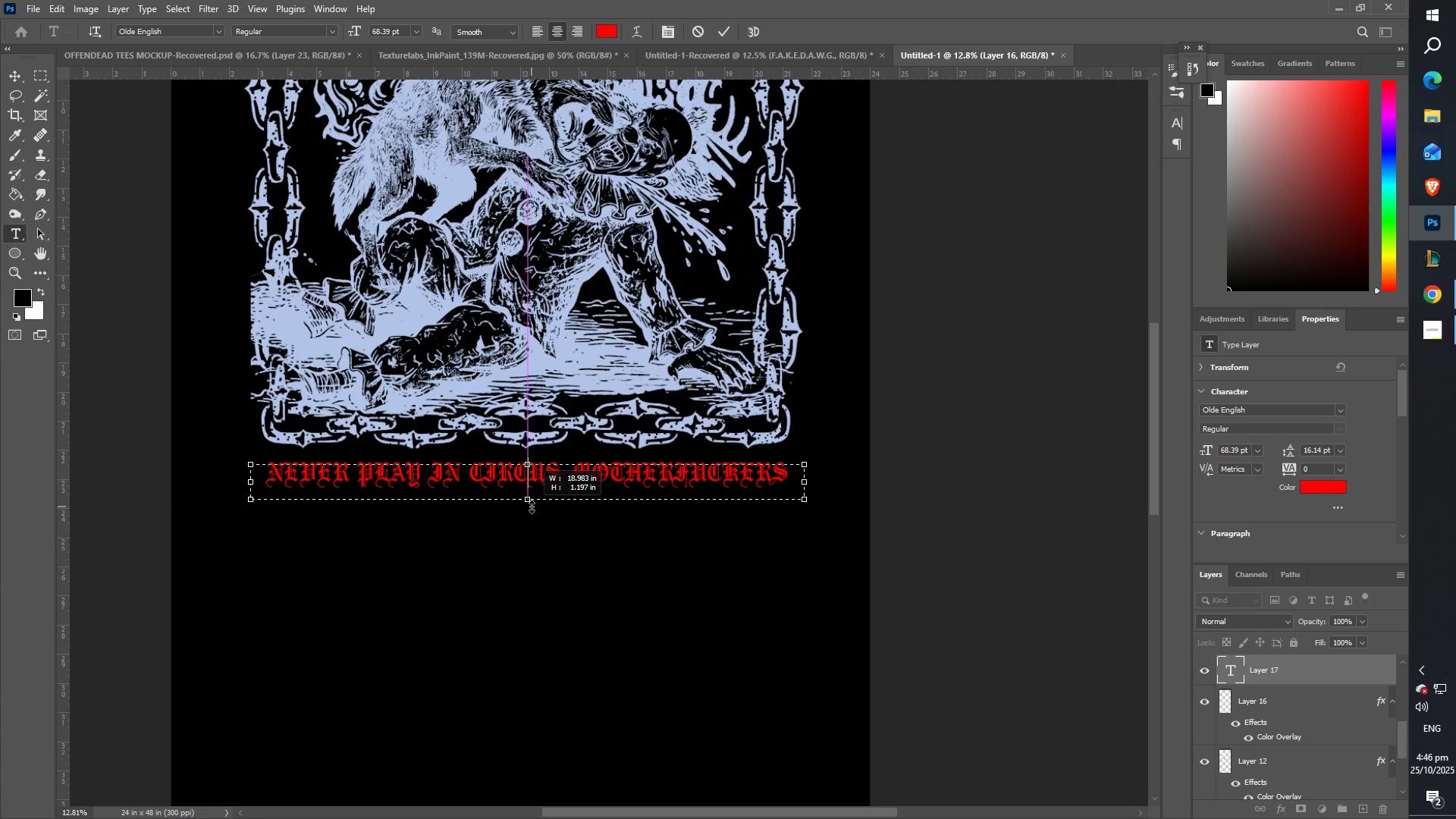 
left_click([604, 27])
 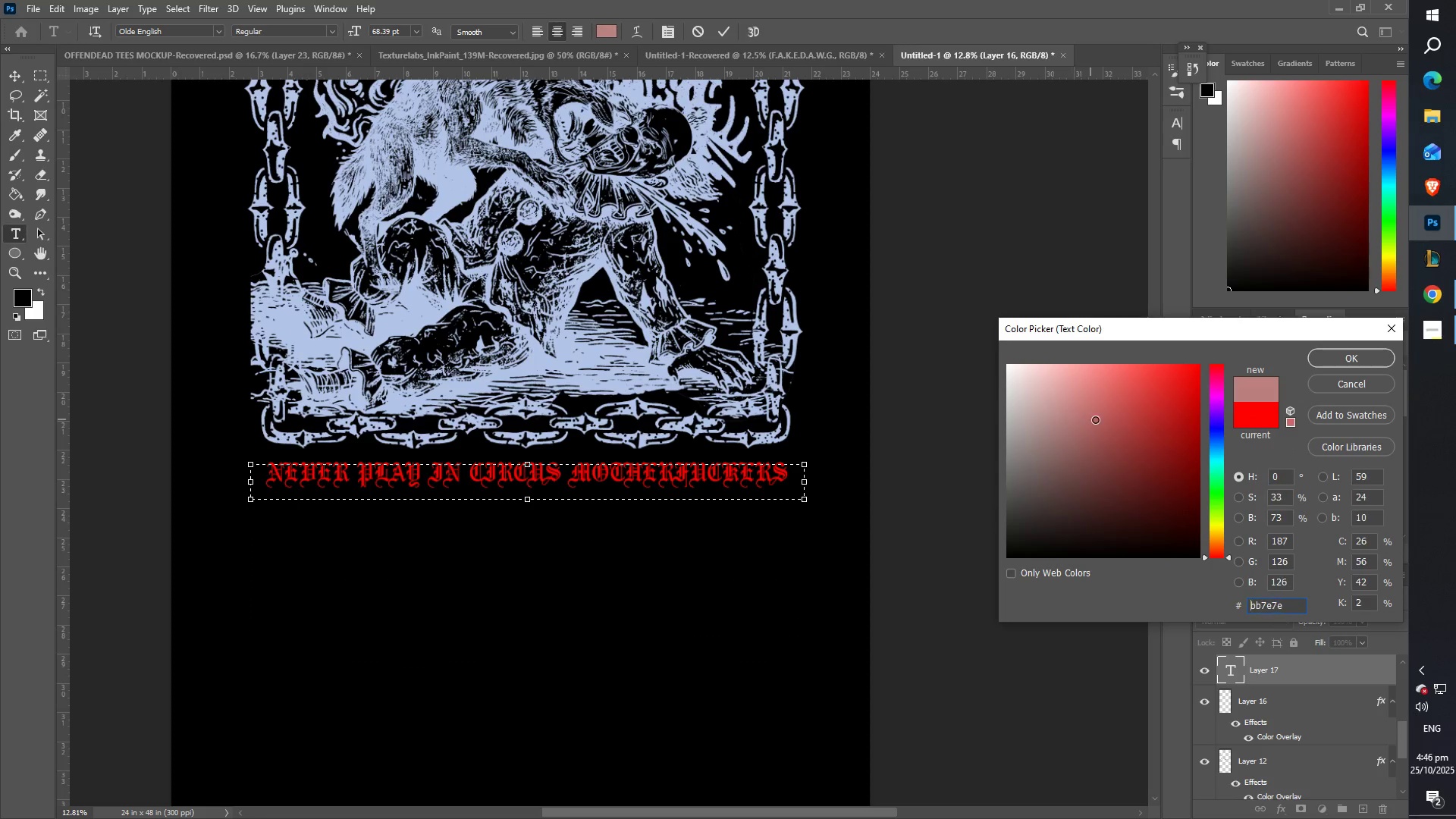 
double_click([1130, 422])
 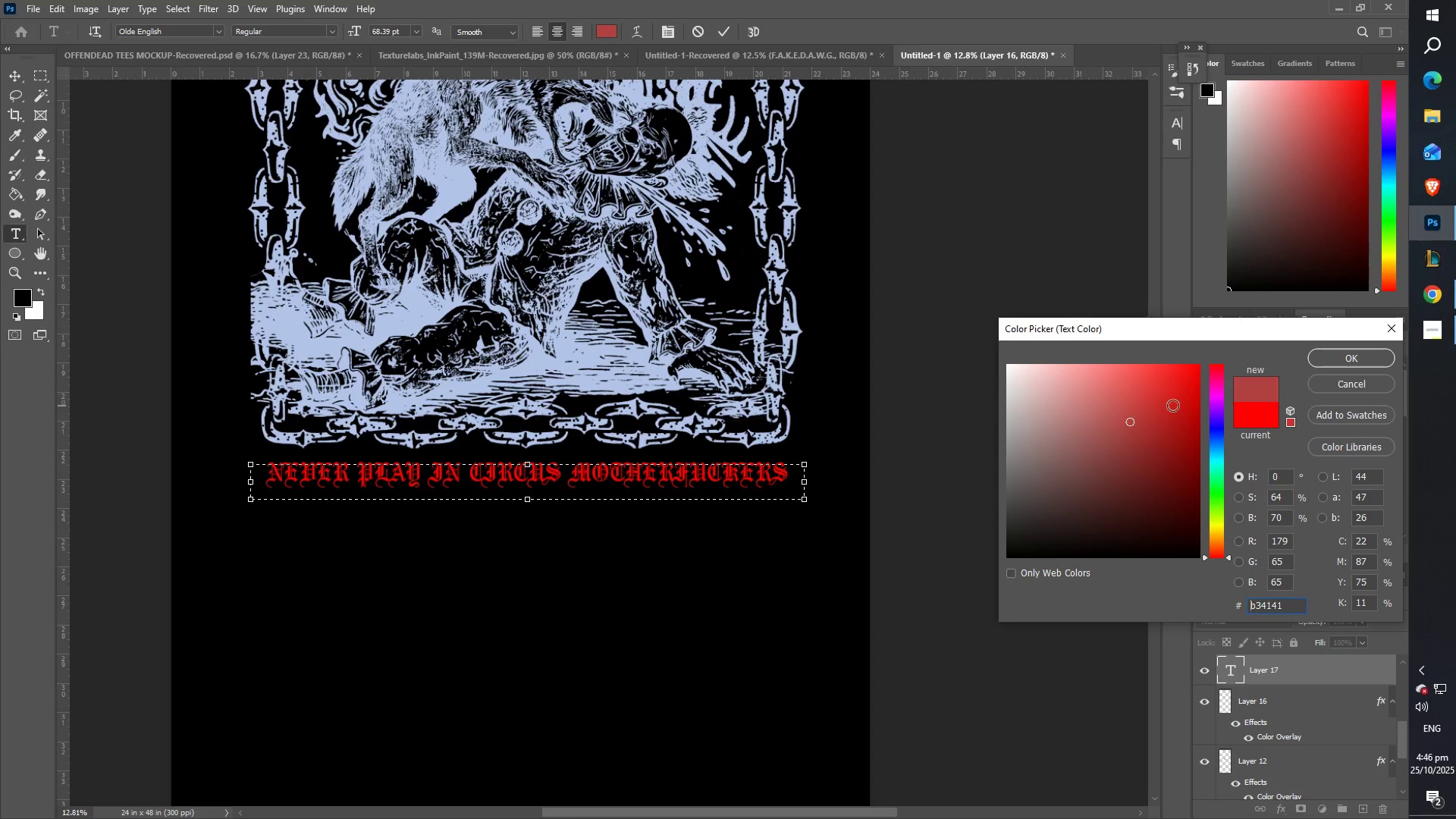 
triple_click([1173, 404])
 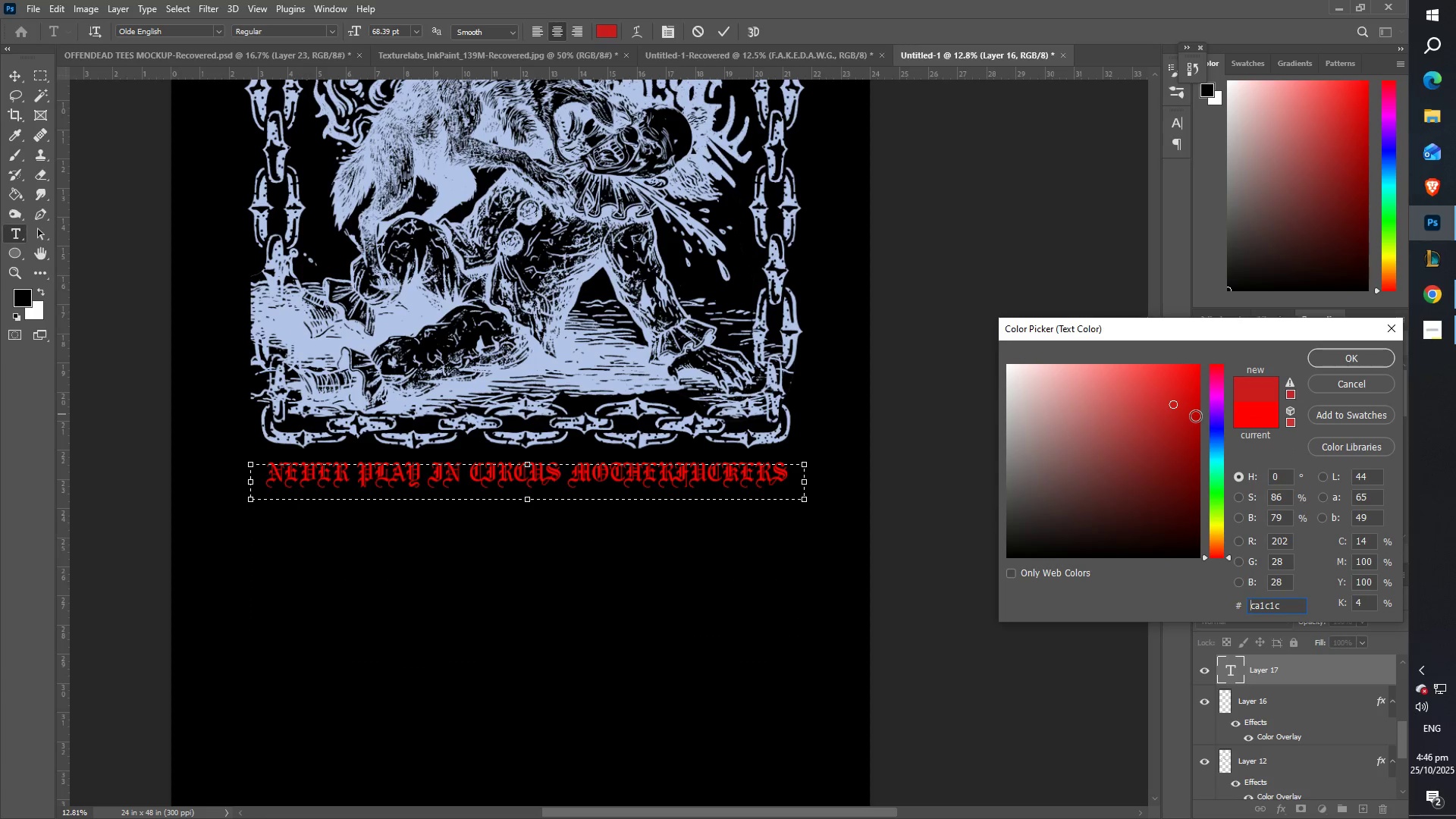 
triple_click([1196, 416])
 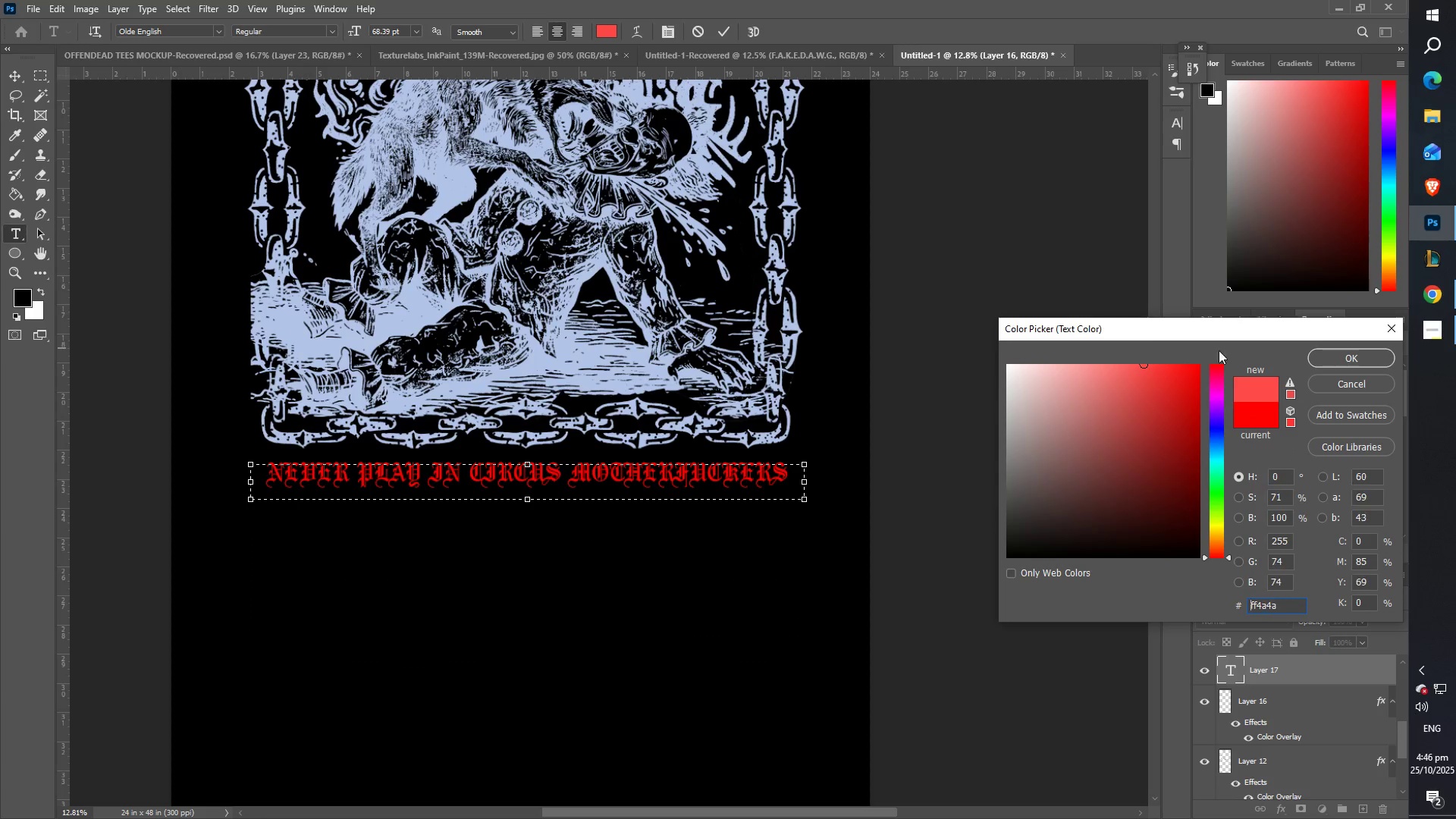 
left_click([1316, 358])
 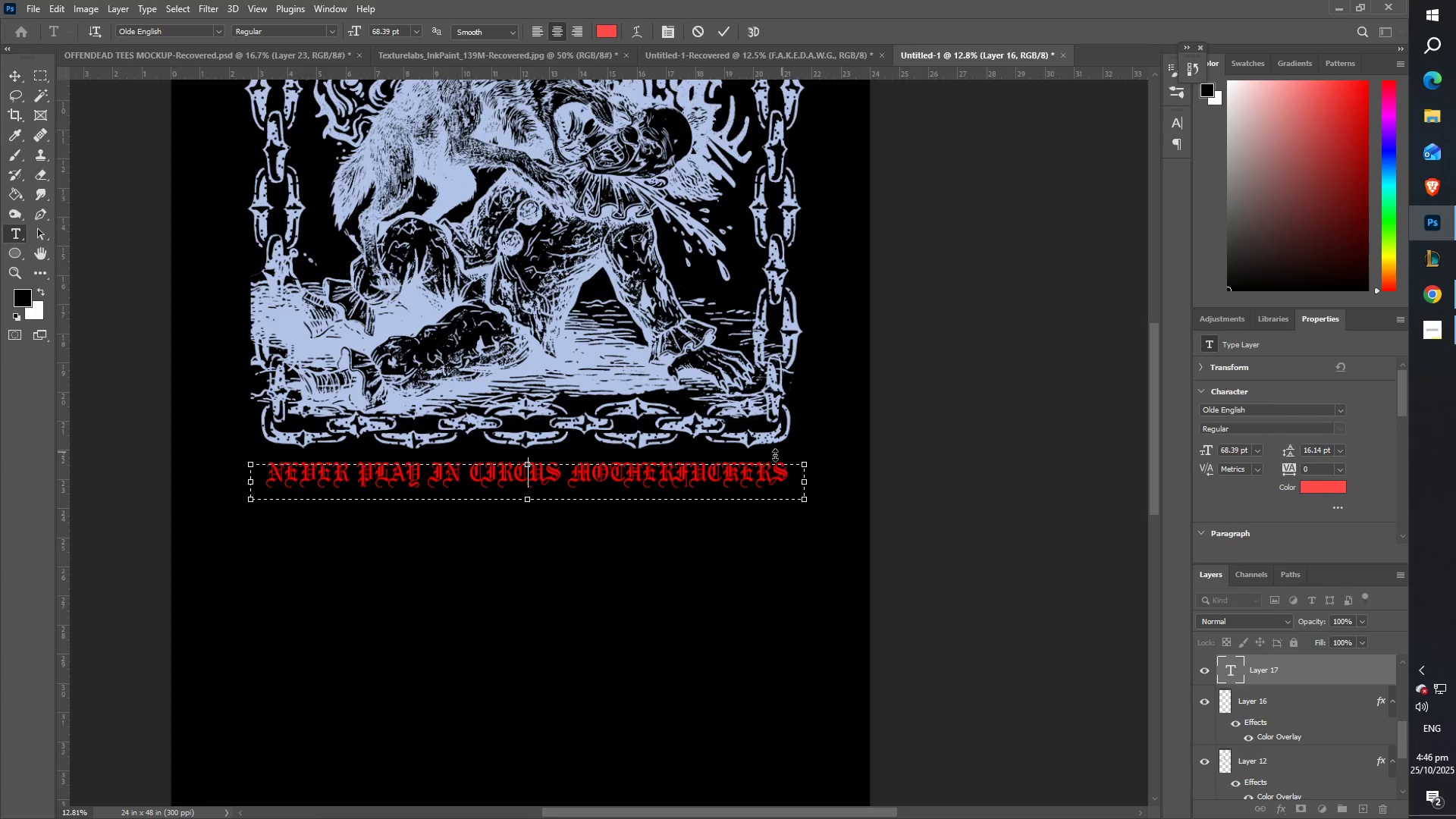 
key(Control+ControlLeft)
 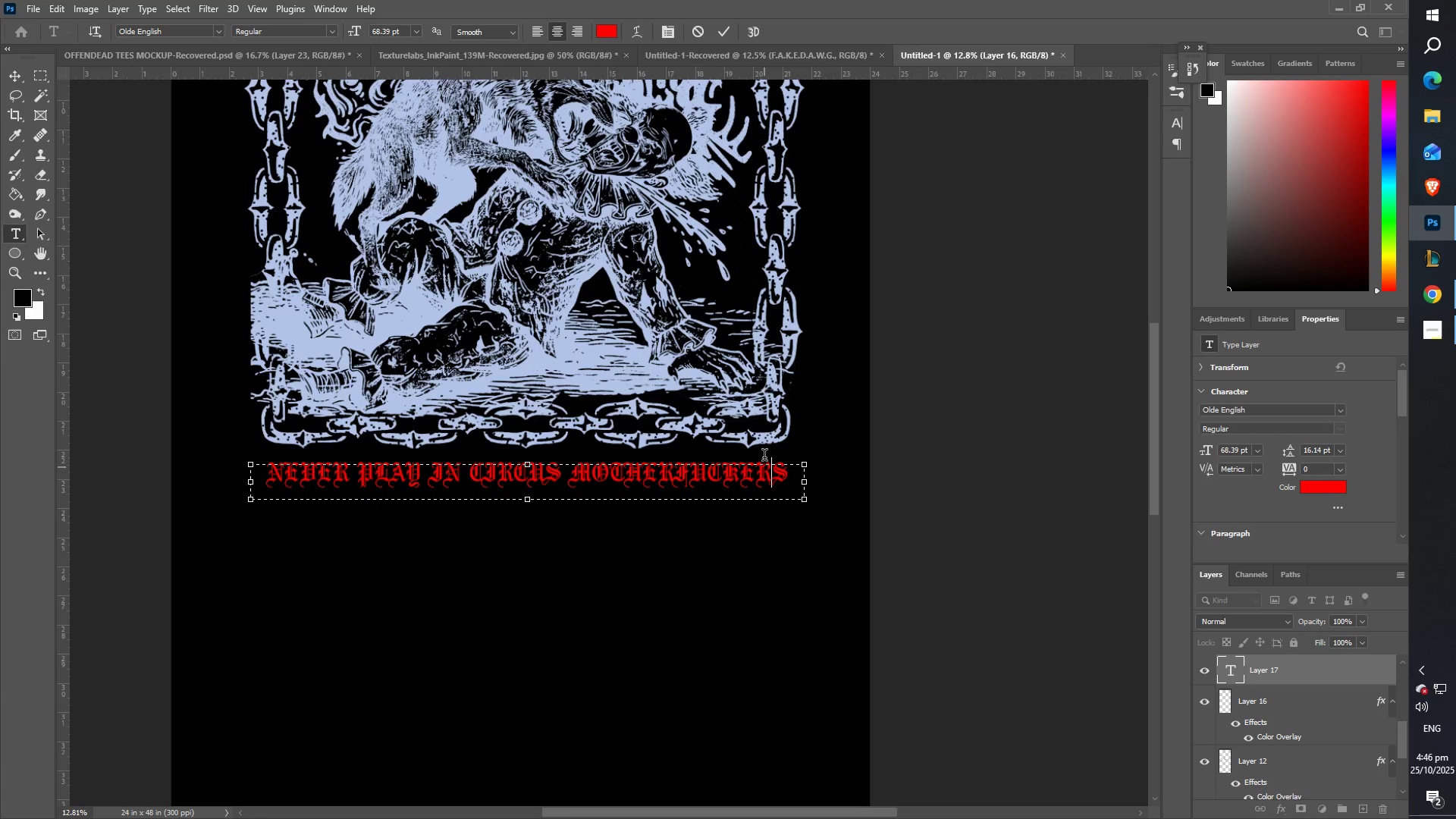 
key(Control+A)
 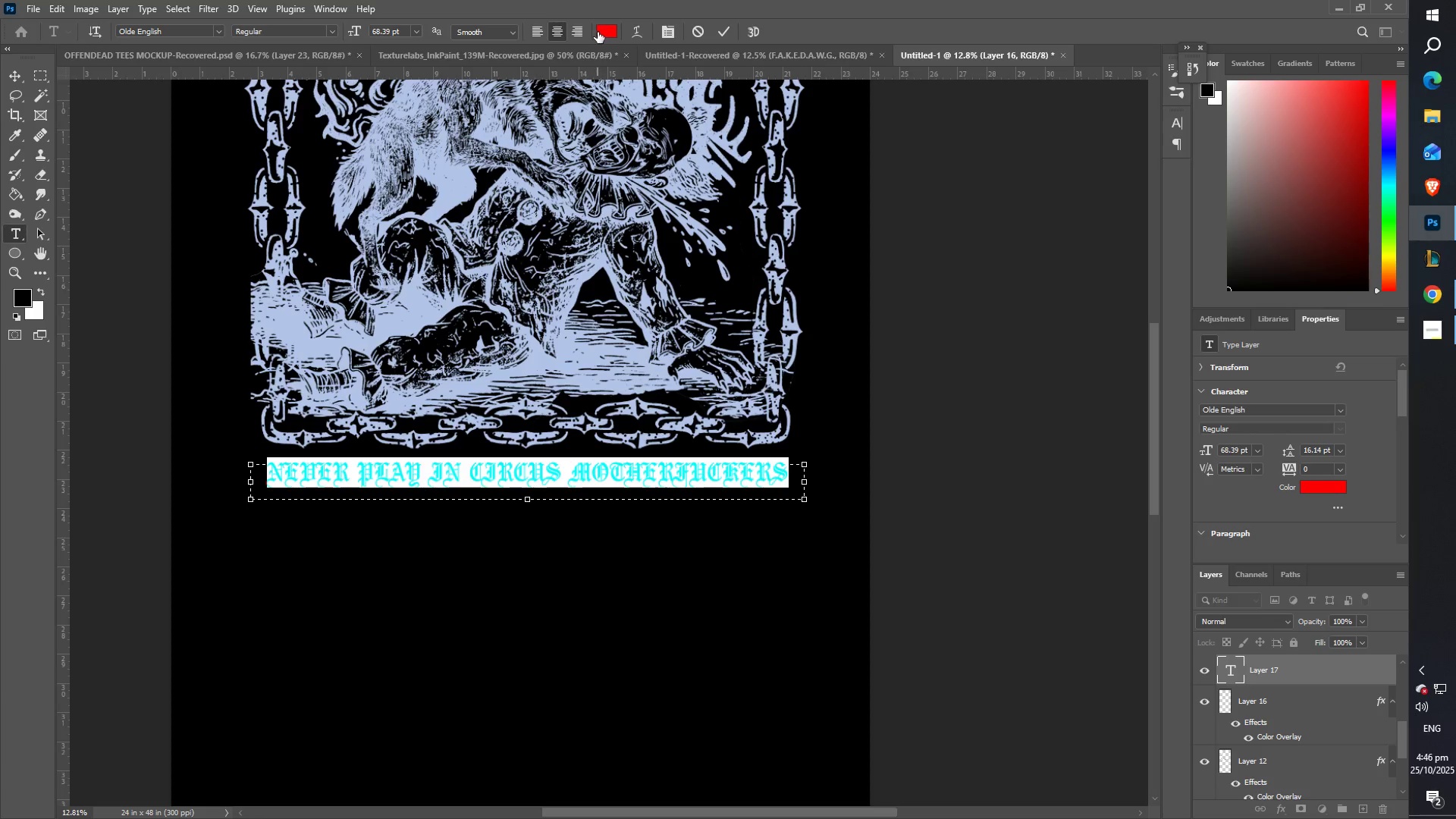 
left_click([611, 32])
 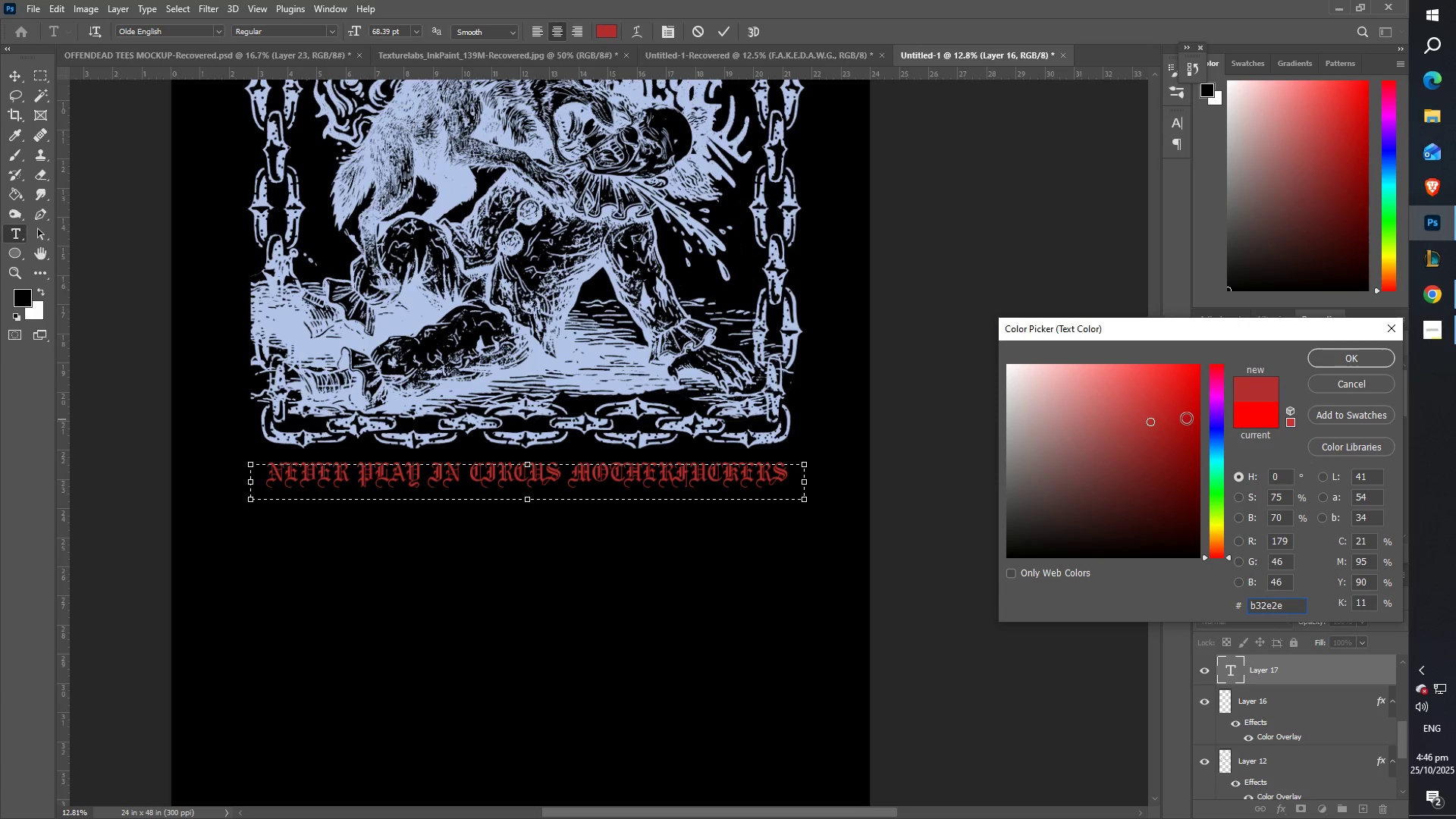 
left_click([1324, 362])
 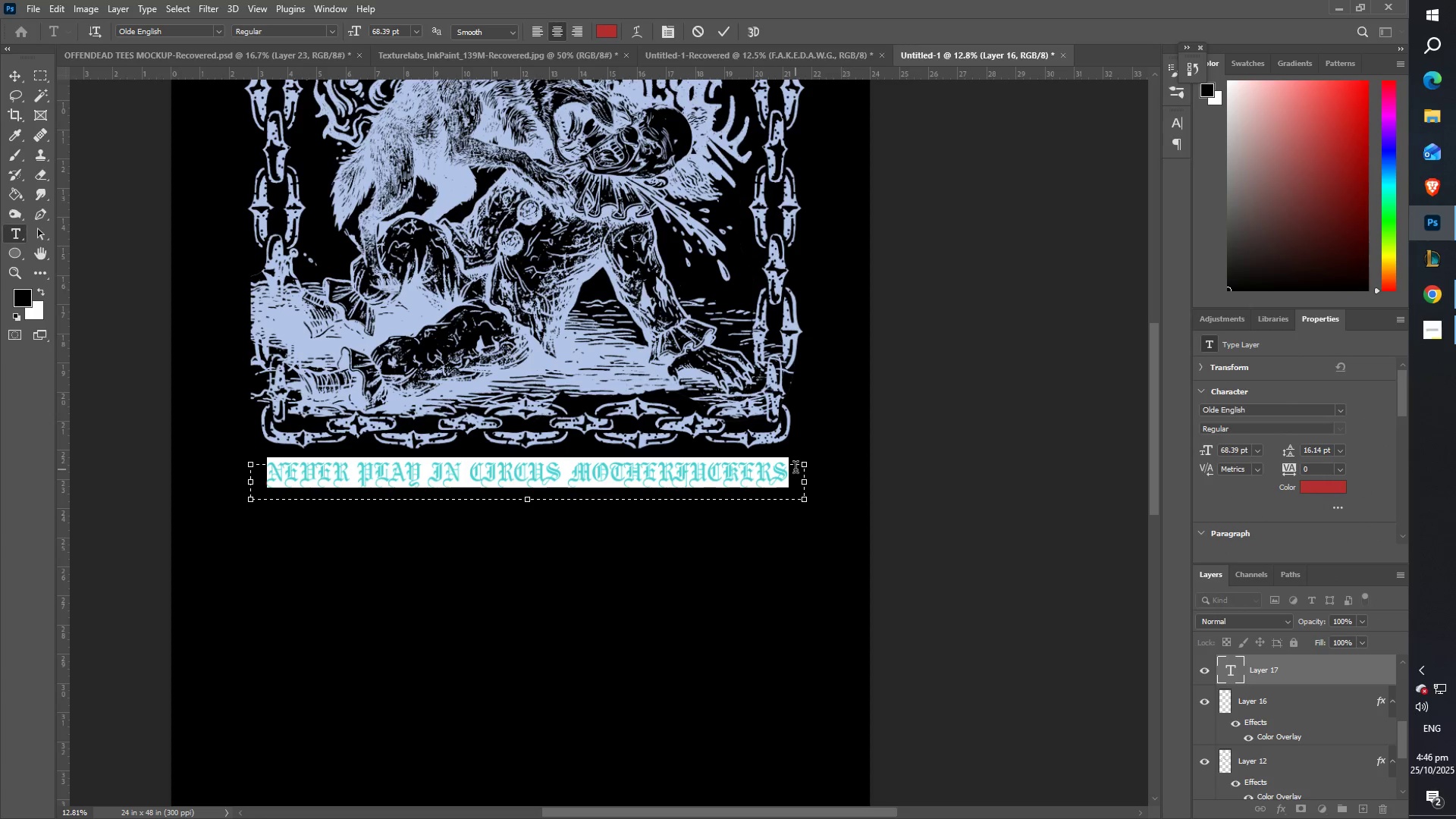 
left_click([787, 473])
 